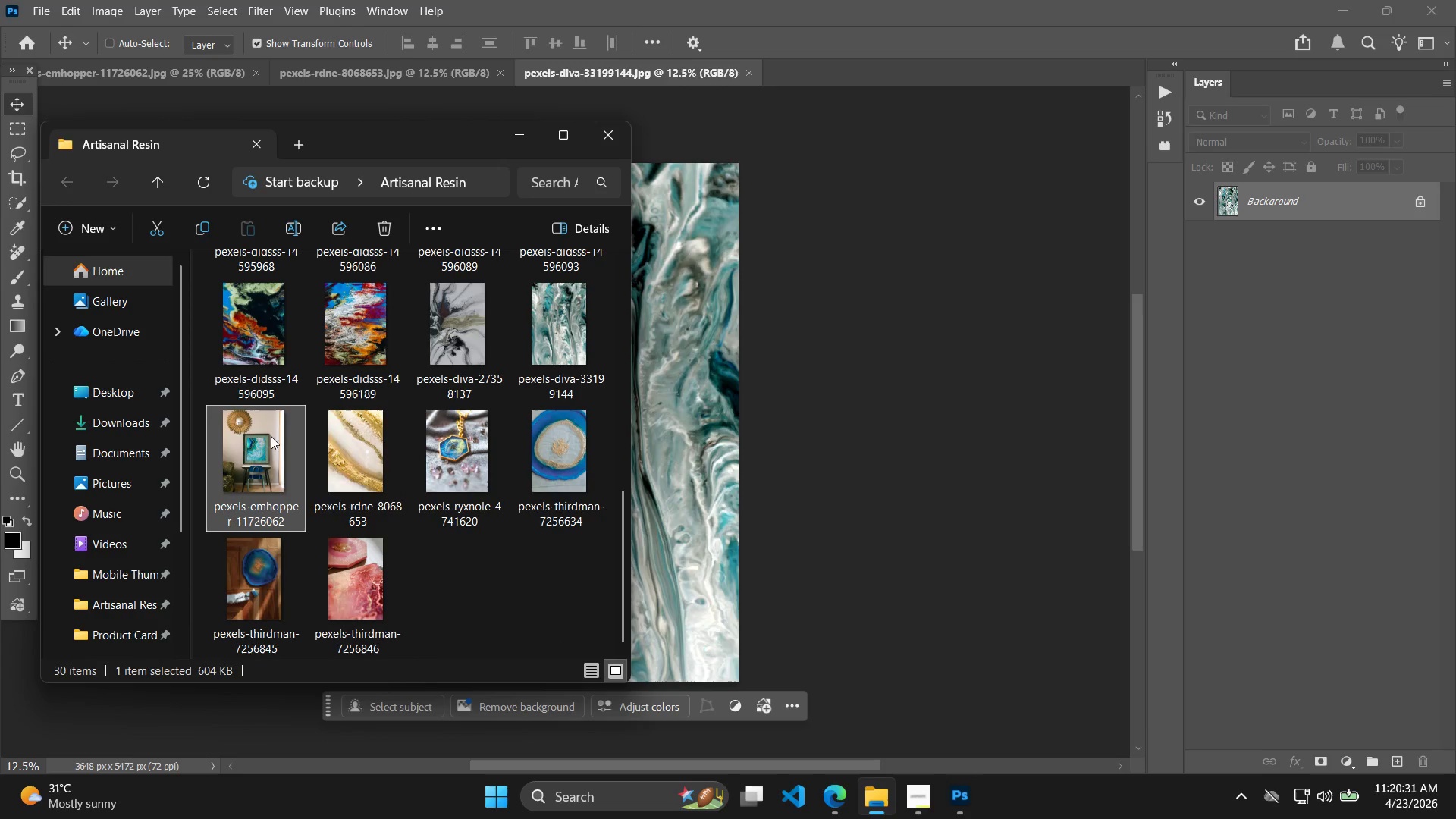 
left_click_drag(start_coordinate=[271, 436], to_coordinate=[1320, 567])
 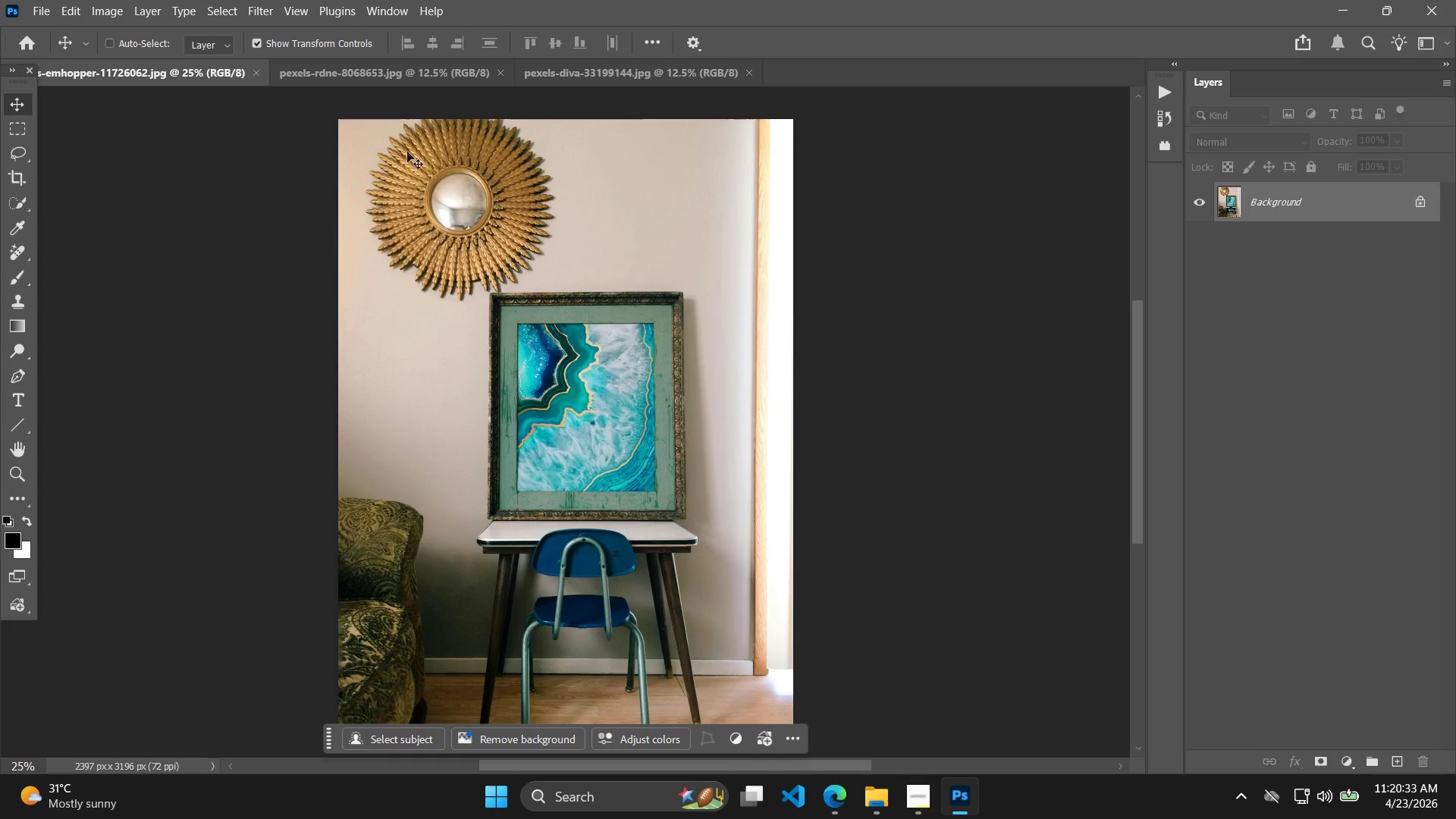 
left_click([402, 82])
 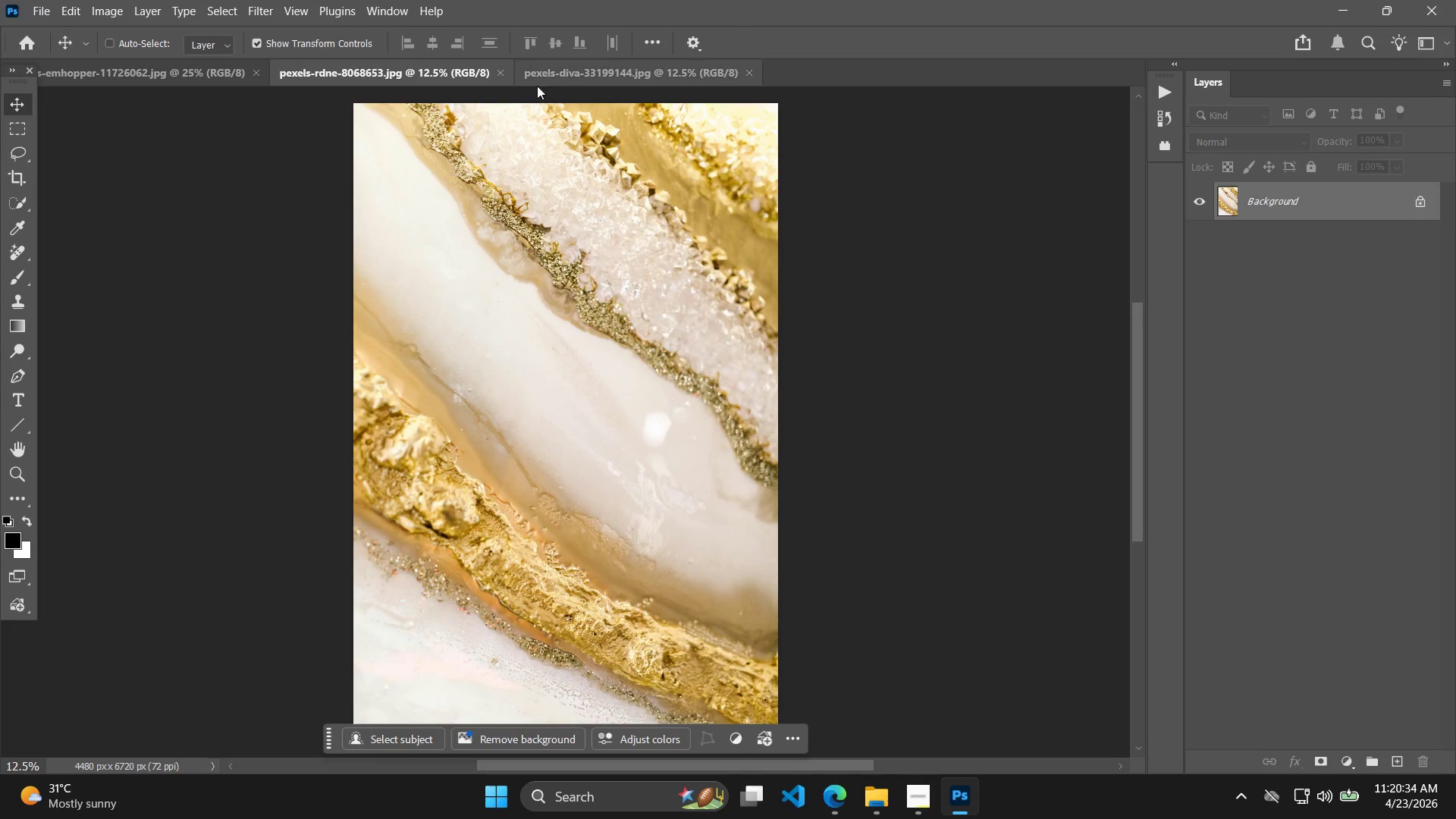 
left_click([606, 71])
 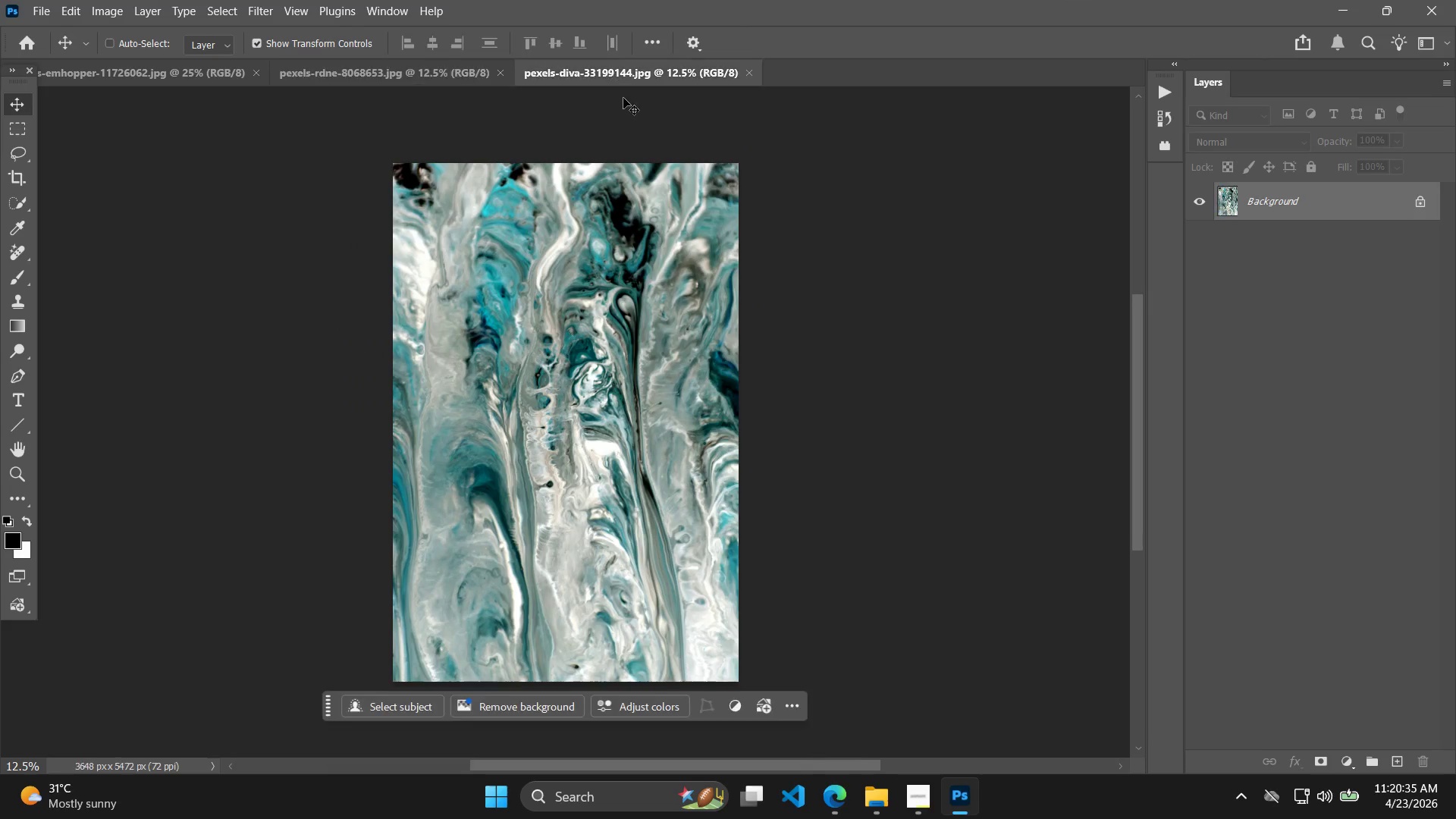 
key(Alt+AltLeft)
 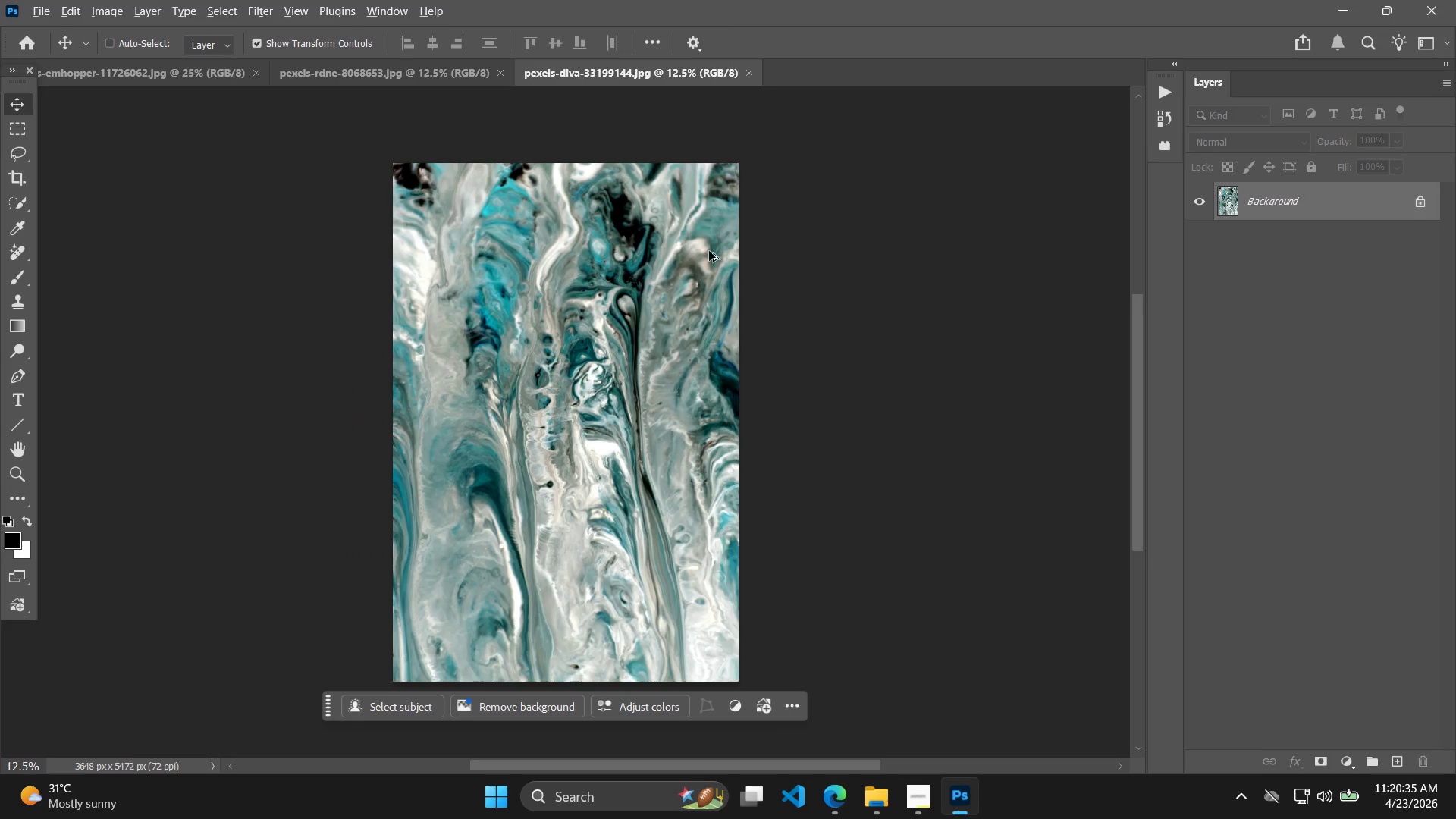 
key(Alt+Tab)
 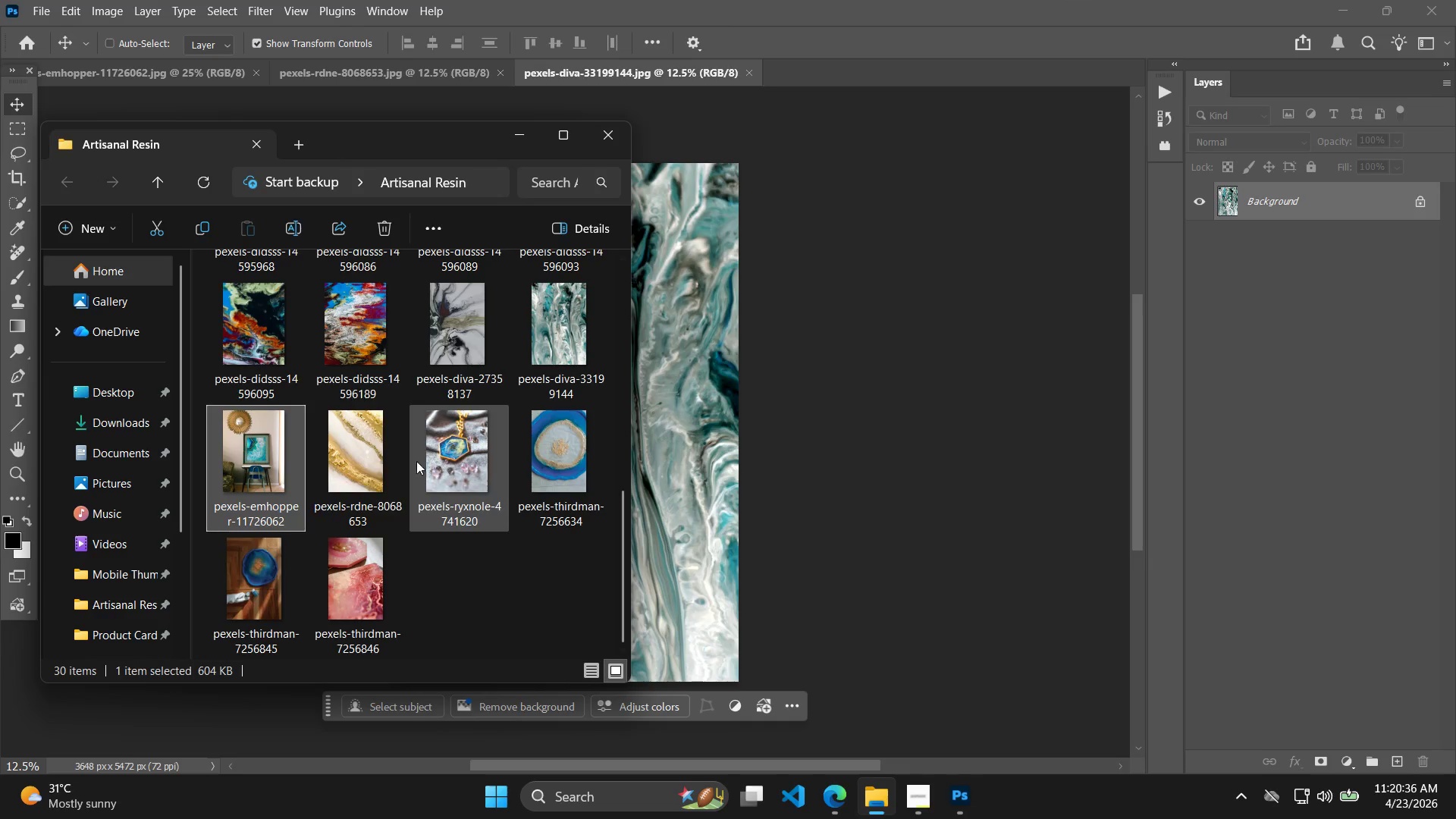 
left_click_drag(start_coordinate=[376, 457], to_coordinate=[1340, 577])
 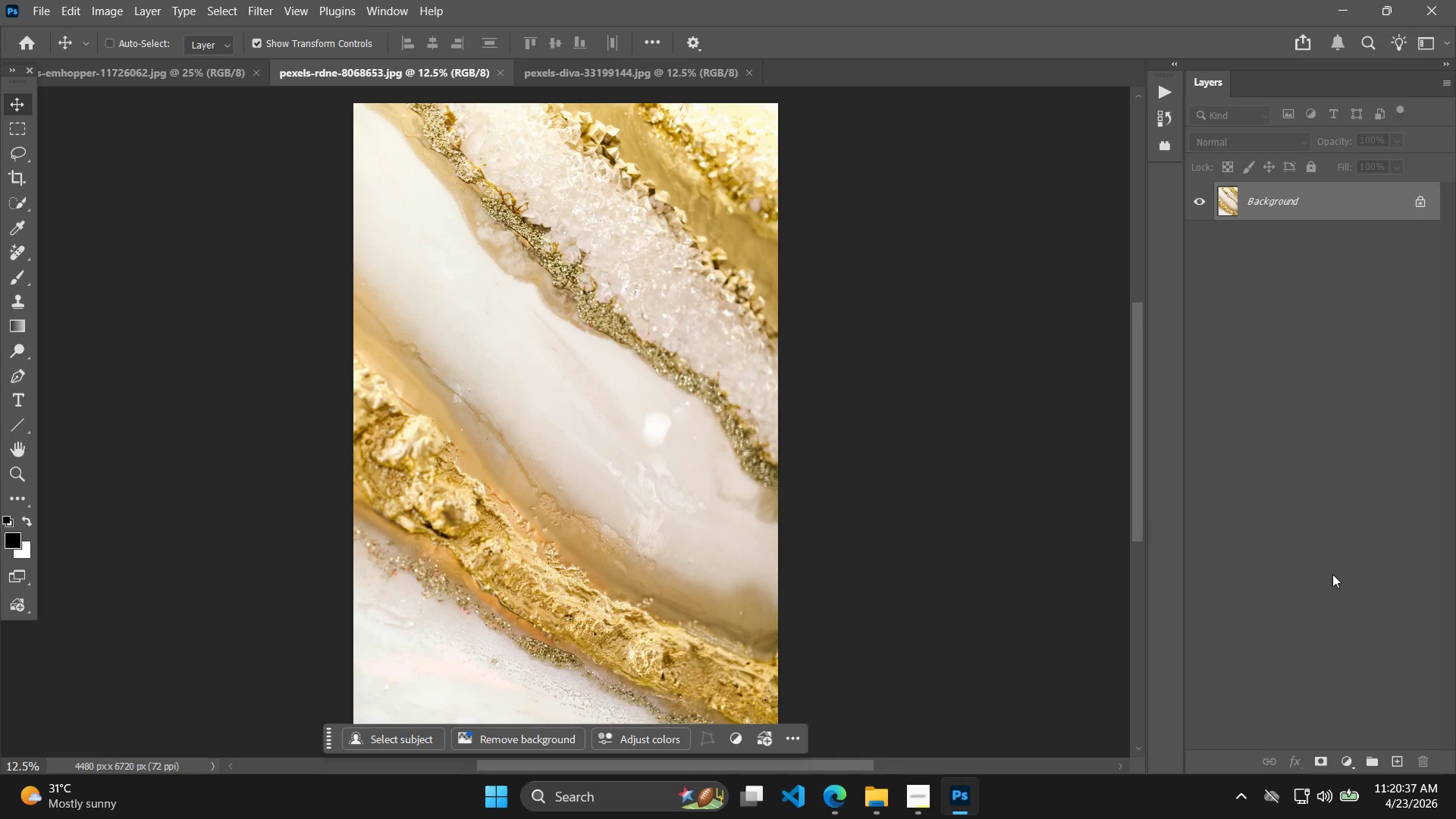 
hold_key(key=AltLeft, duration=0.84)
 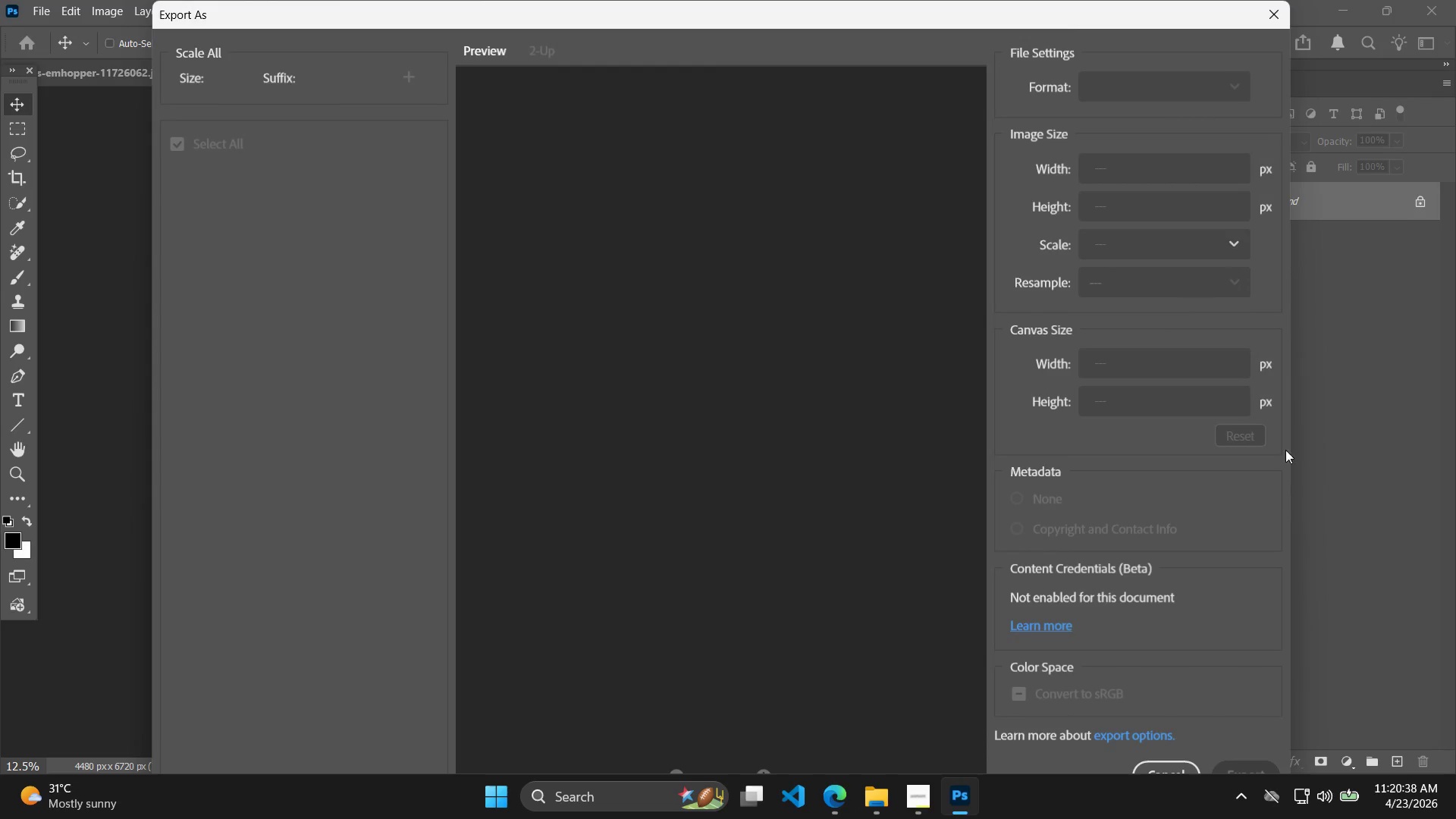 
hold_key(key=ControlLeft, duration=1.33)
 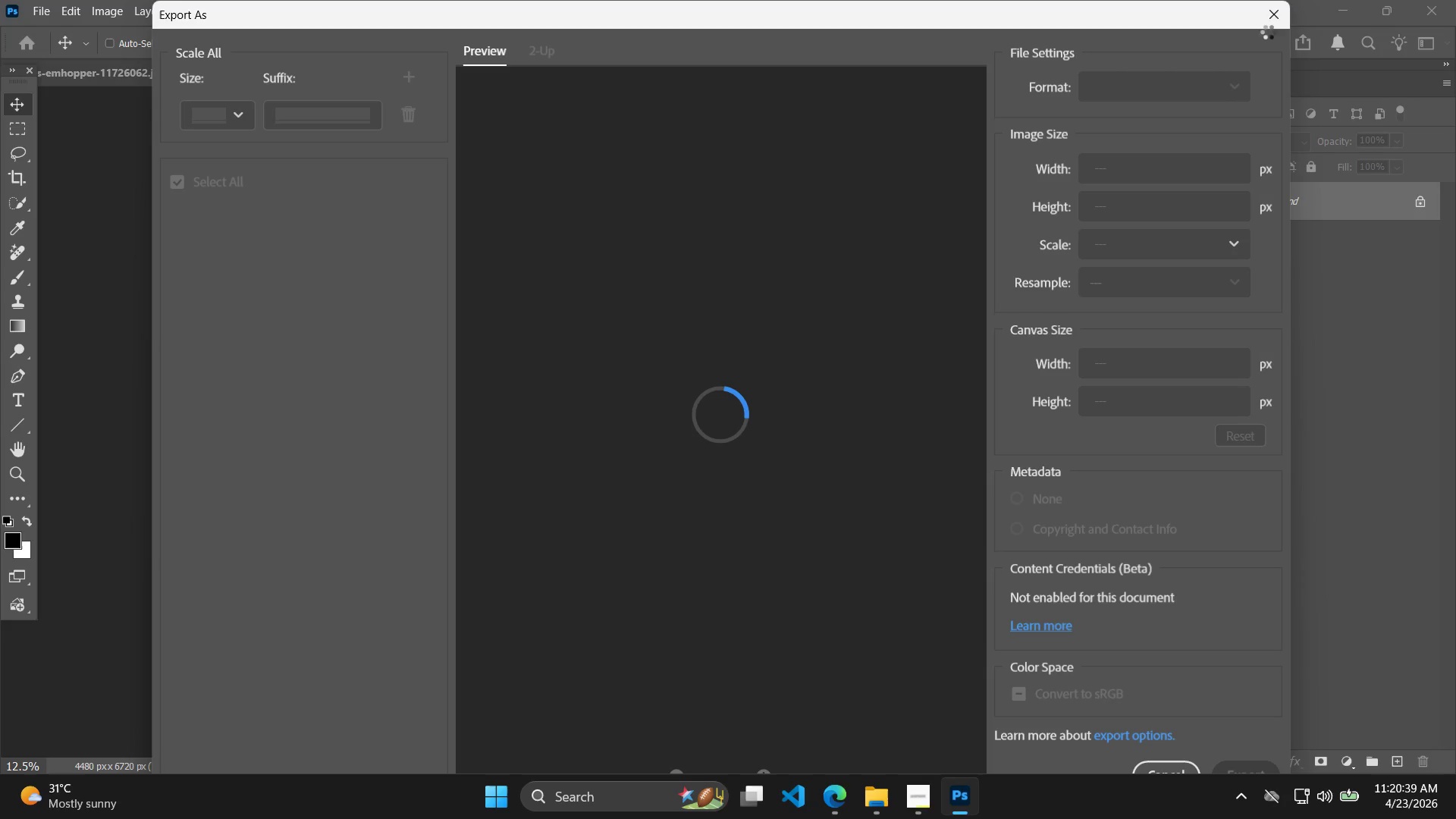 
hold_key(key=ShiftLeft, duration=1.12)
 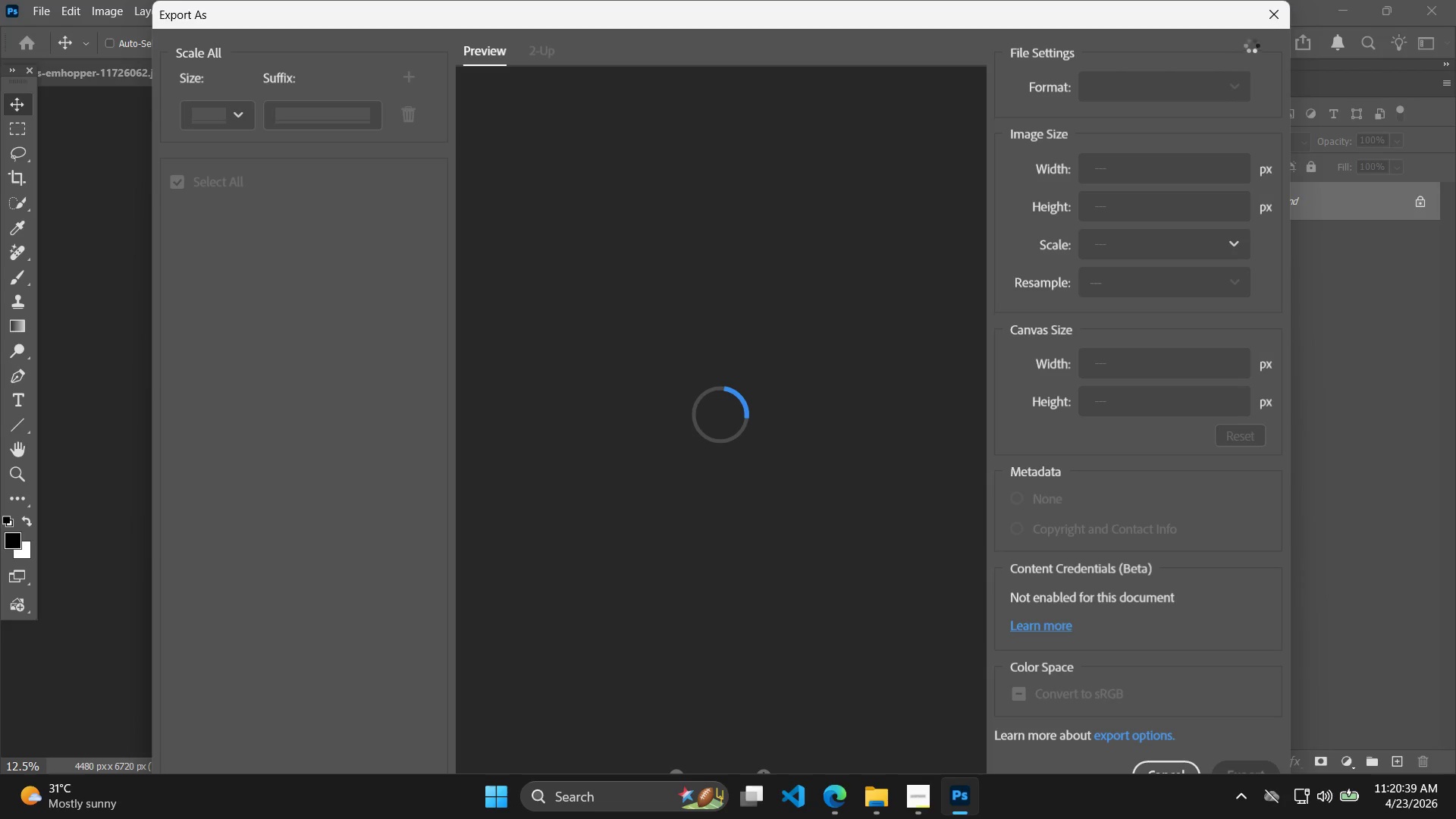 
hold_key(key=W, duration=0.41)
 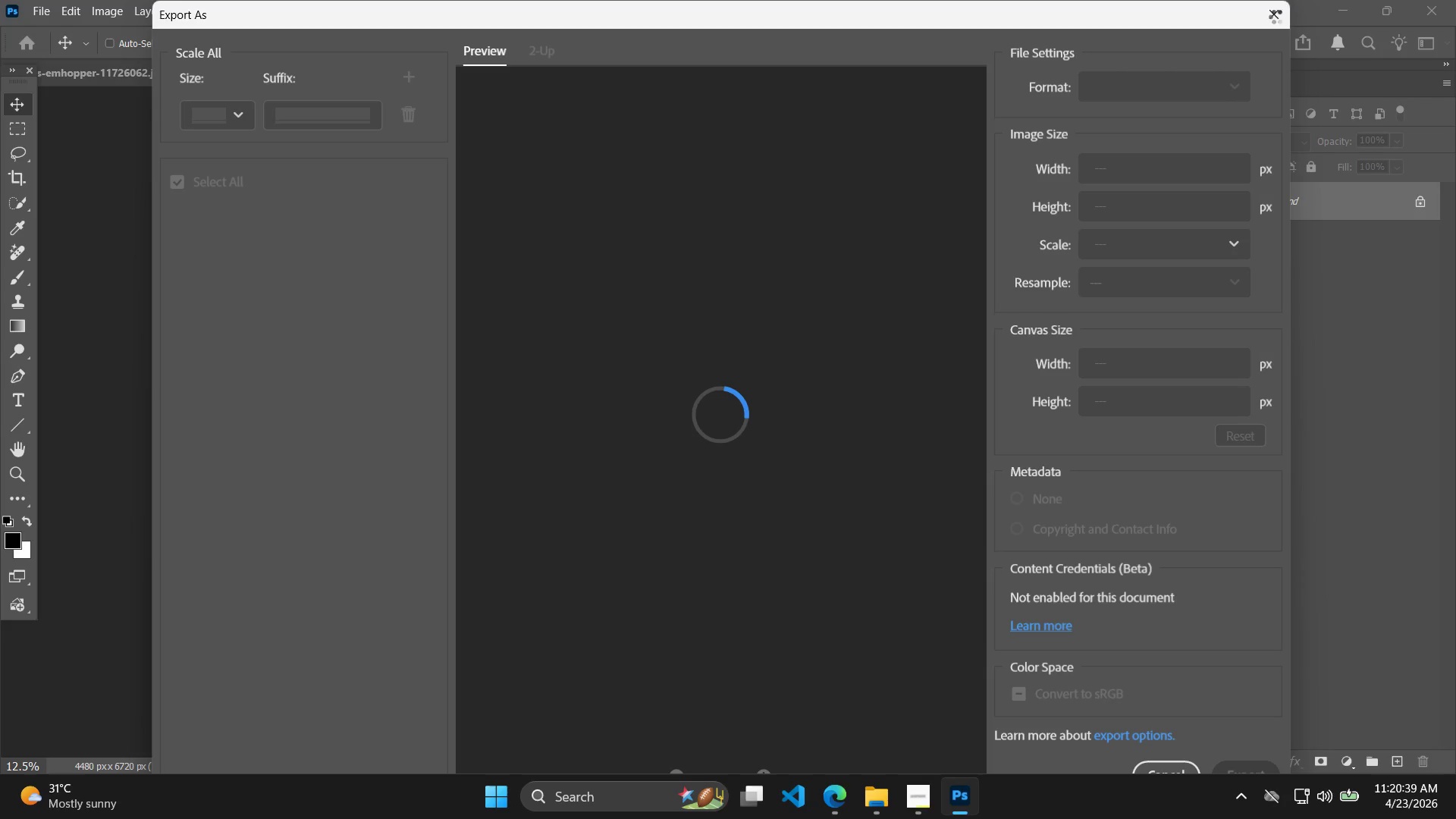 
double_click([1276, 17])
 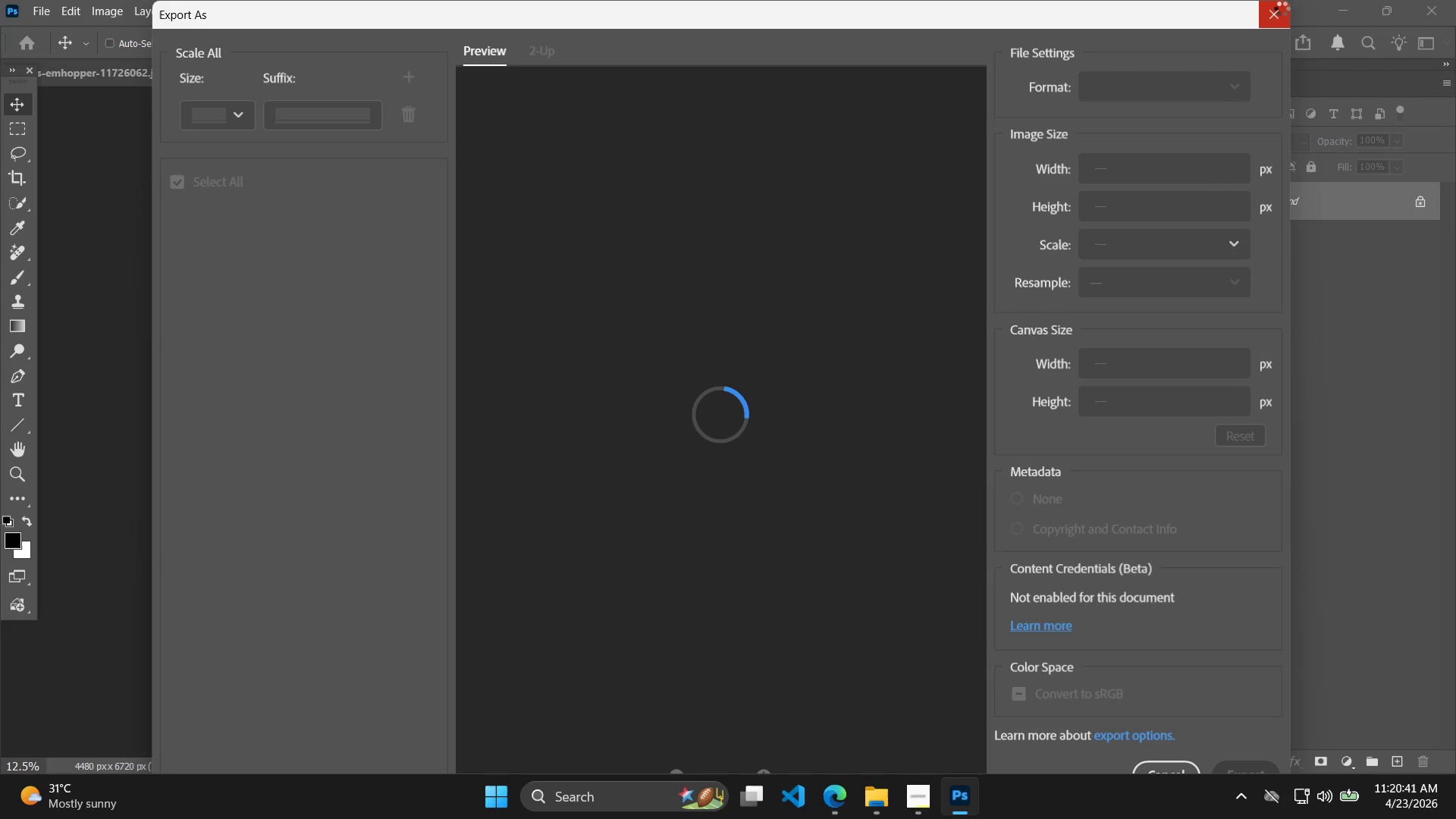 
left_click([1279, 25])
 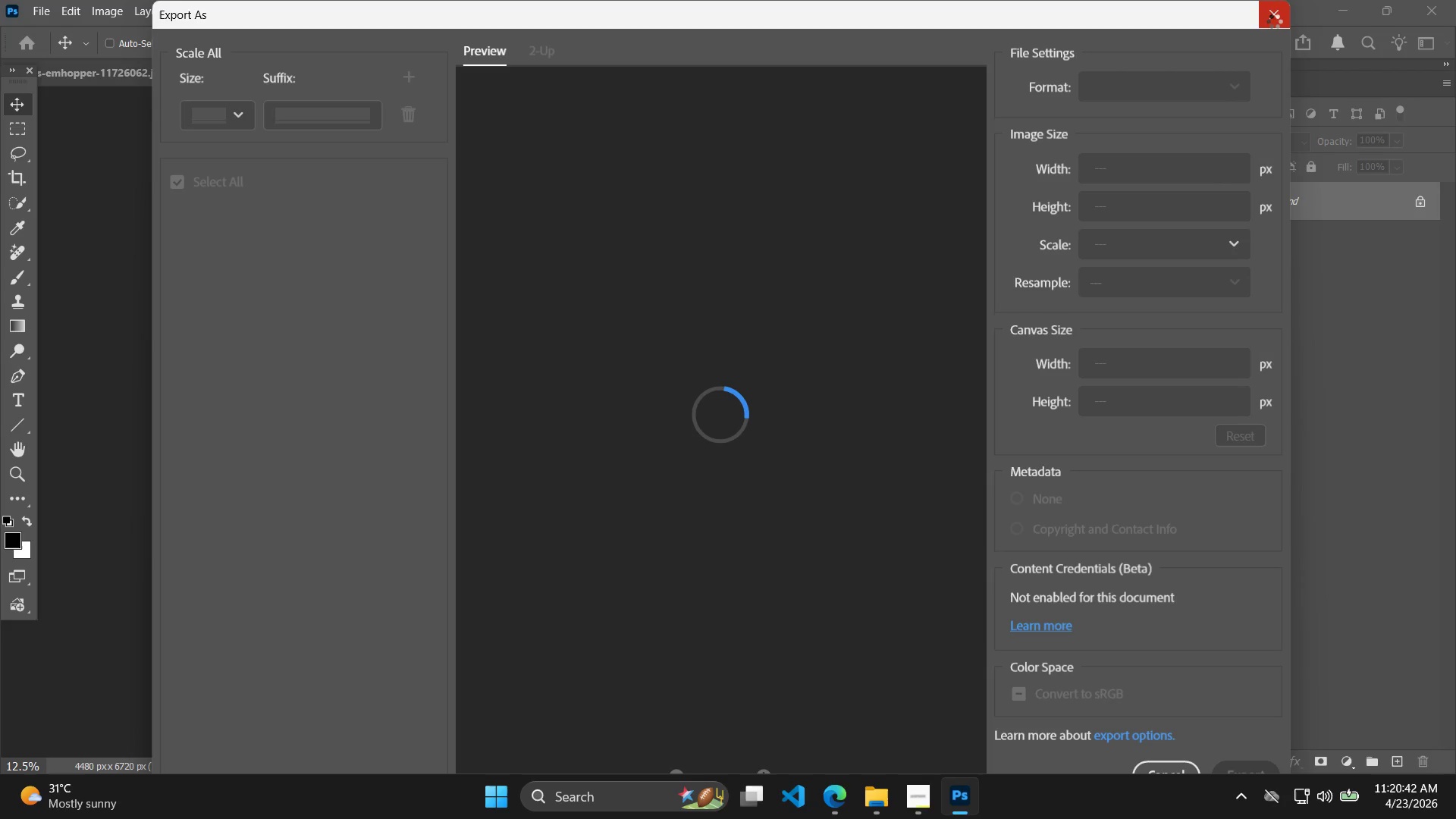 
double_click([1274, 21])
 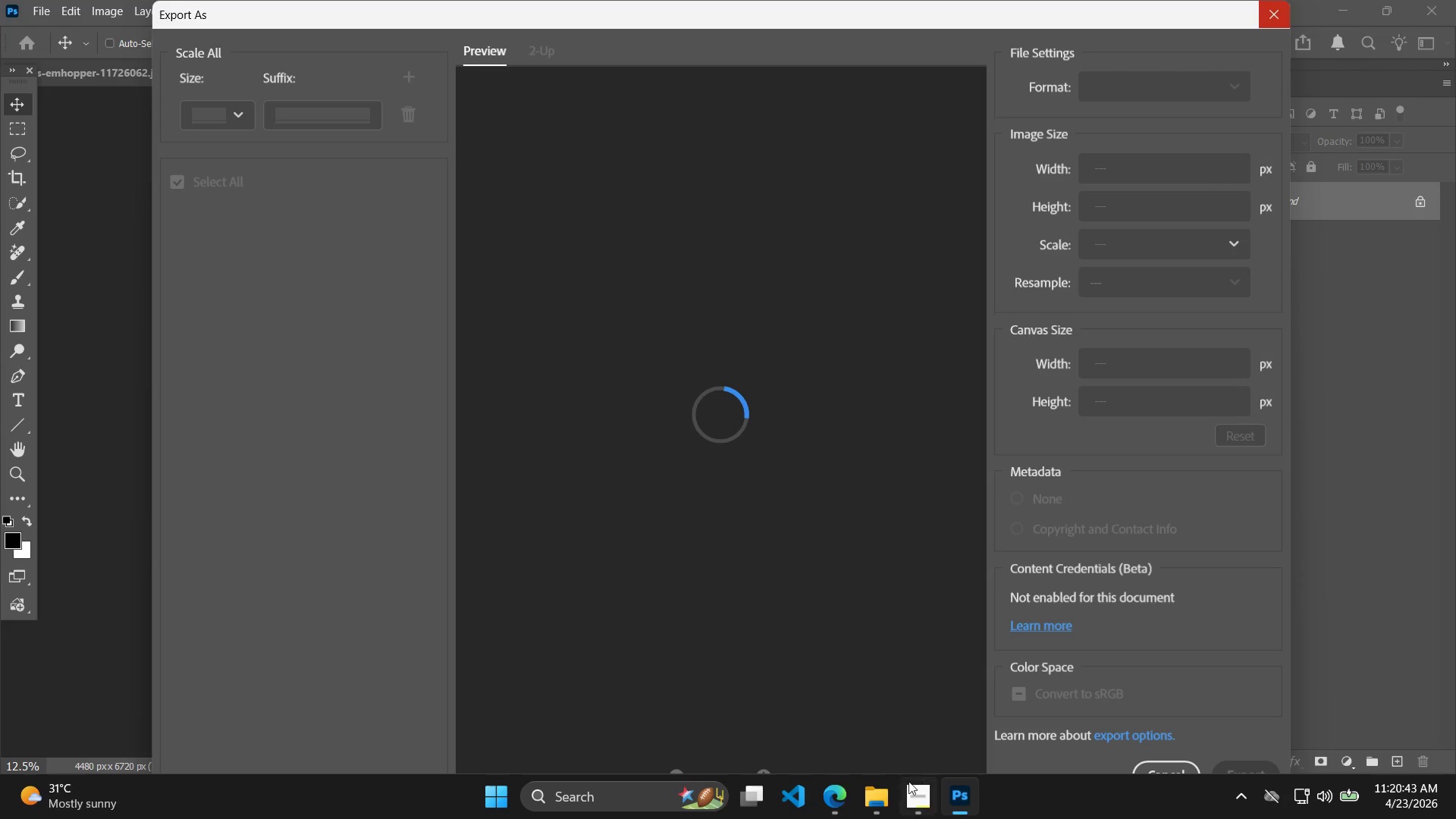 
left_click([1455, 818])
 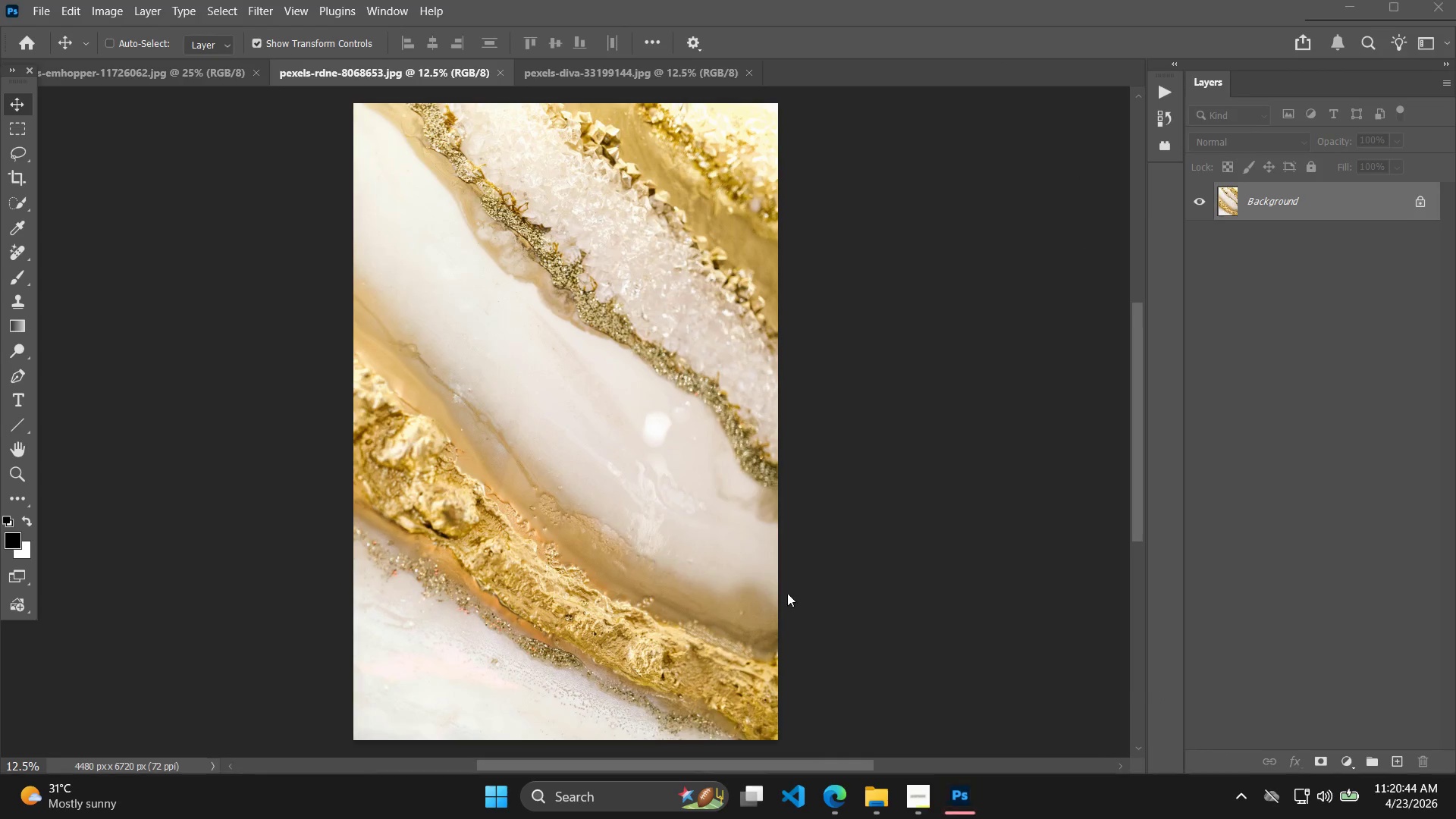 
left_click_drag(start_coordinate=[1455, 777], to_coordinate=[1455, 773])
 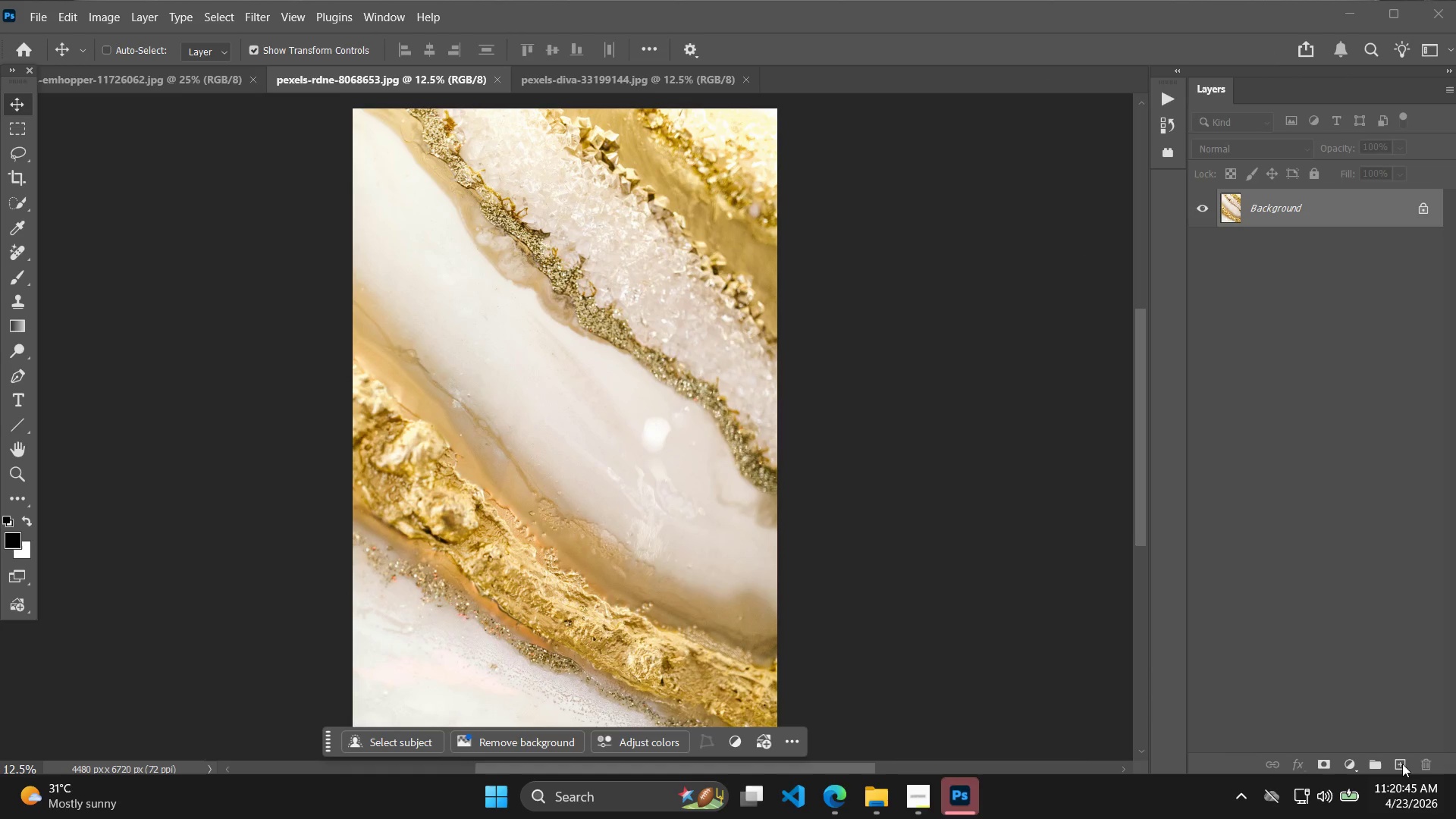 
left_click([1455, 818])
 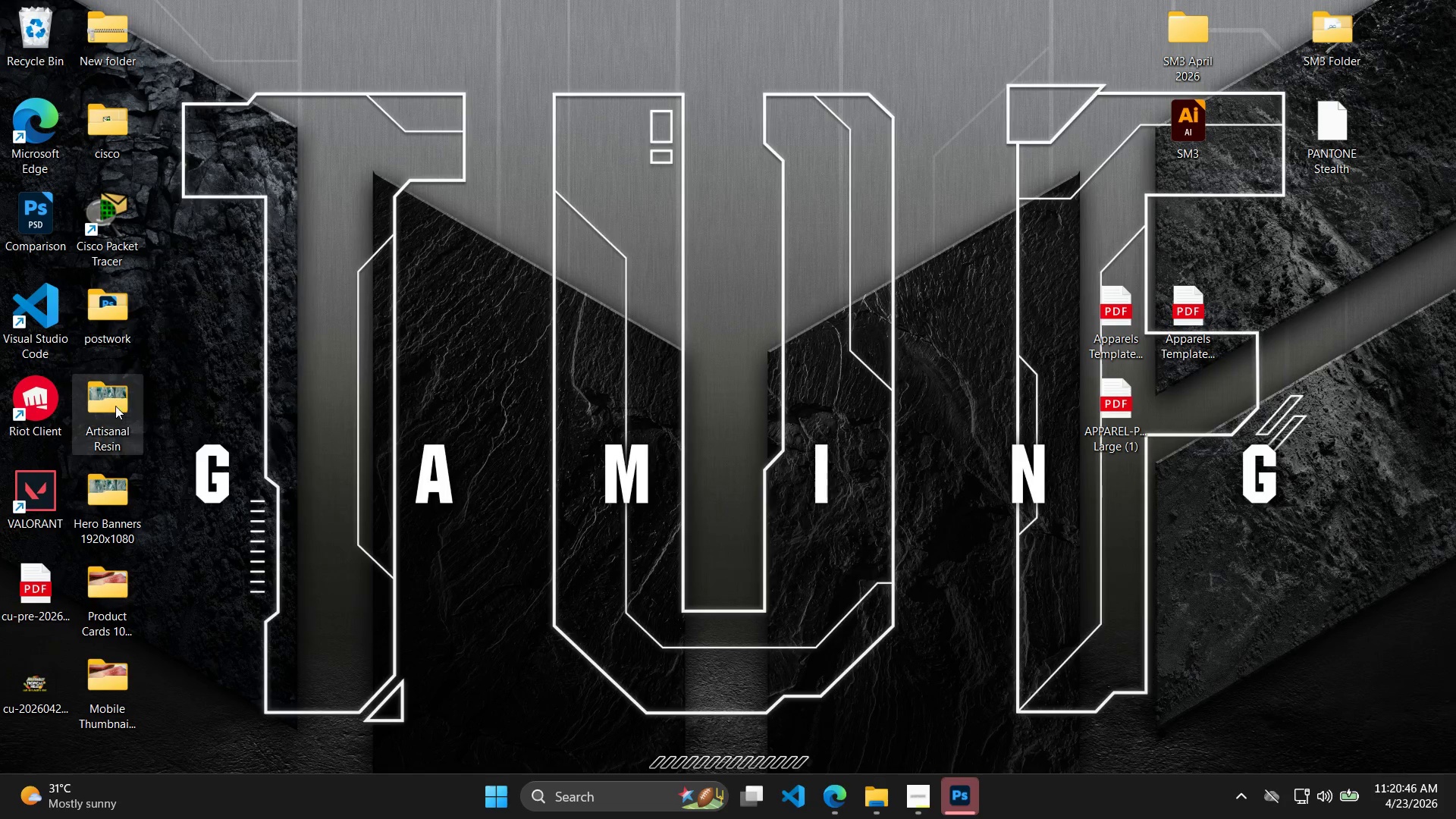 
double_click([113, 395])
 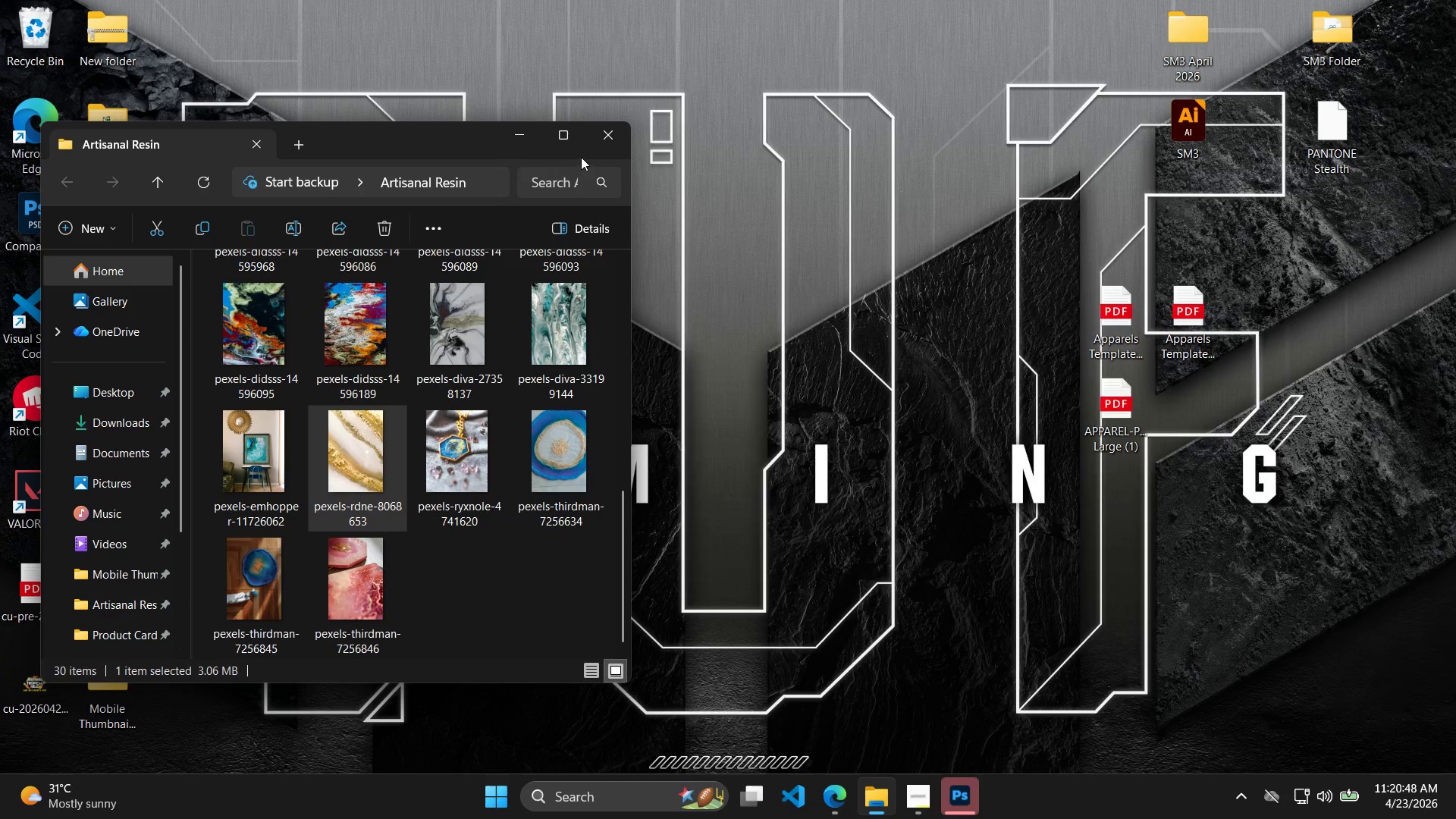 
left_click([512, 138])
 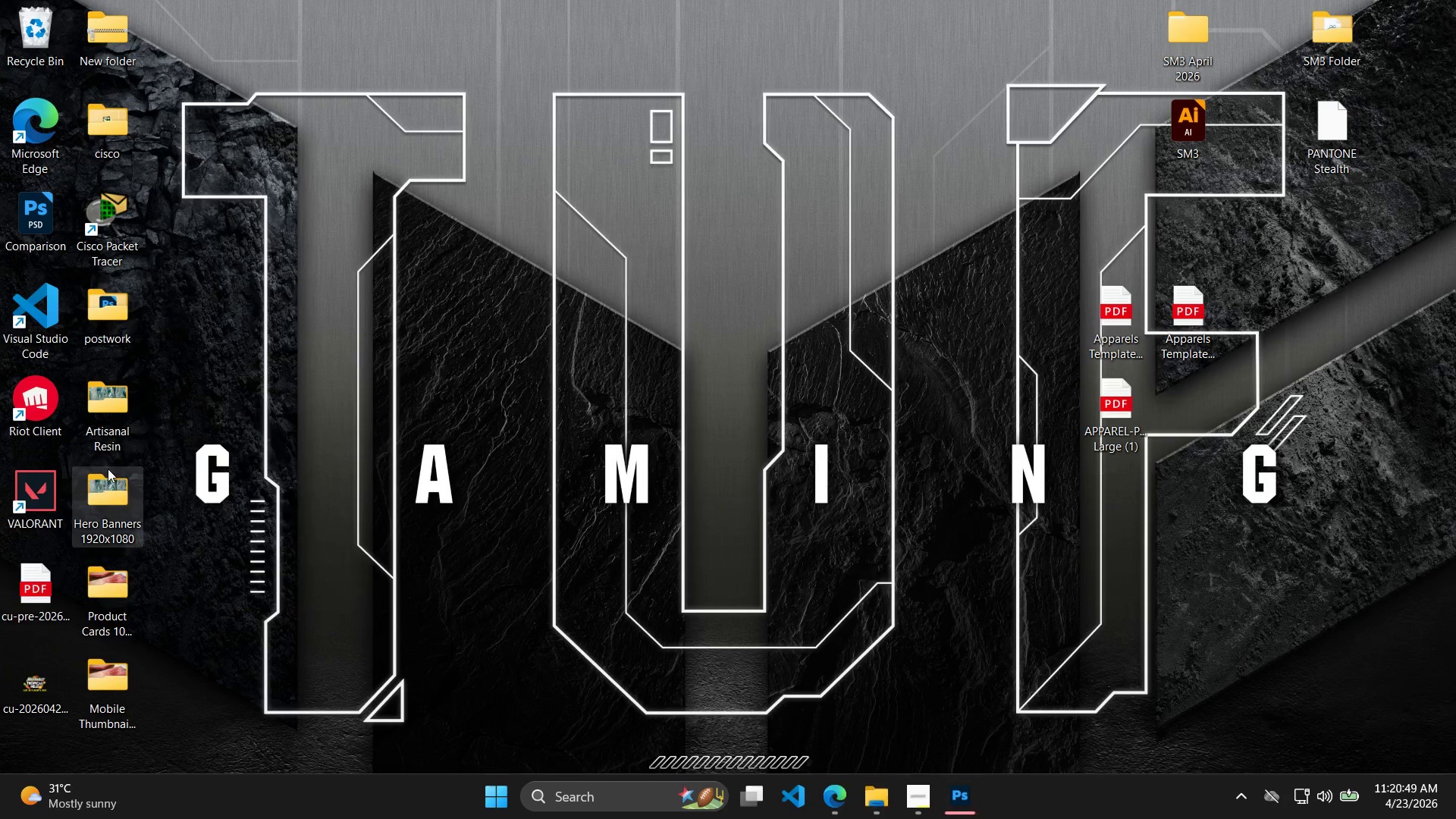 
double_click([108, 469])
 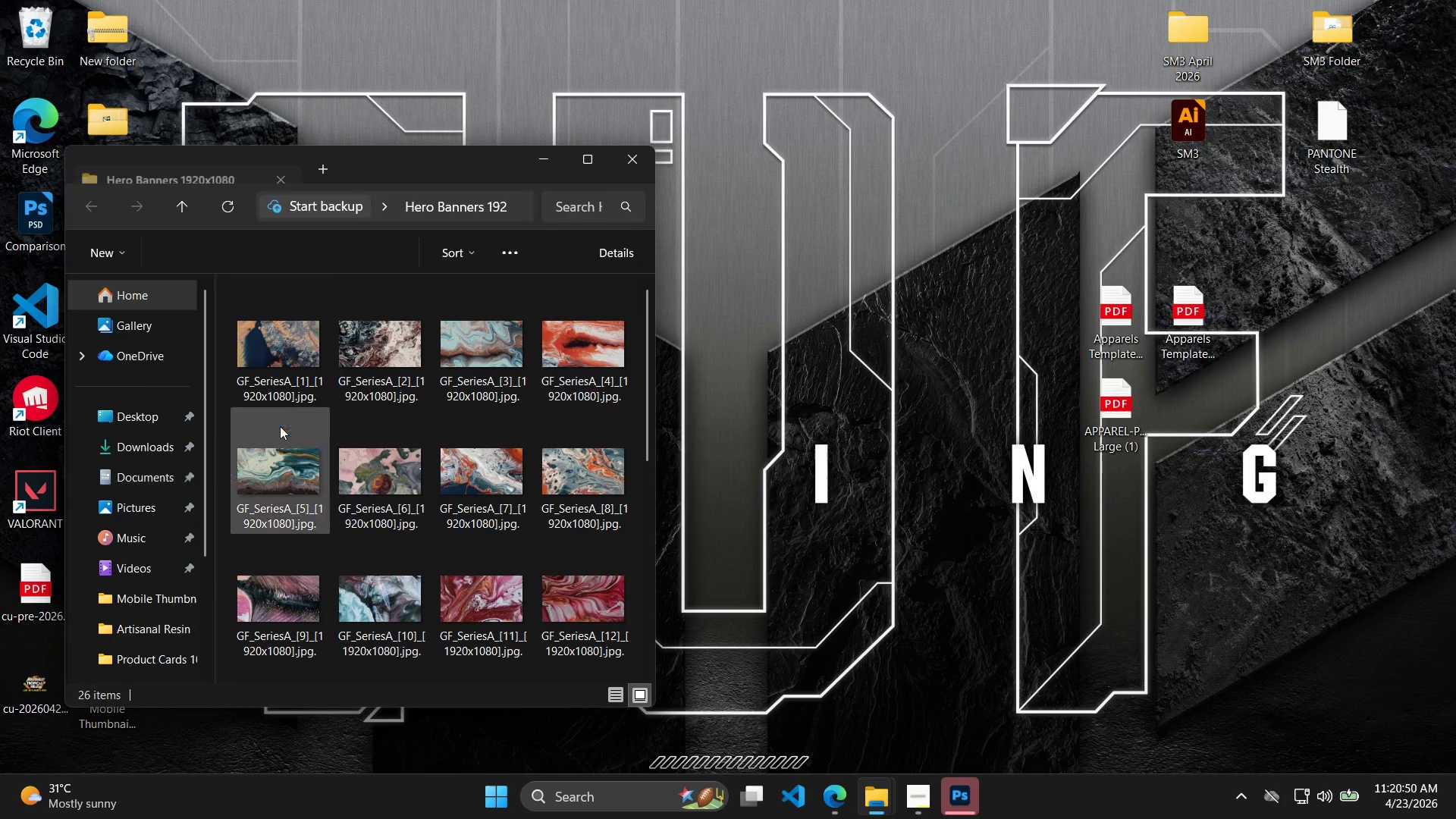 
scroll: coordinate [516, 435], scroll_direction: down, amount: 13.0
 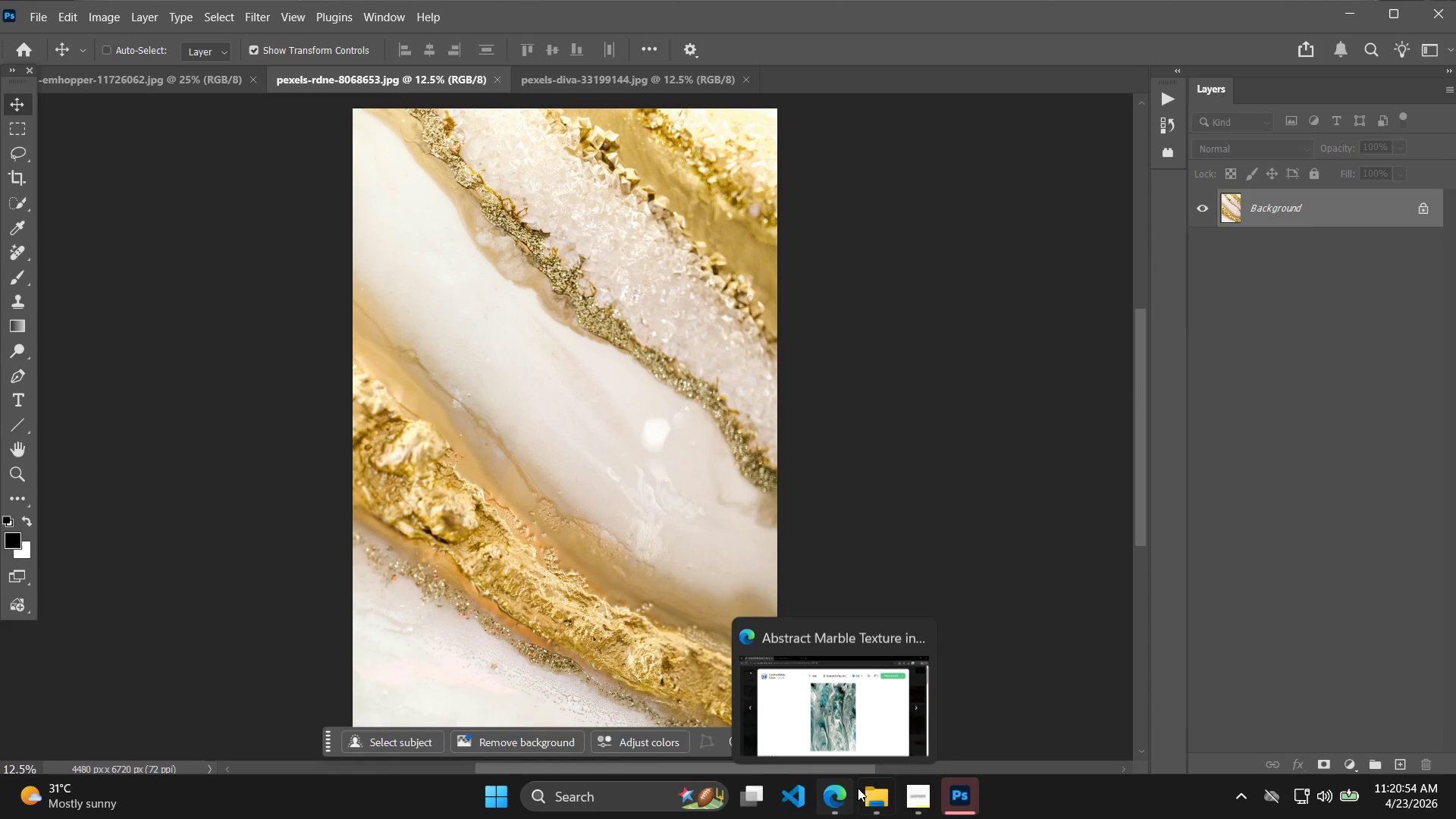 
left_click([473, 460])
 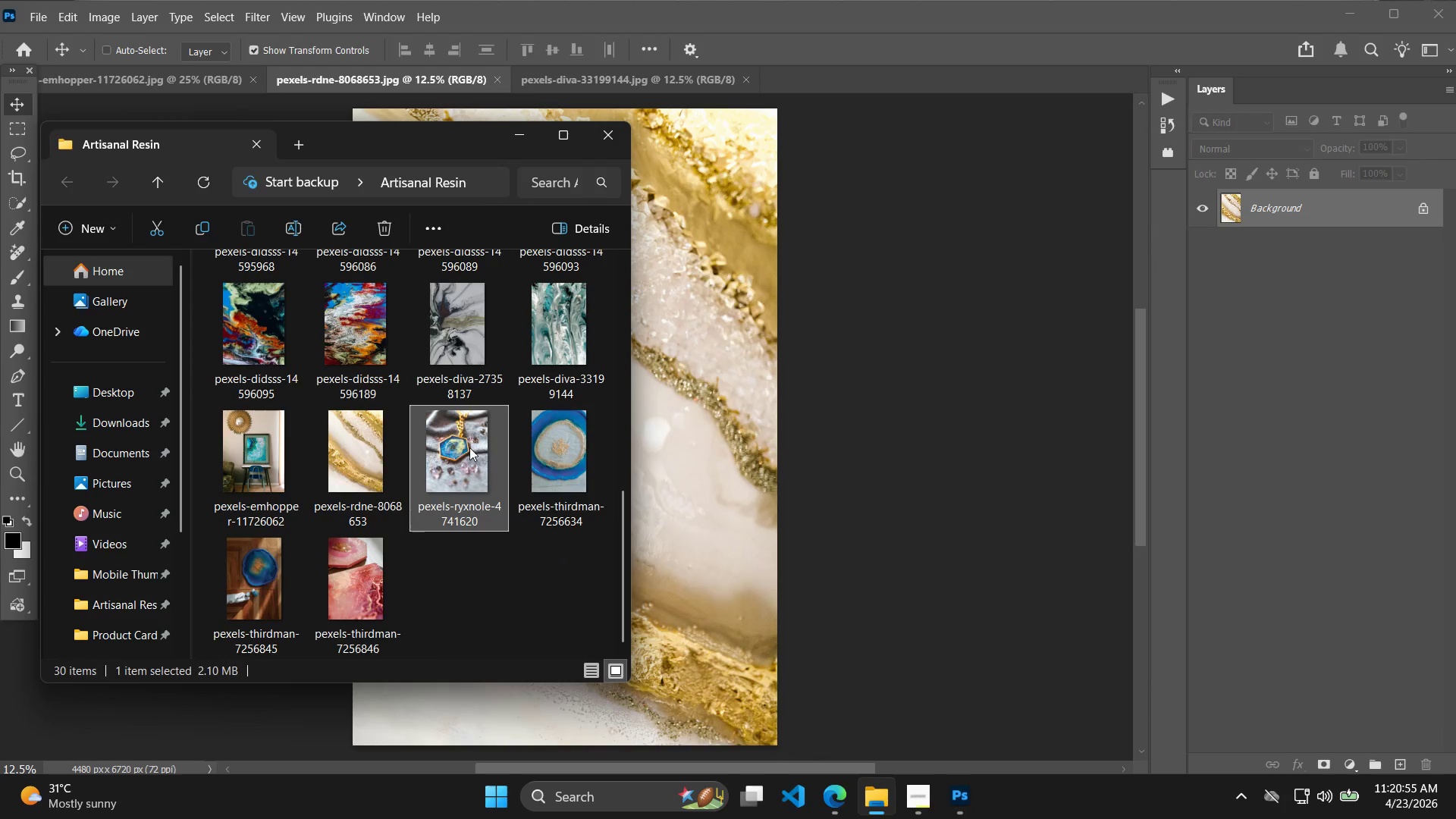 
left_click_drag(start_coordinate=[468, 453], to_coordinate=[1308, 576])
 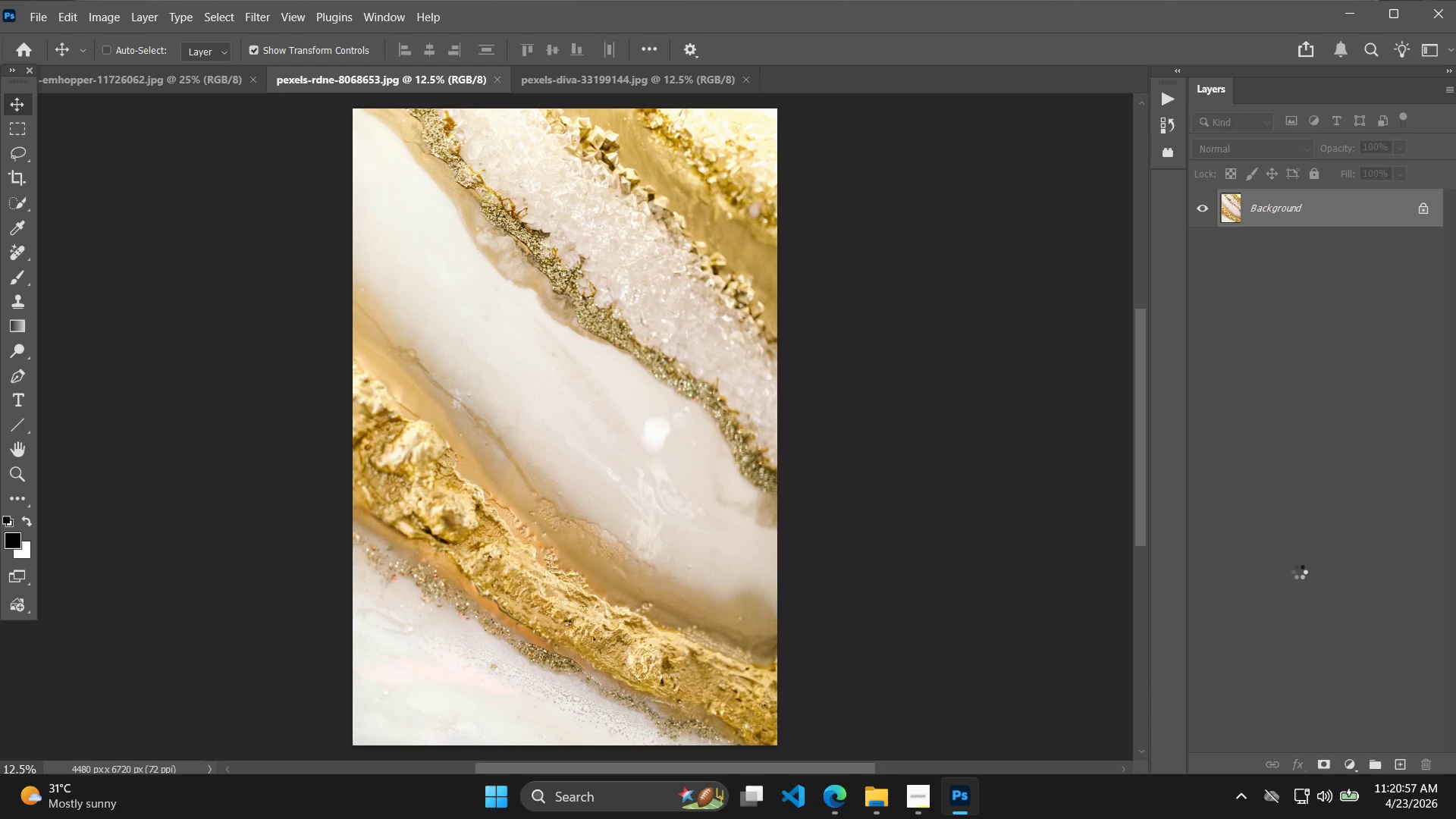 
key(Alt+Control+Shift+W)
 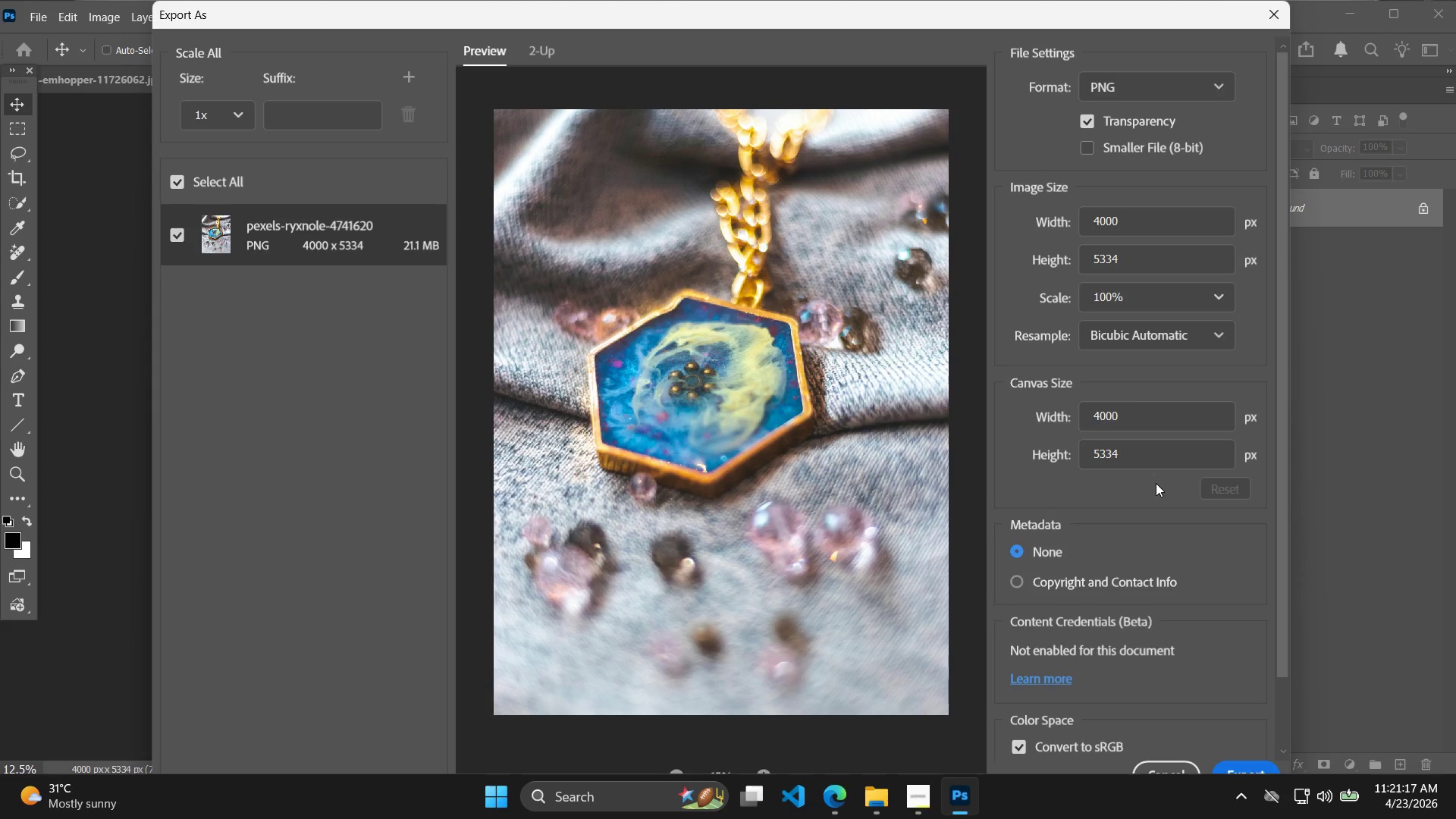 
wait(25.05)
 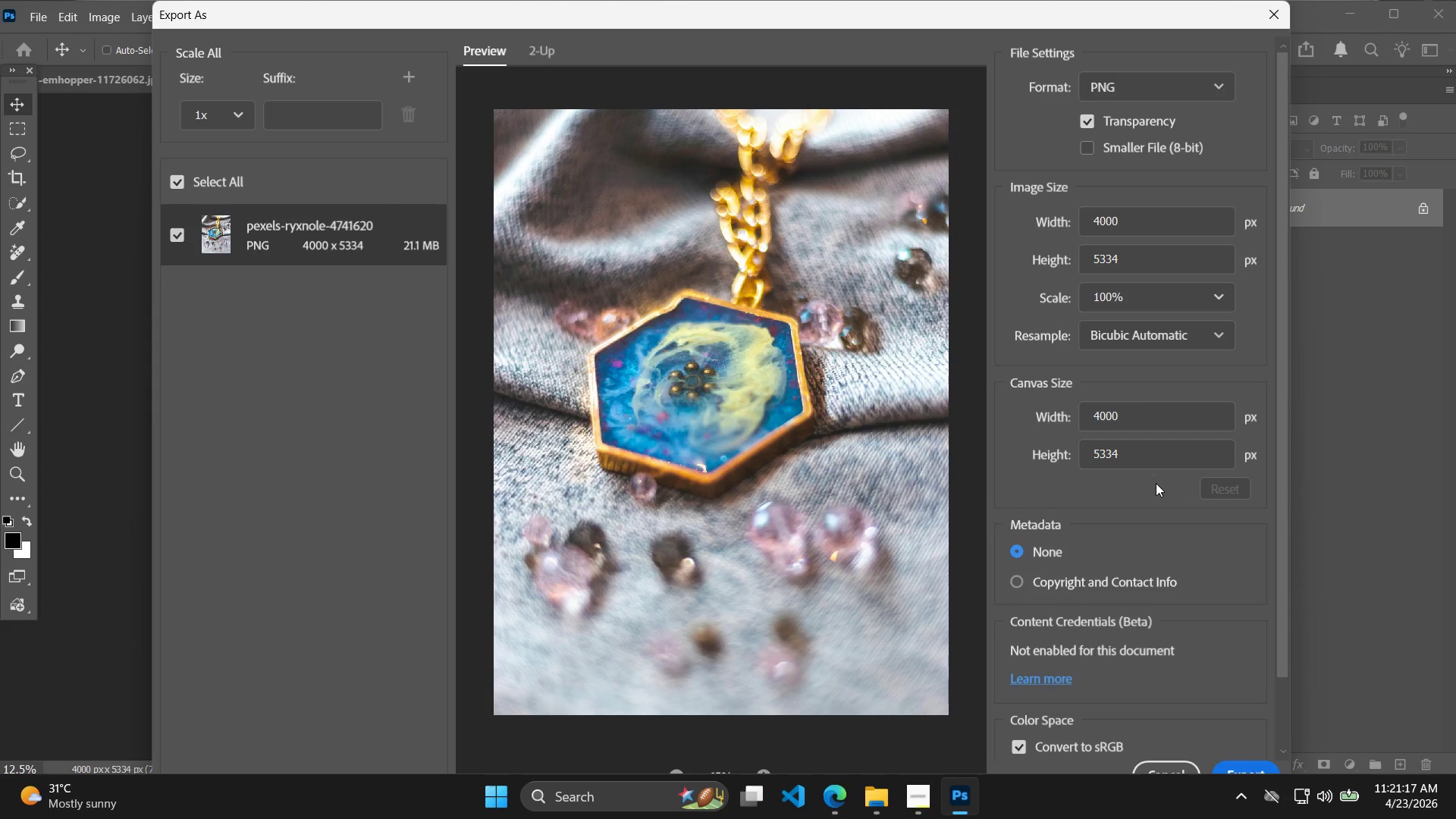 
left_click_drag(start_coordinate=[1173, 402], to_coordinate=[1076, 421])
 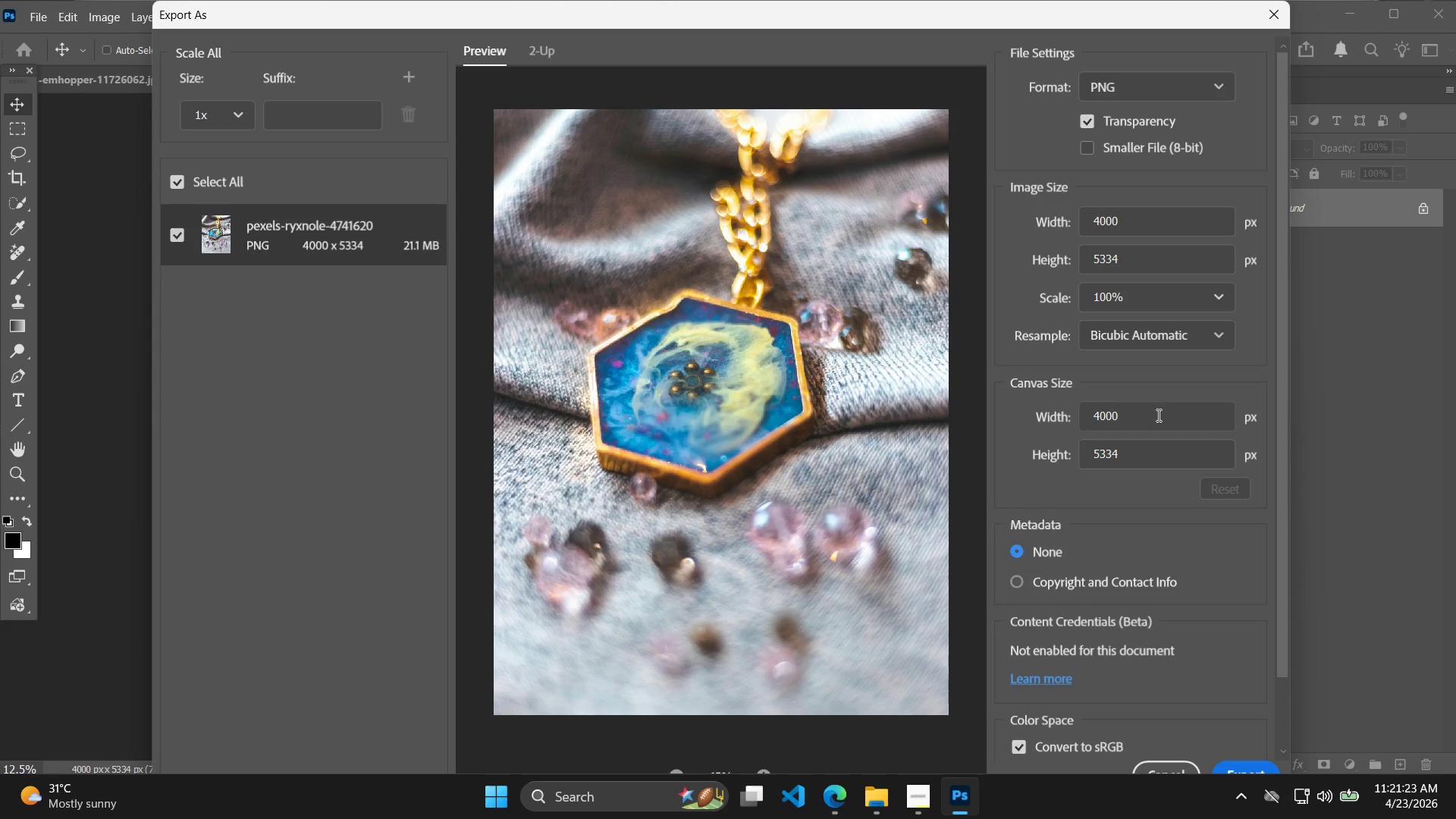 
left_click_drag(start_coordinate=[1157, 415], to_coordinate=[1044, 407])
 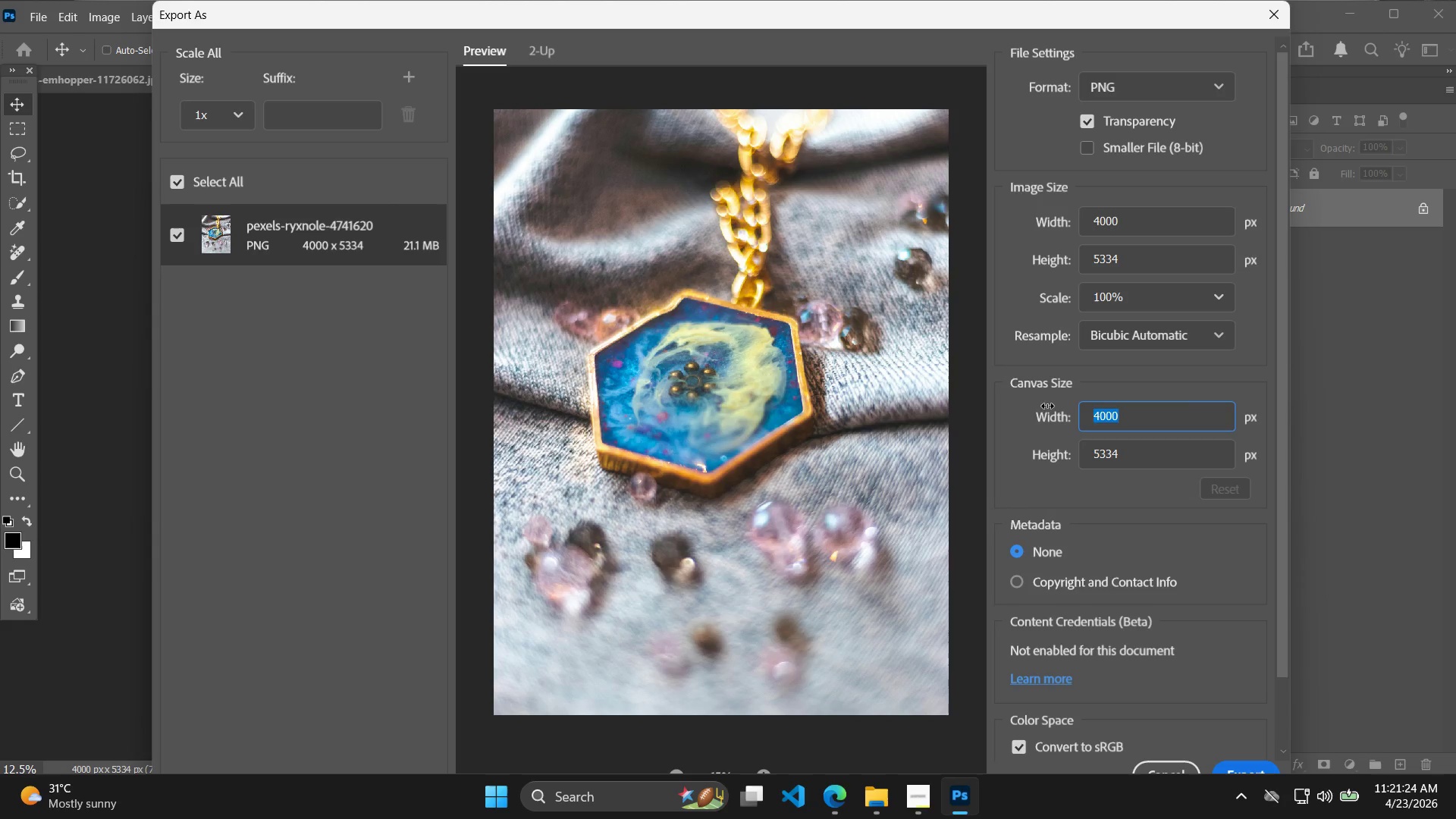 
type(1920)
key(Tab)
type(1080)
 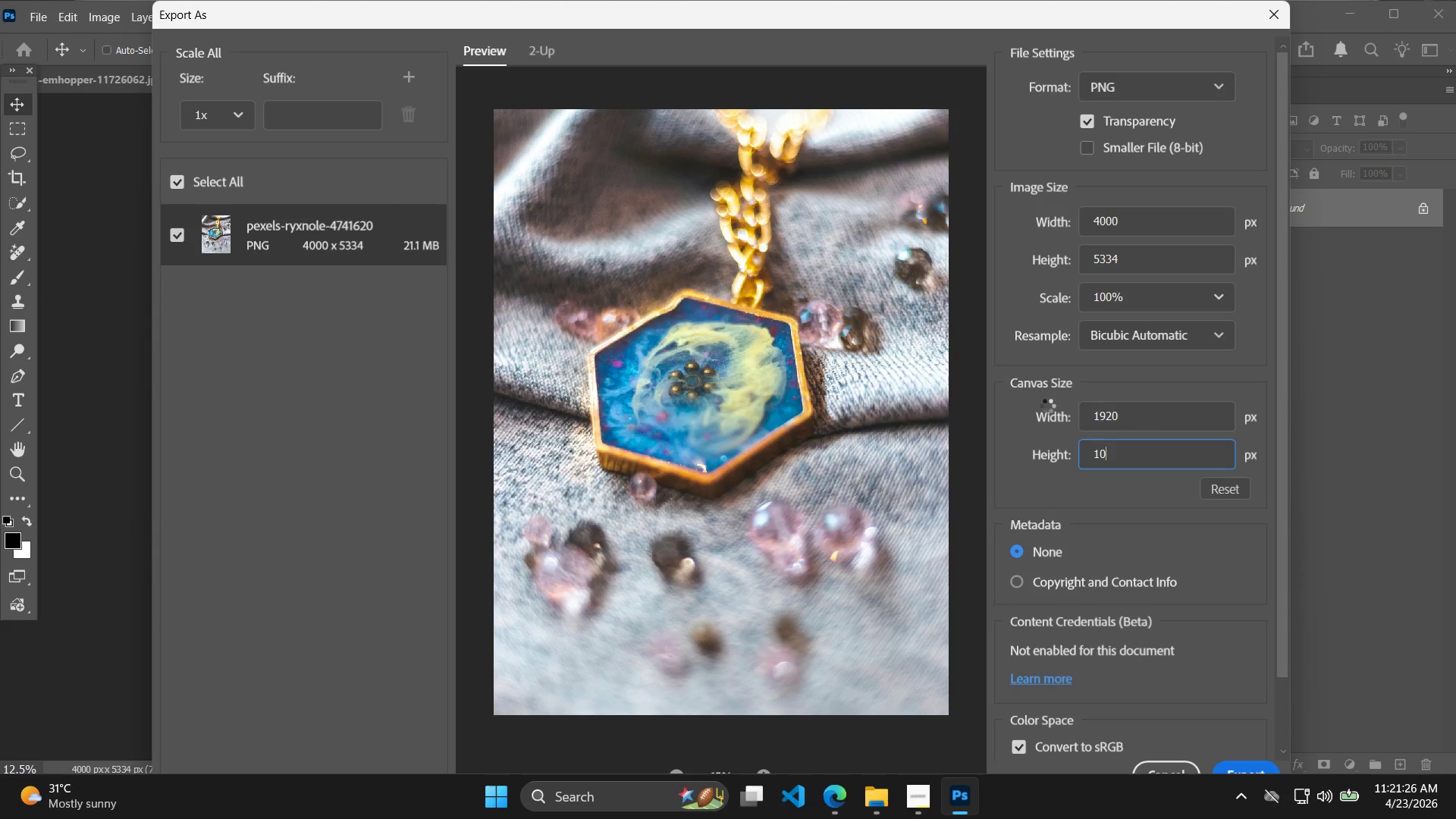 
key(Enter)
 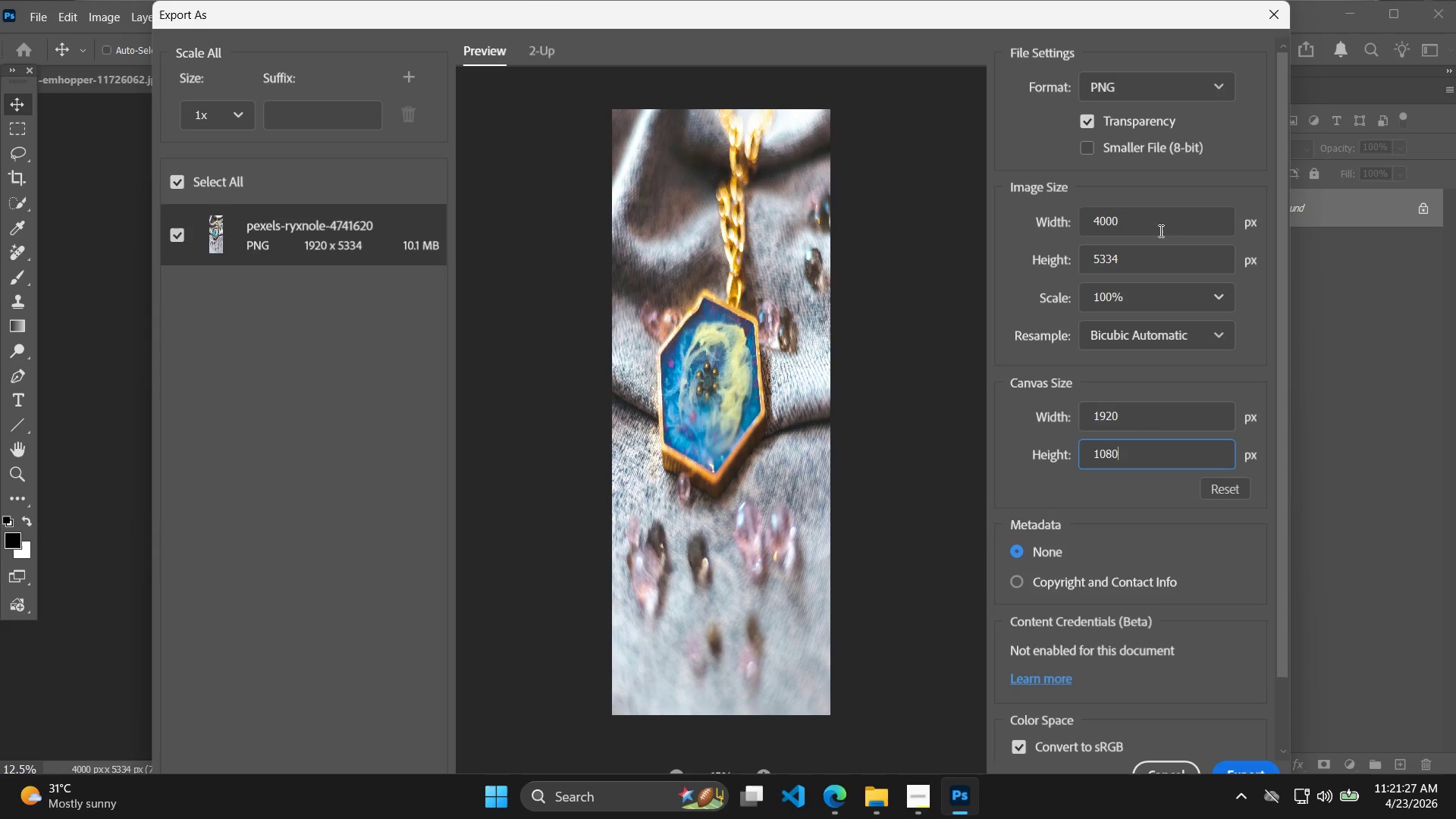 
left_click_drag(start_coordinate=[1156, 231], to_coordinate=[1081, 231])
 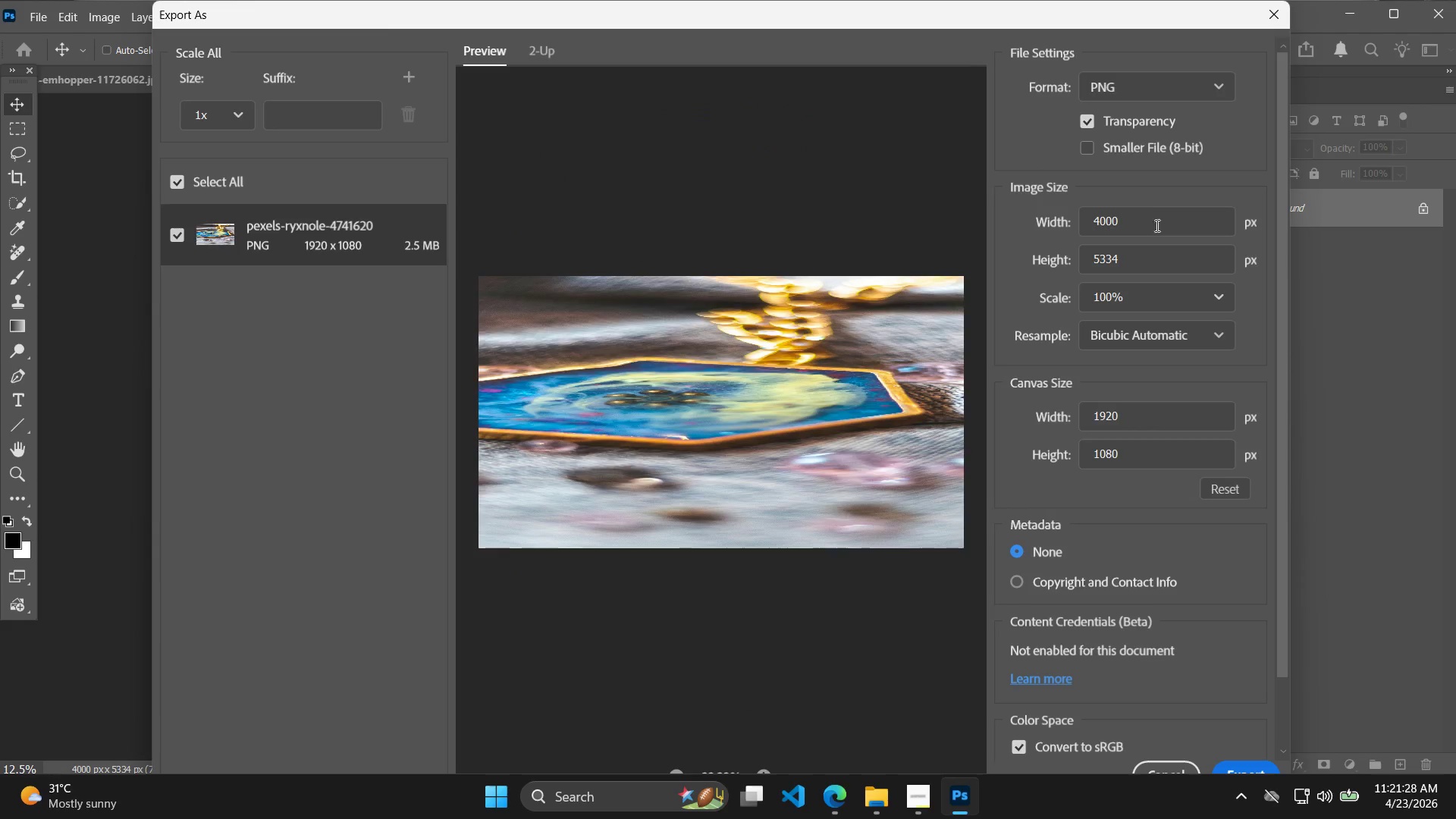 
left_click_drag(start_coordinate=[1154, 225], to_coordinate=[1046, 221])
 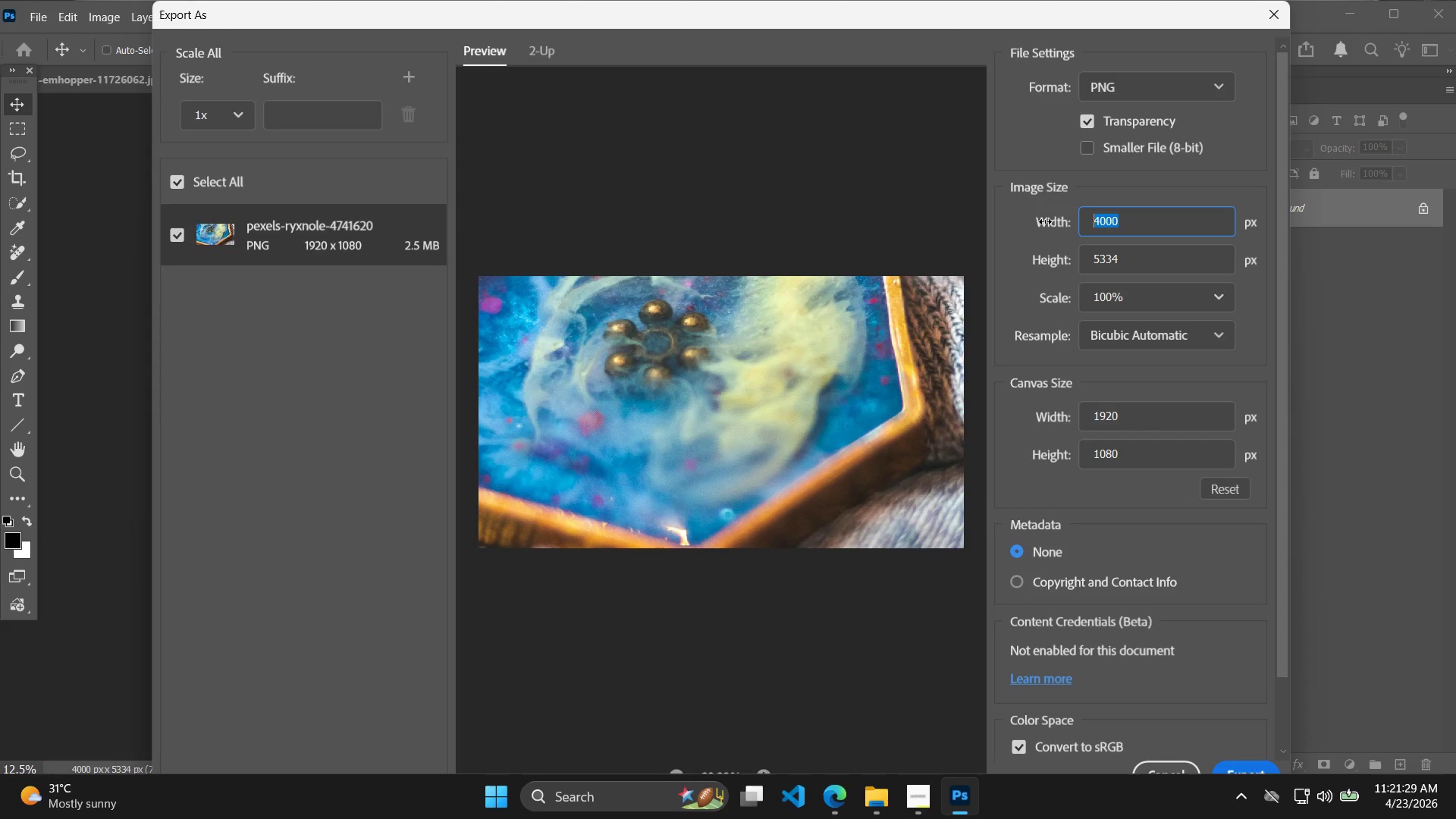 
type(1920)
 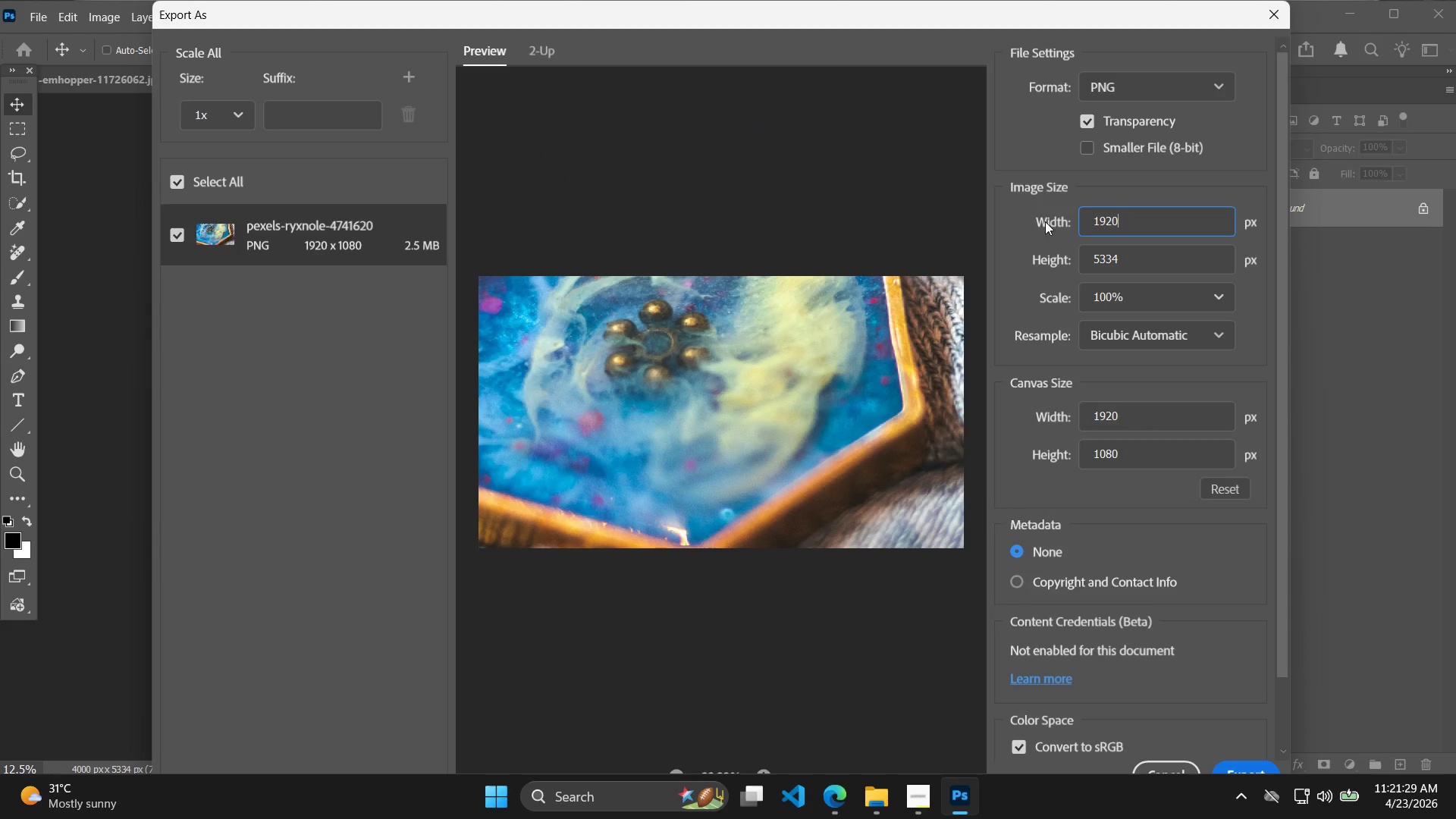 
key(Enter)
 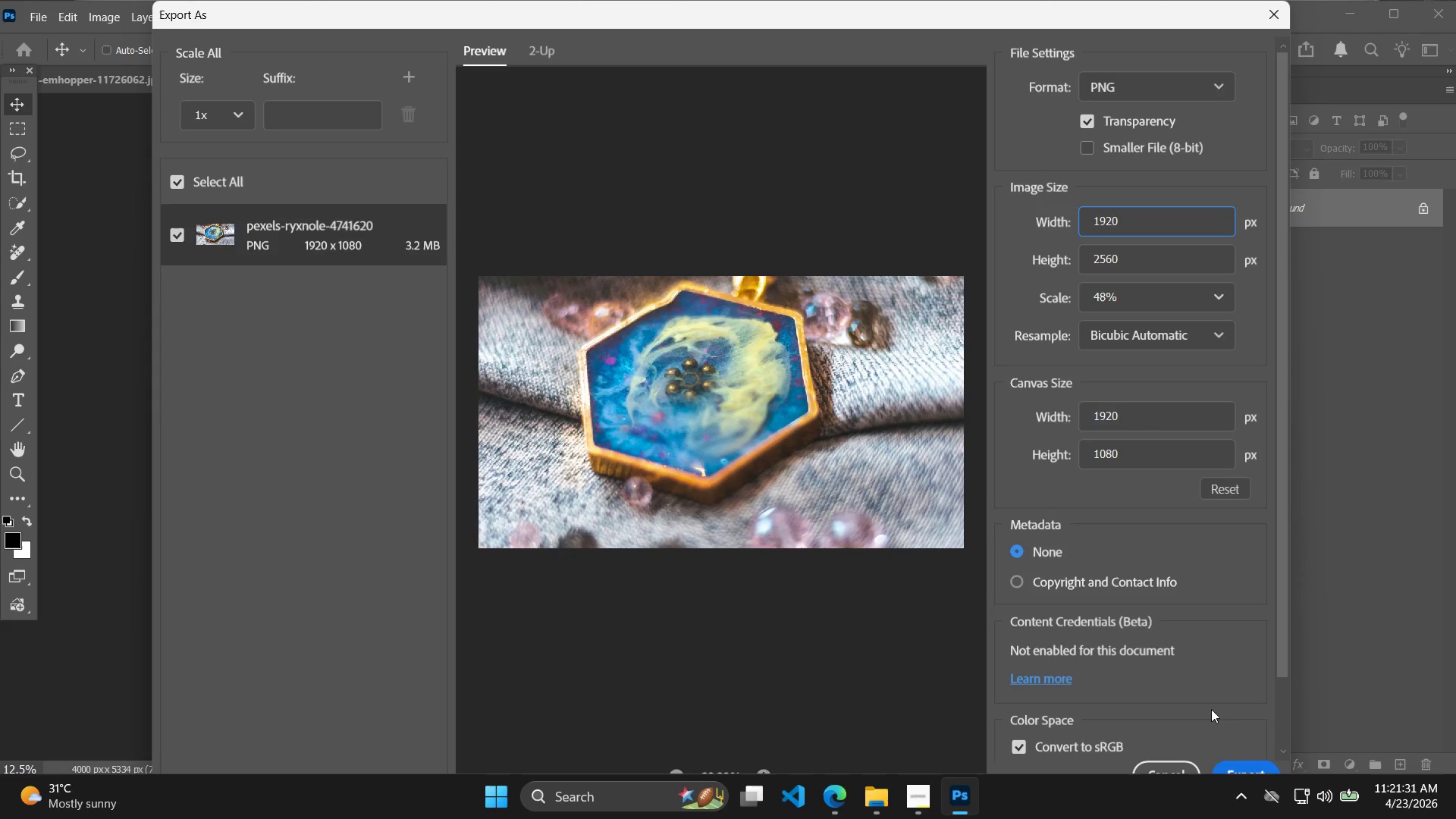 
left_click([1241, 770])
 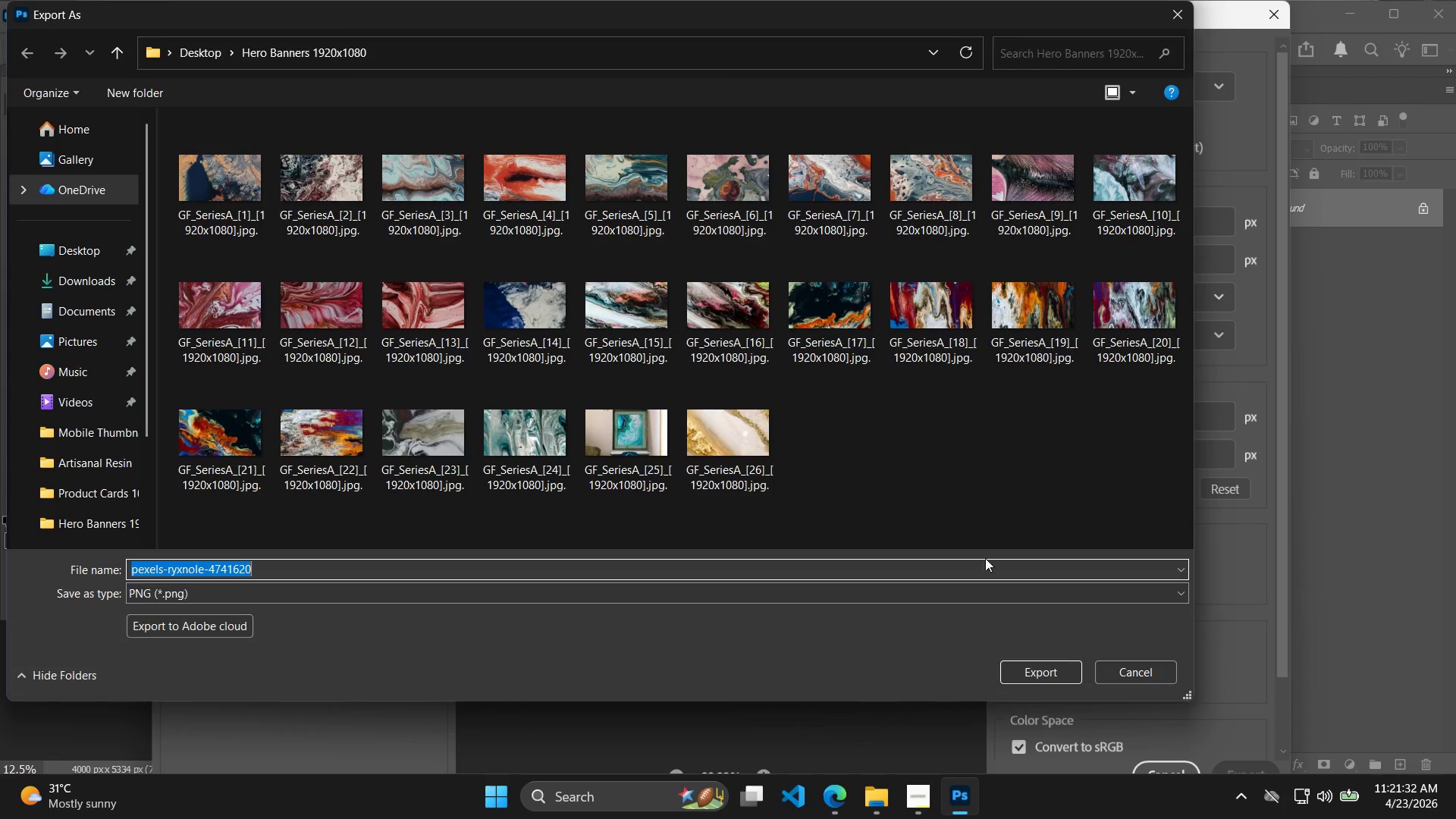 
left_click([733, 432])
 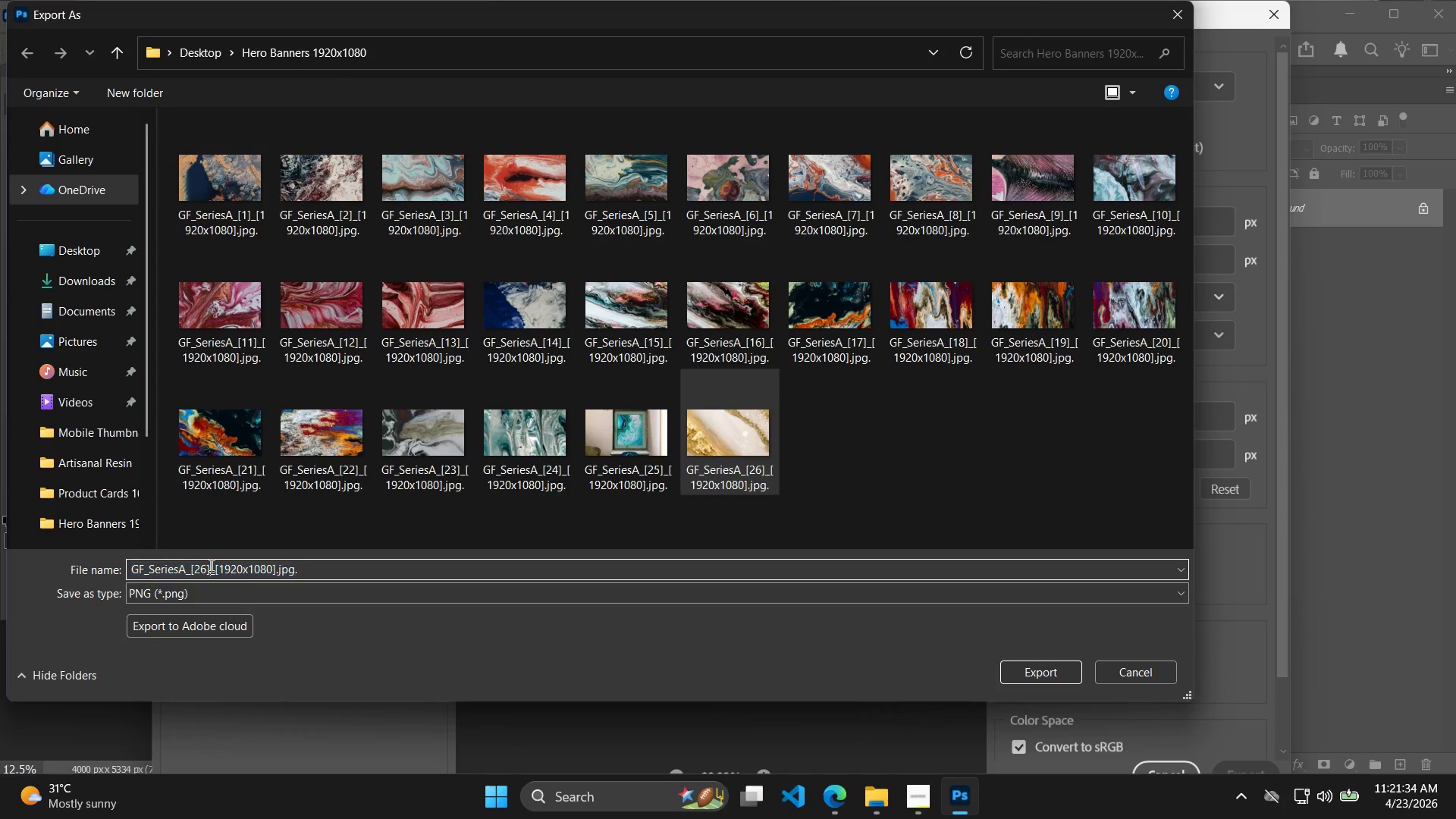 
triple_click([206, 568])
 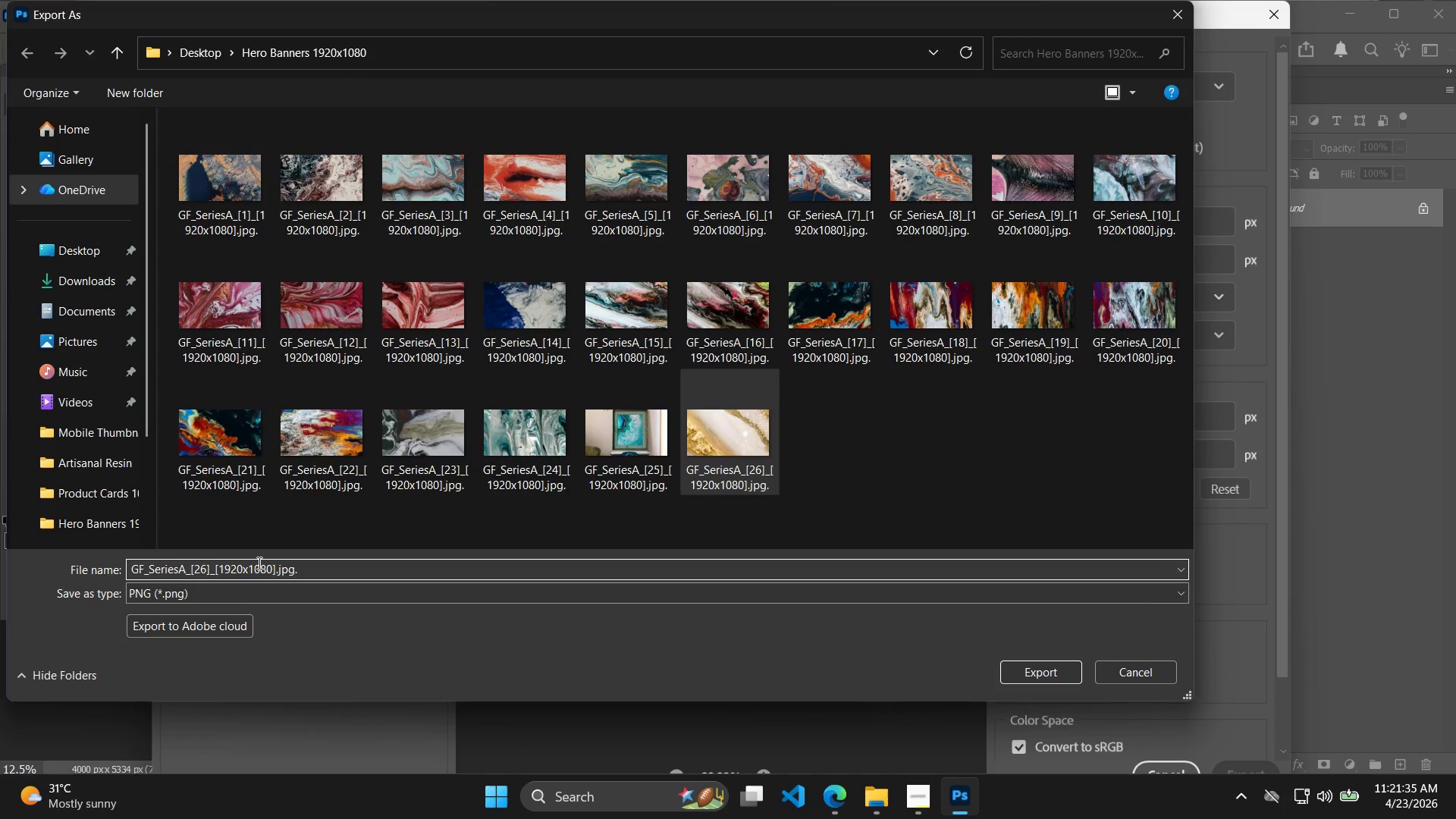 
key(Backspace)
 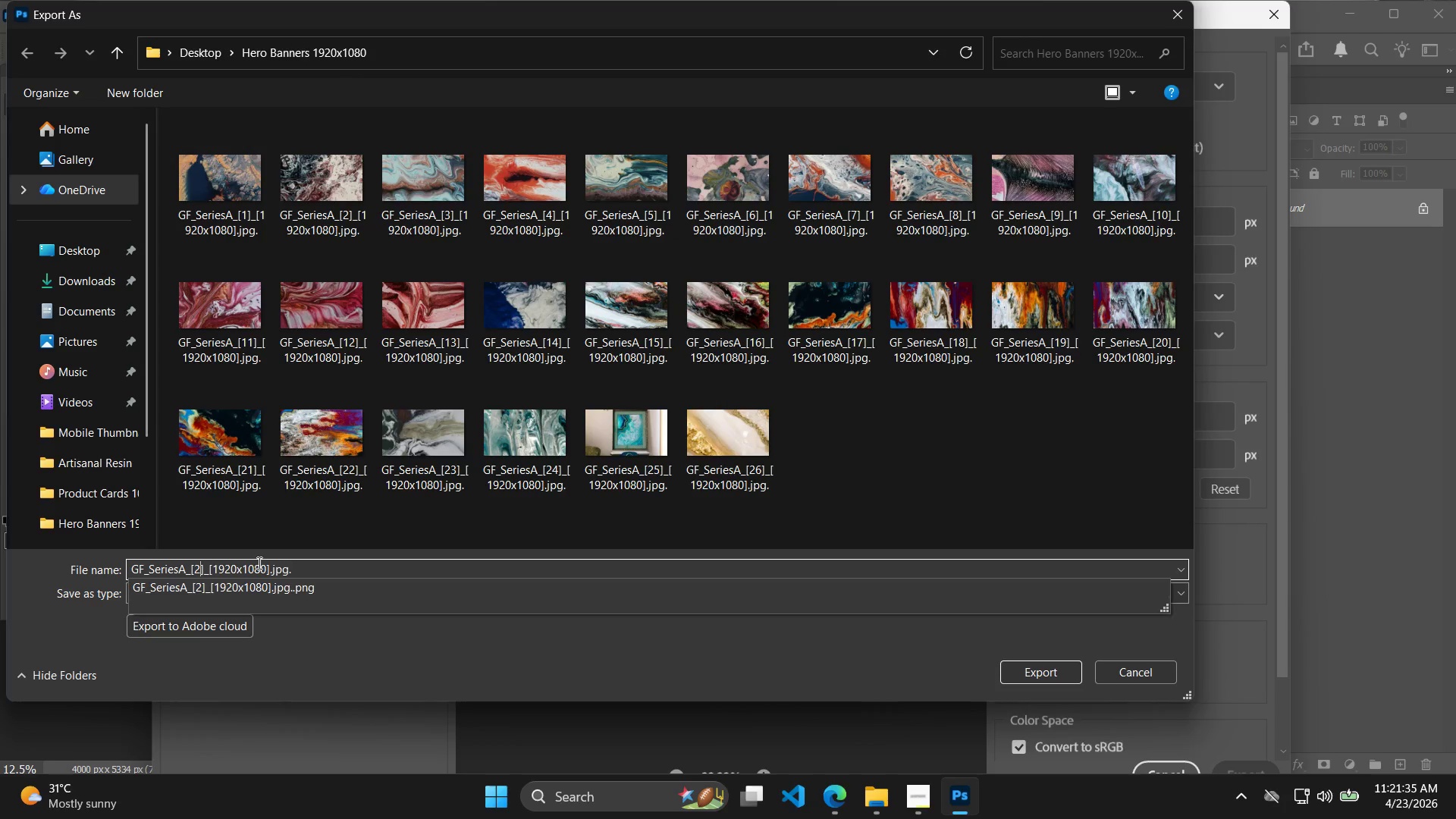 
key(7)
 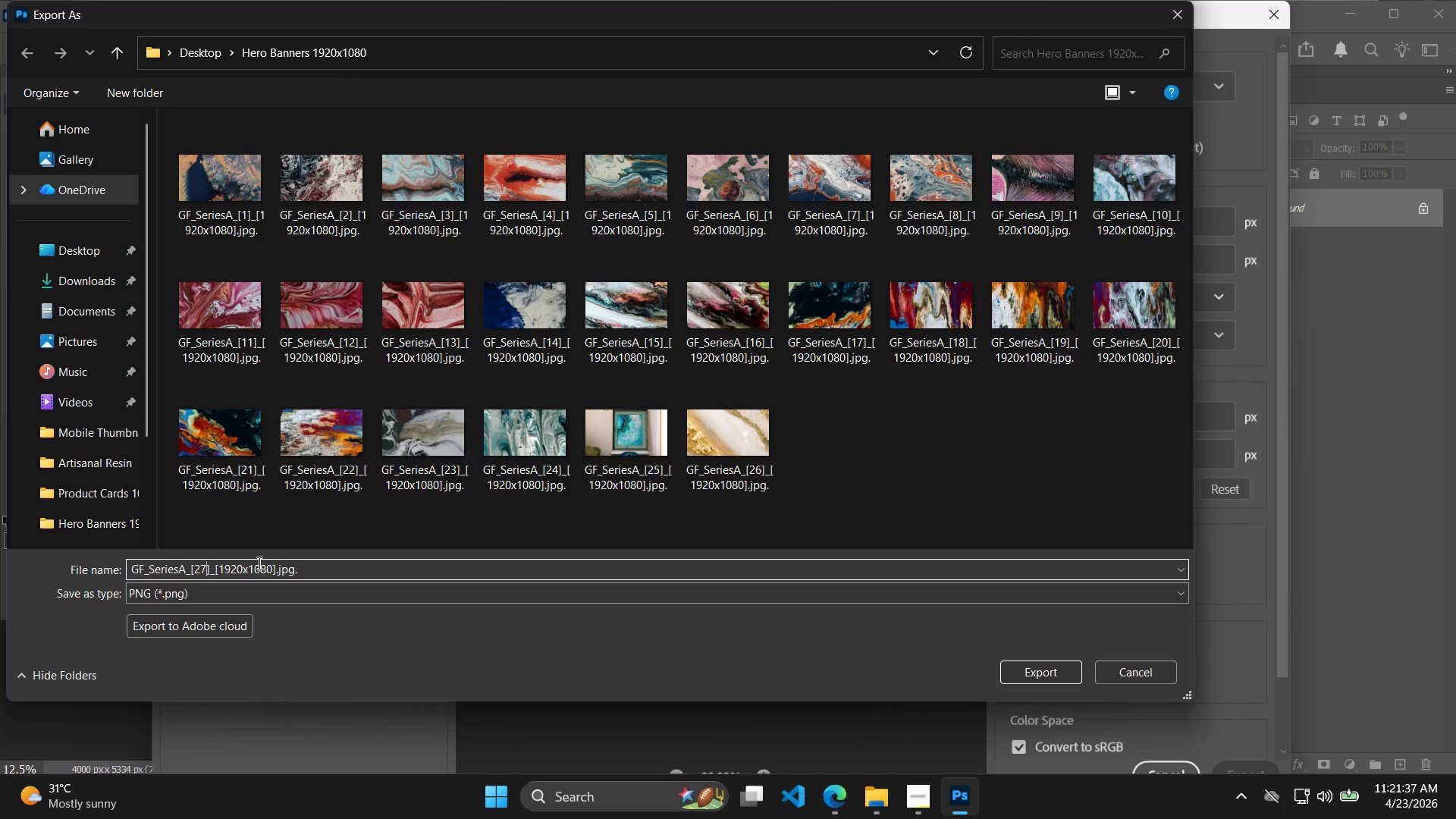 
key(Enter)
 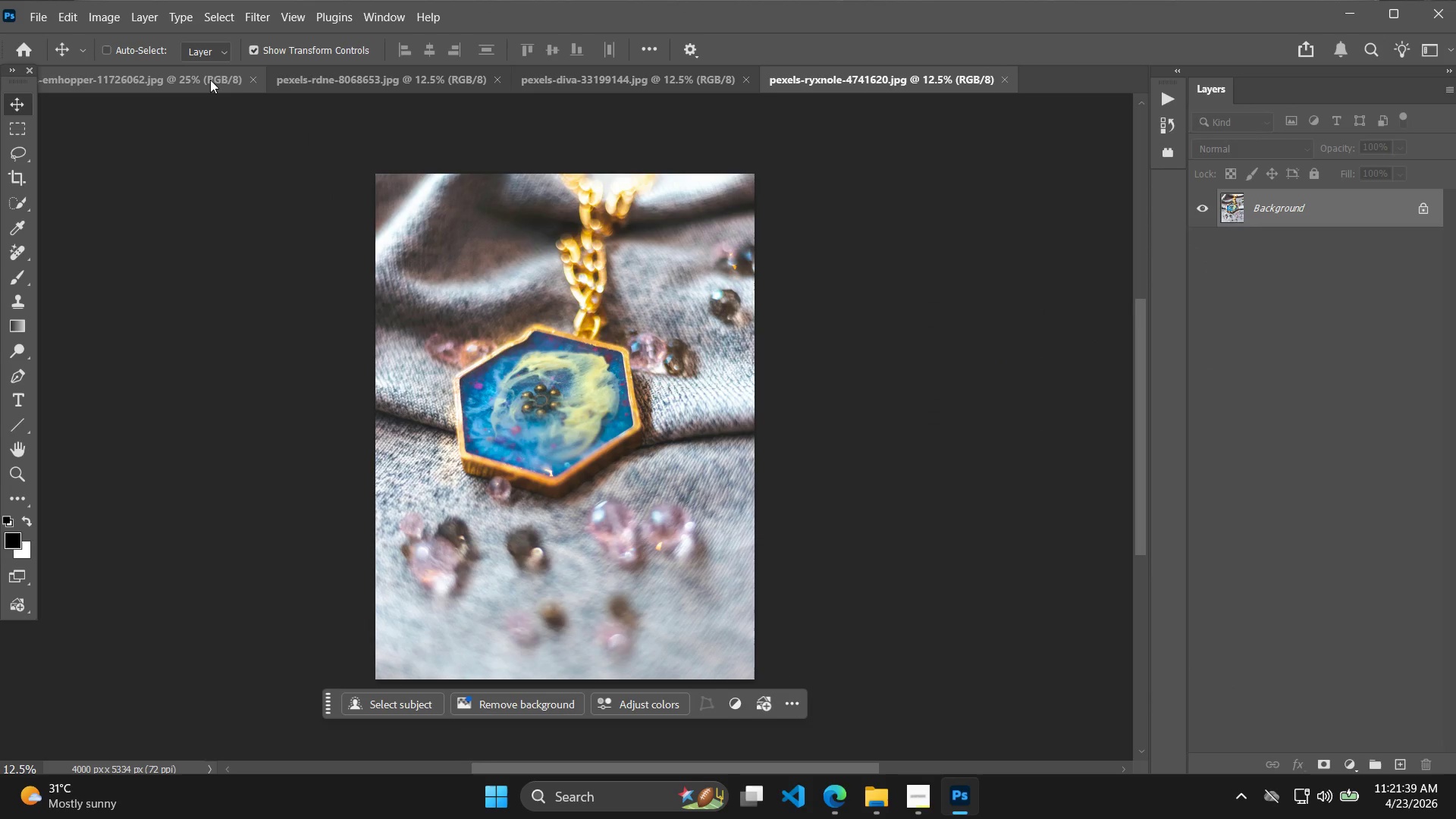 
left_click([249, 81])
 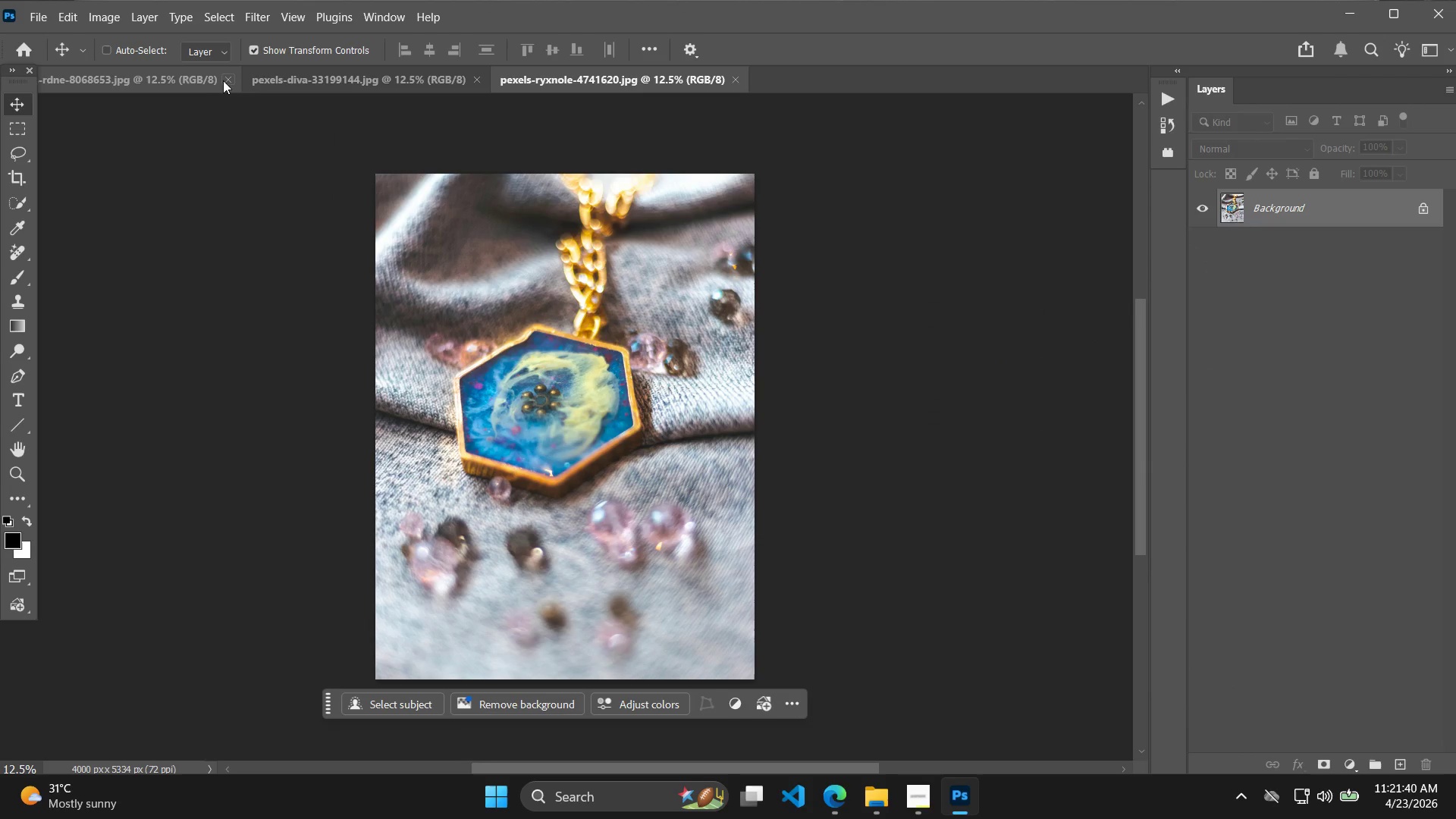 
left_click([227, 80])
 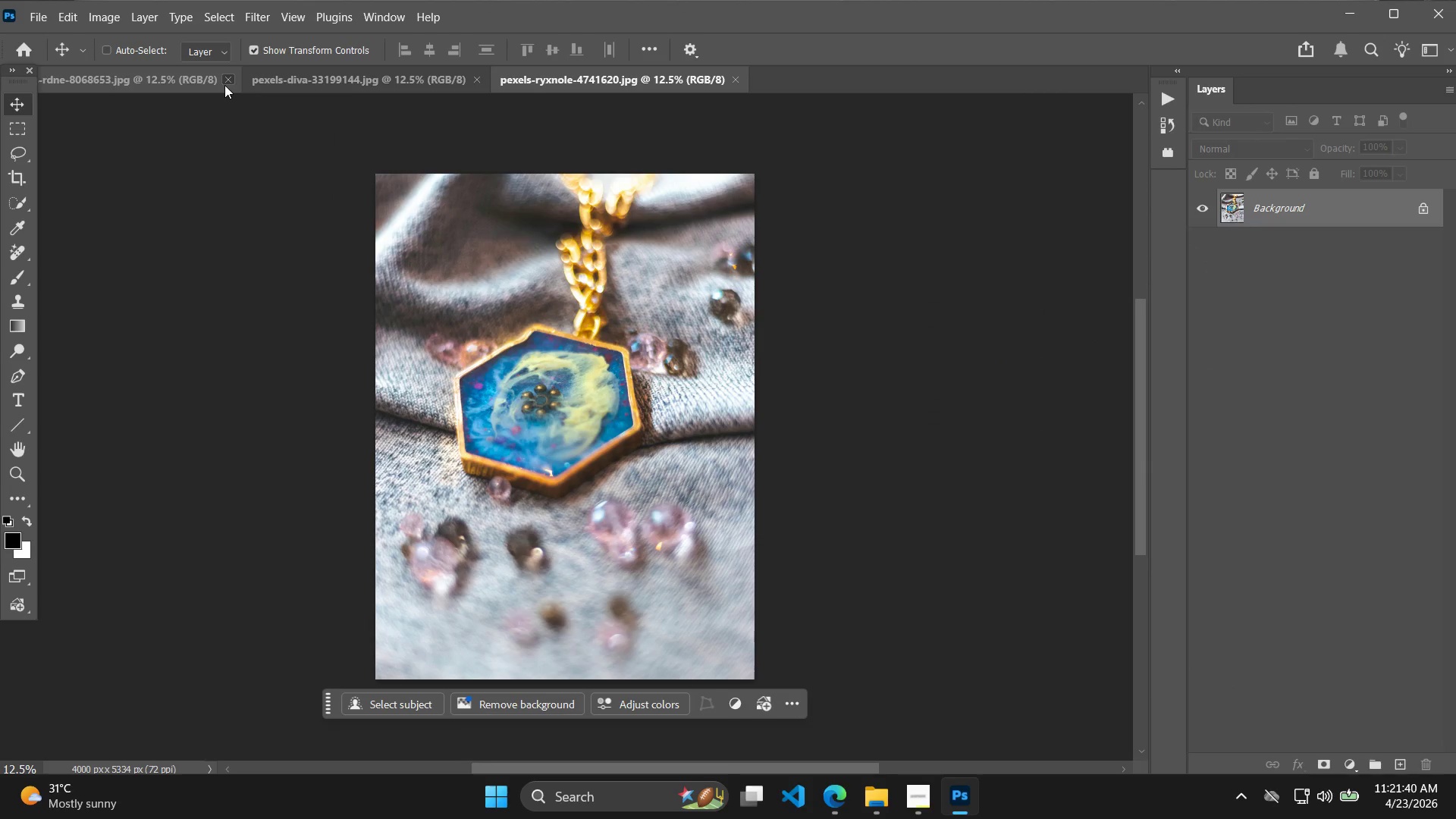 
key(Alt+AltLeft)
 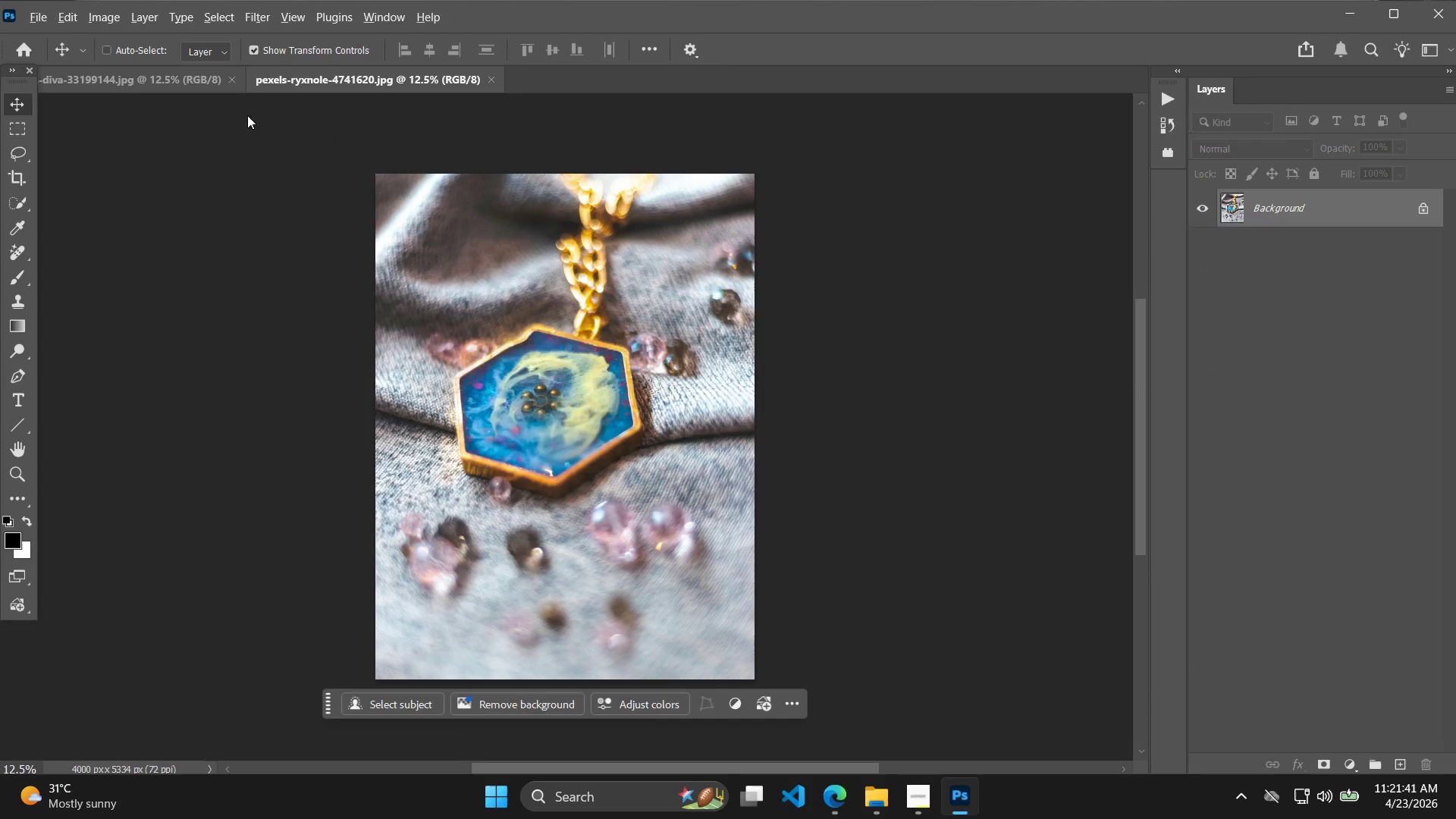 
key(Alt+Tab)
 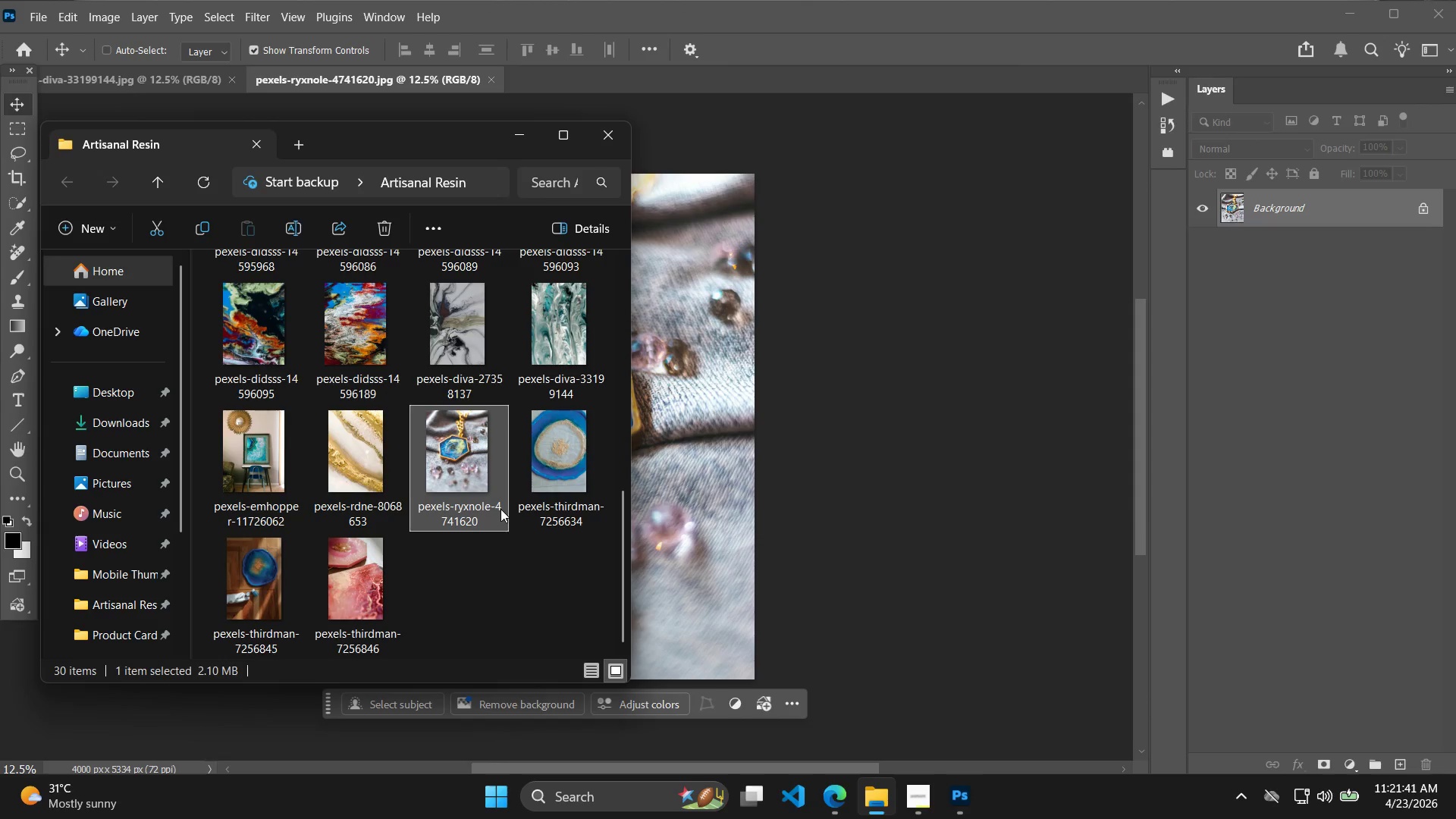 
double_click([559, 462])
 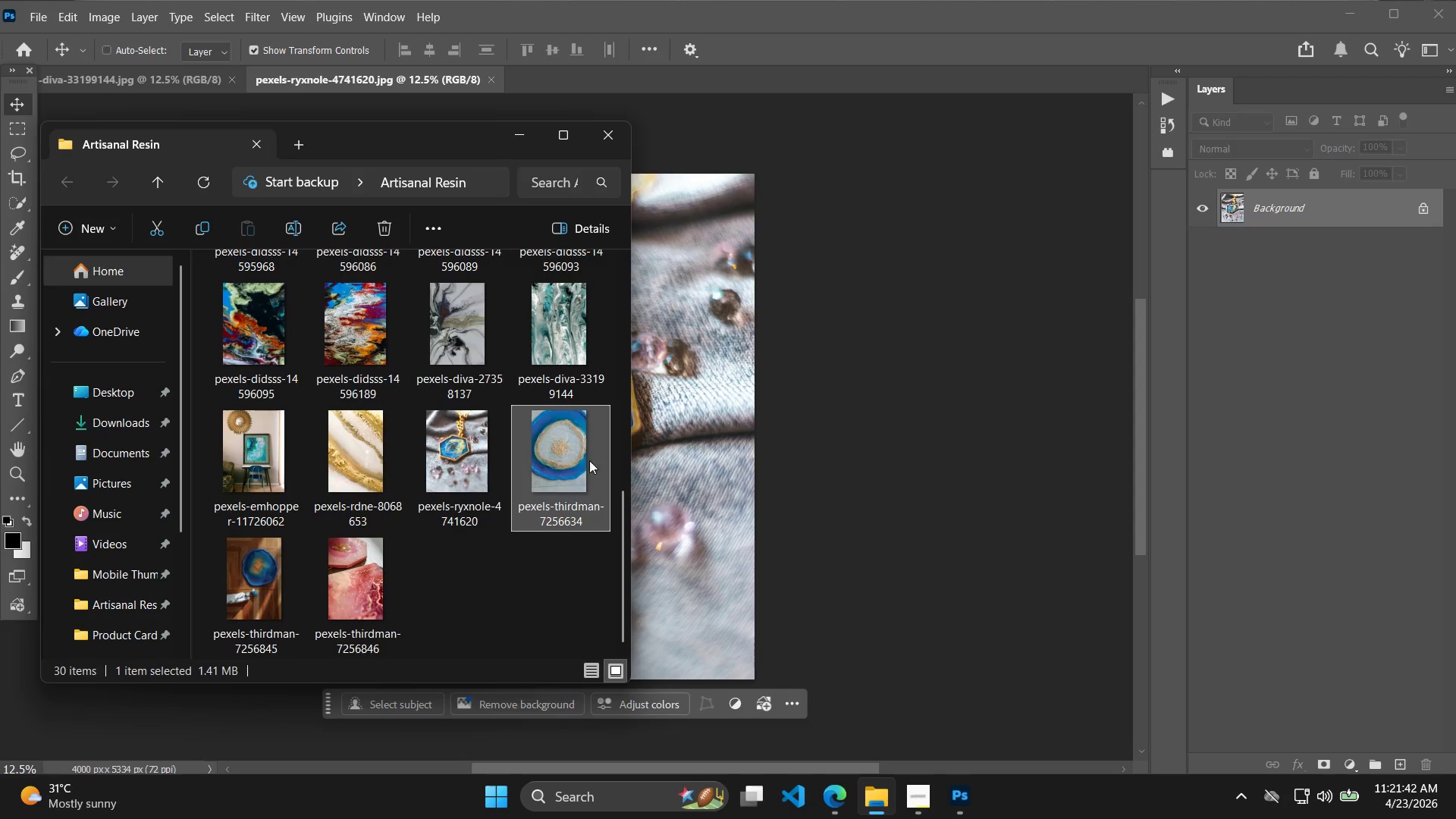 
left_click_drag(start_coordinate=[593, 447], to_coordinate=[1291, 543])
 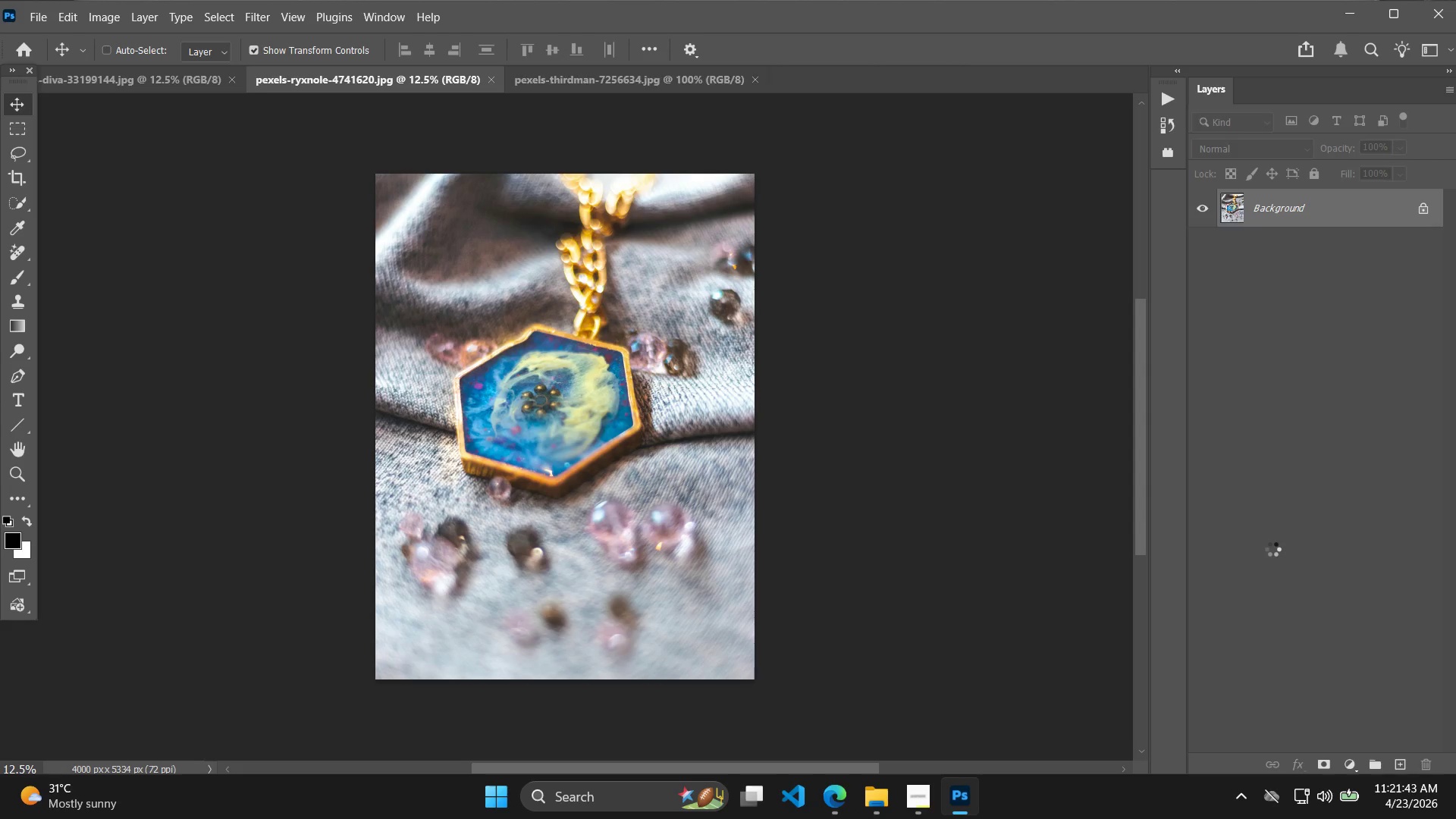 
key(Alt+Control+Shift+W)
 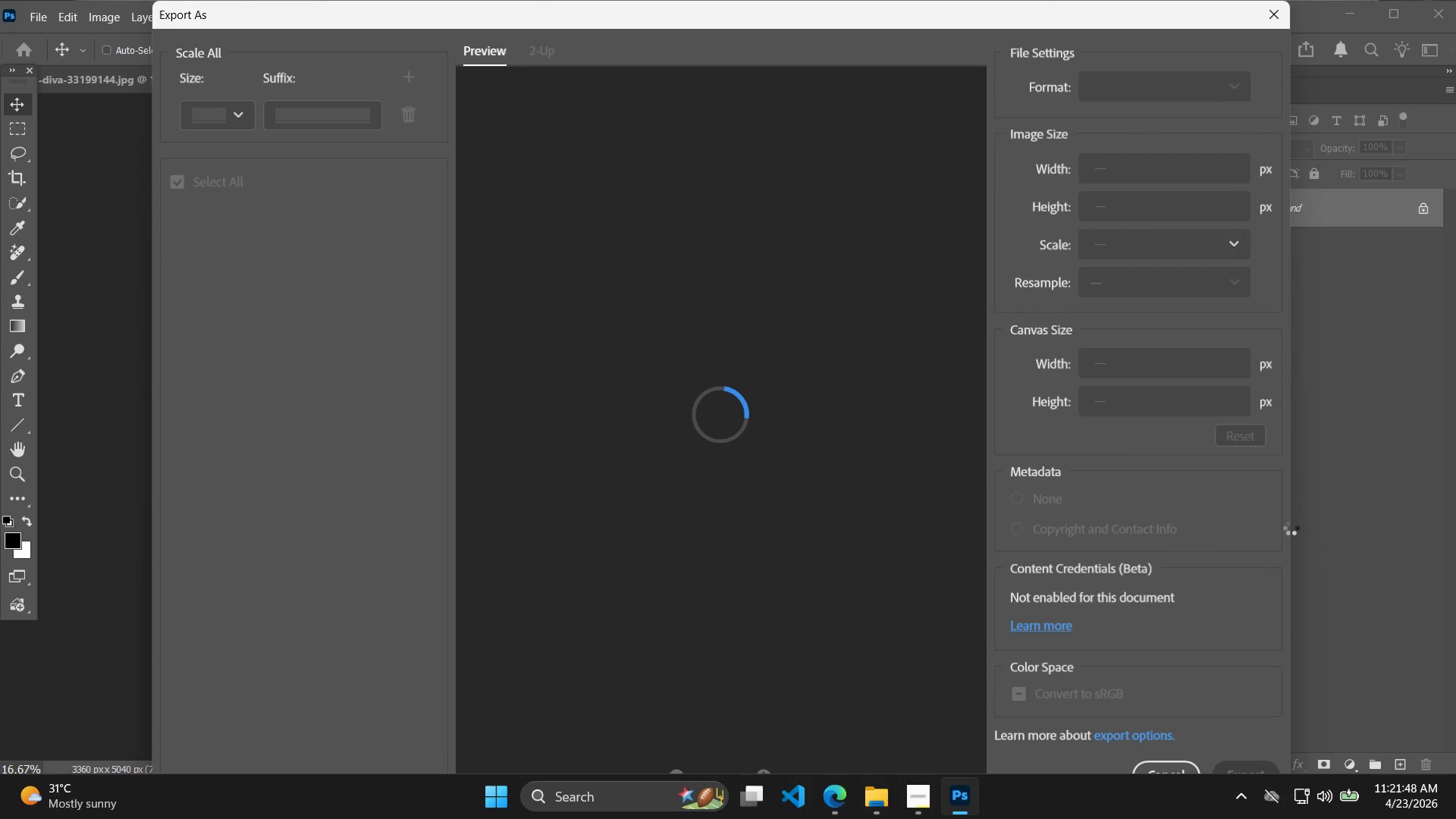 
wait(5.8)
 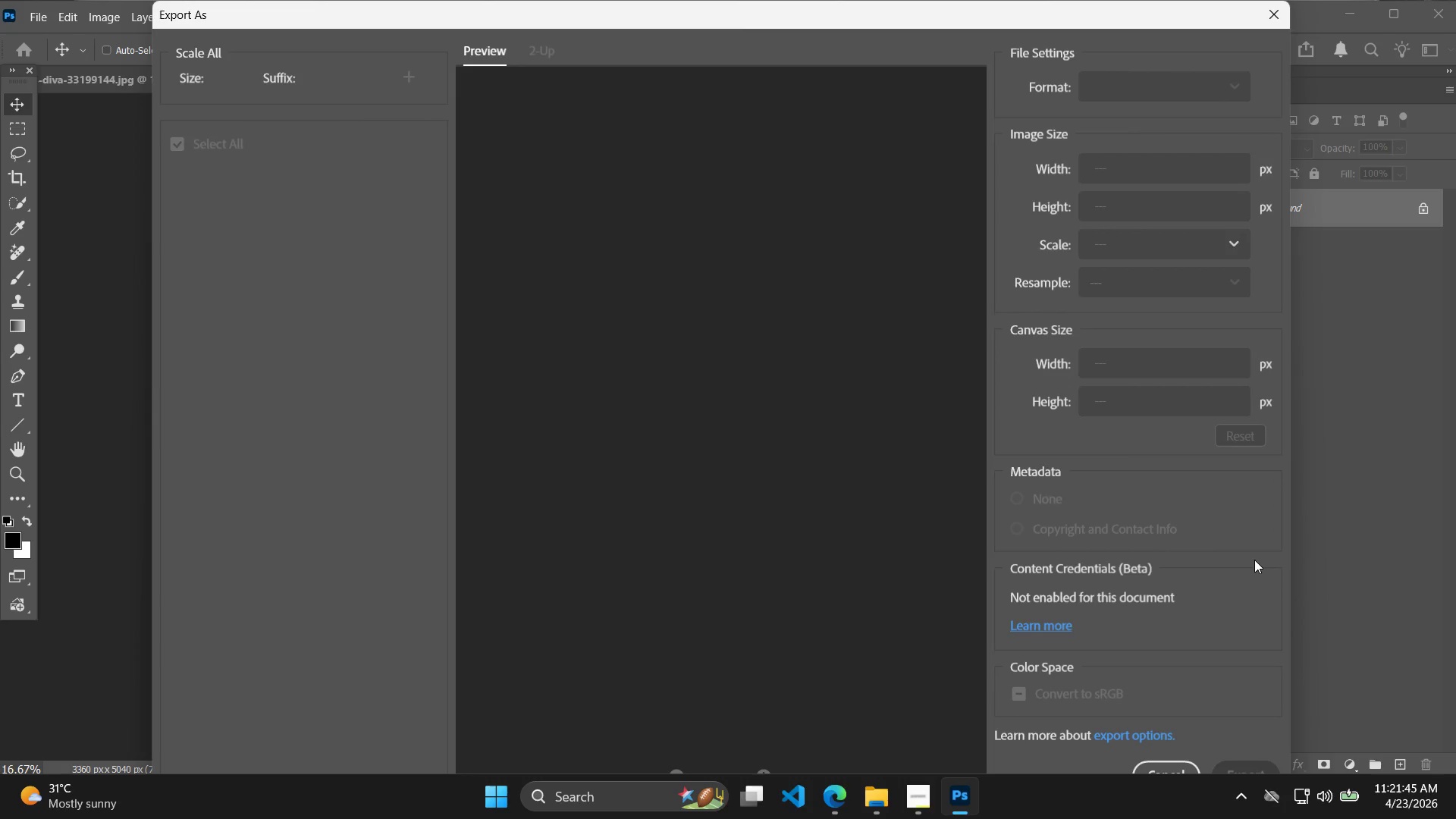 
left_click_drag(start_coordinate=[1156, 425], to_coordinate=[1075, 418])
 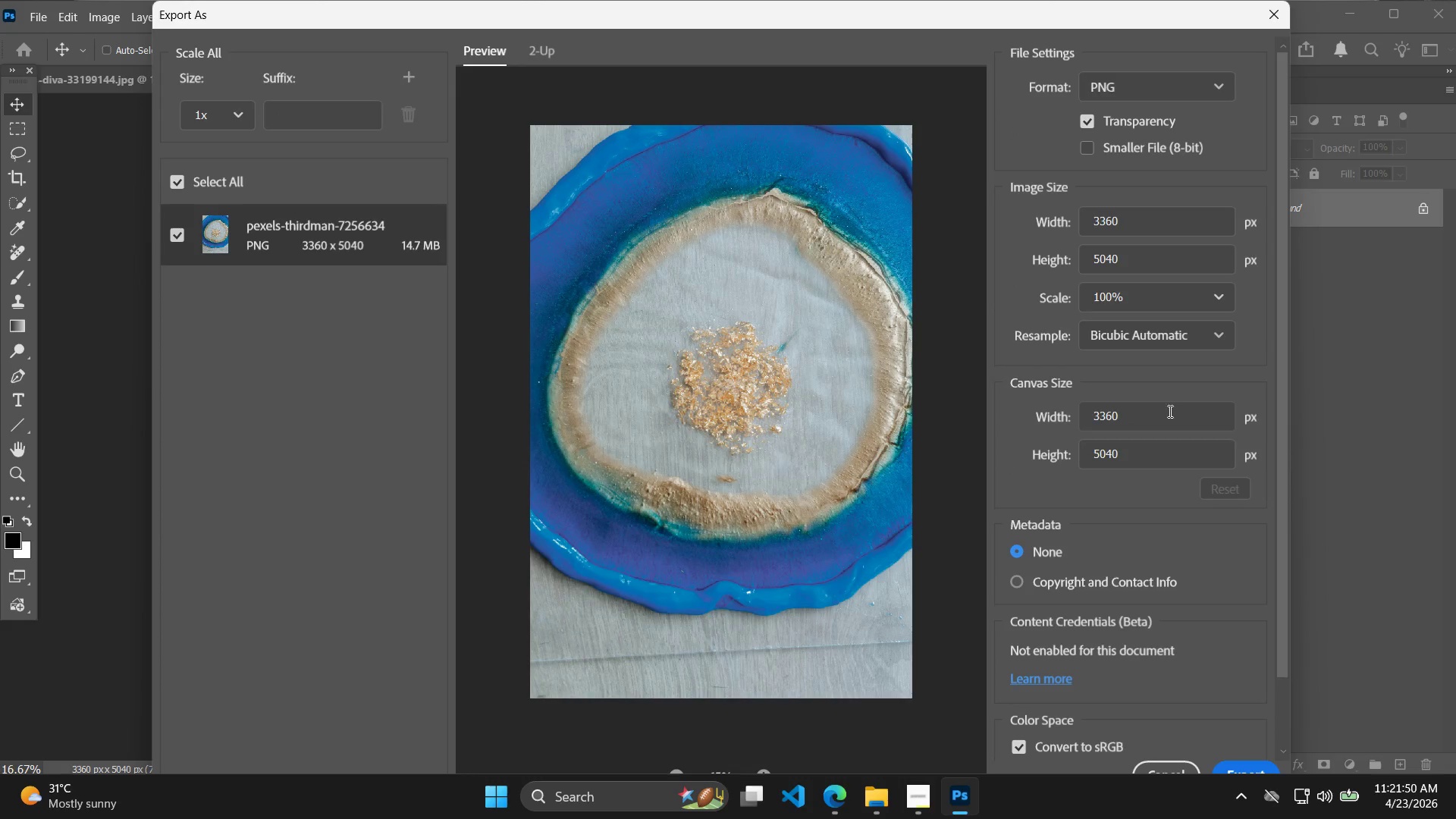 
left_click_drag(start_coordinate=[1171, 411], to_coordinate=[1055, 413])
 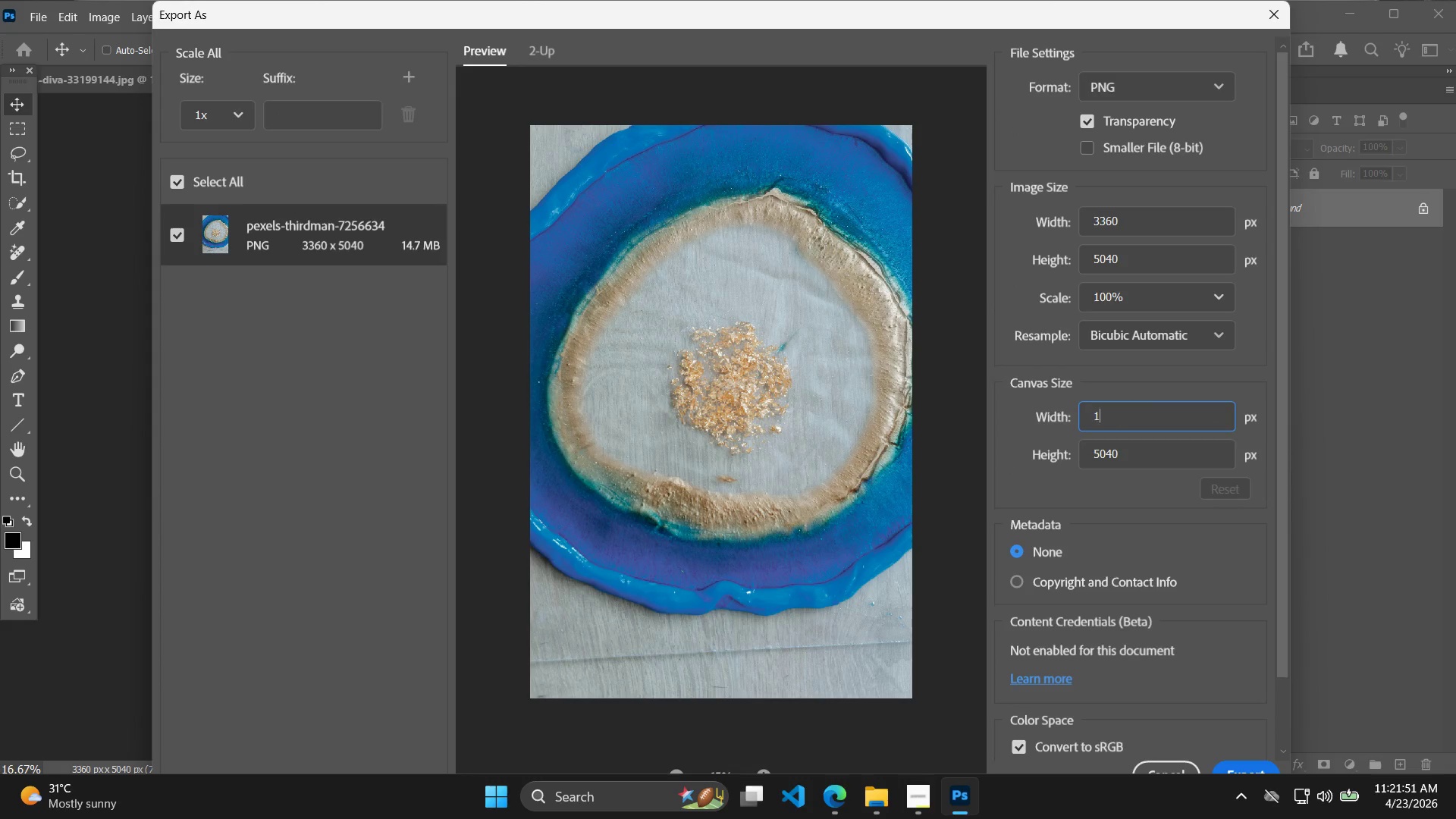 
type(1920)
key(Tab)
type(1080)
 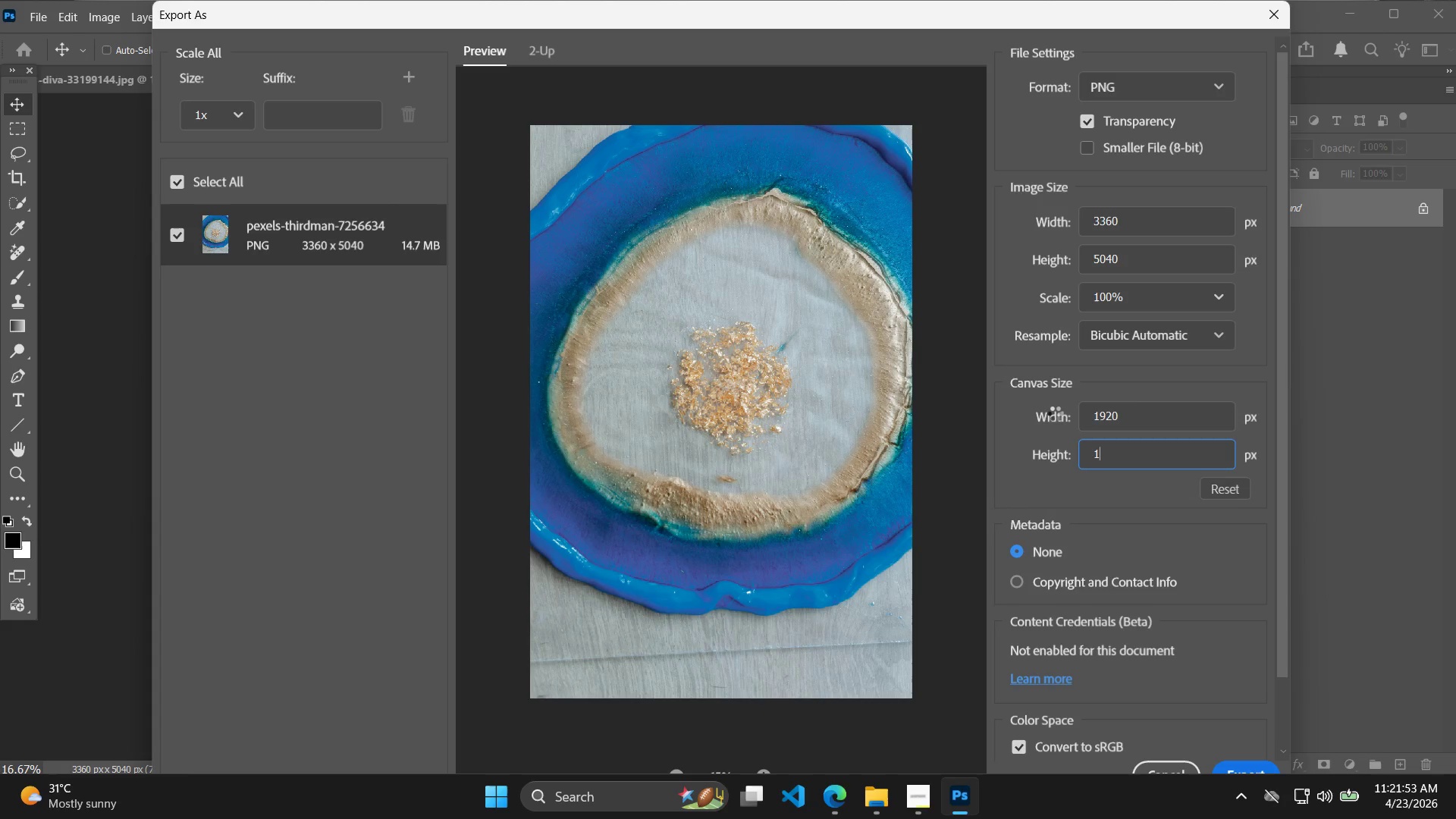 
key(Enter)
 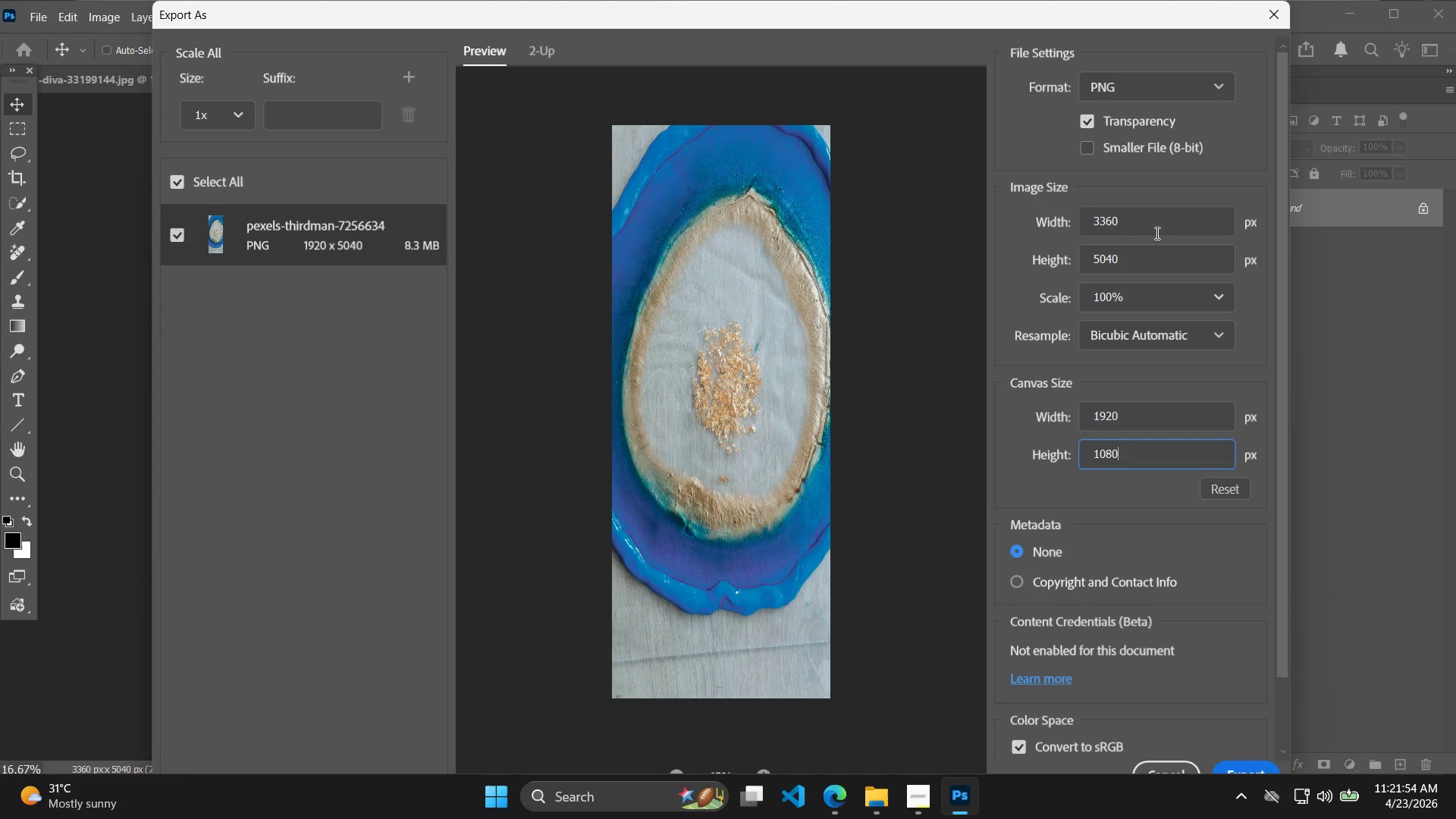 
left_click_drag(start_coordinate=[1154, 229], to_coordinate=[1063, 221])
 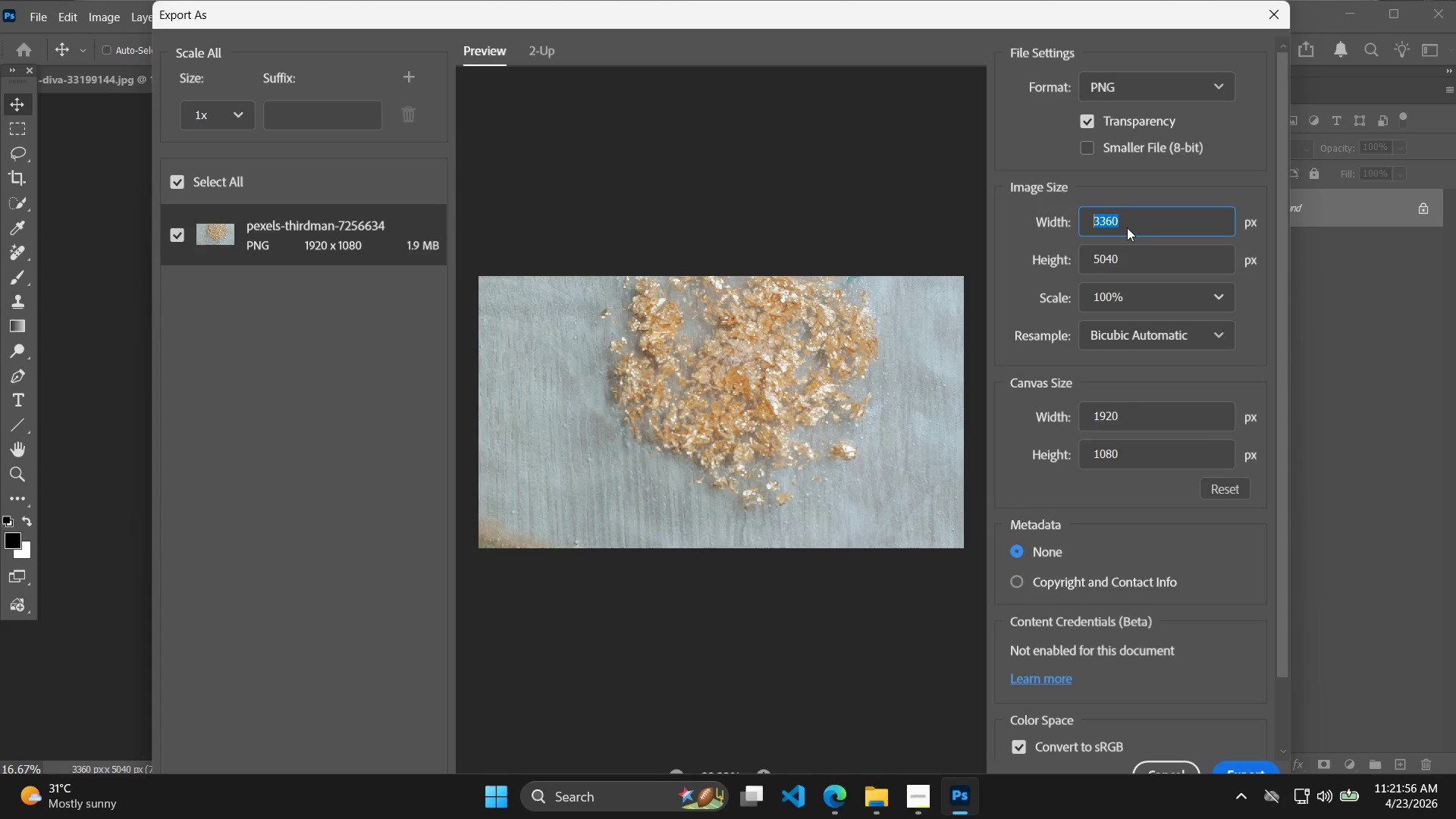 
type(1920)
 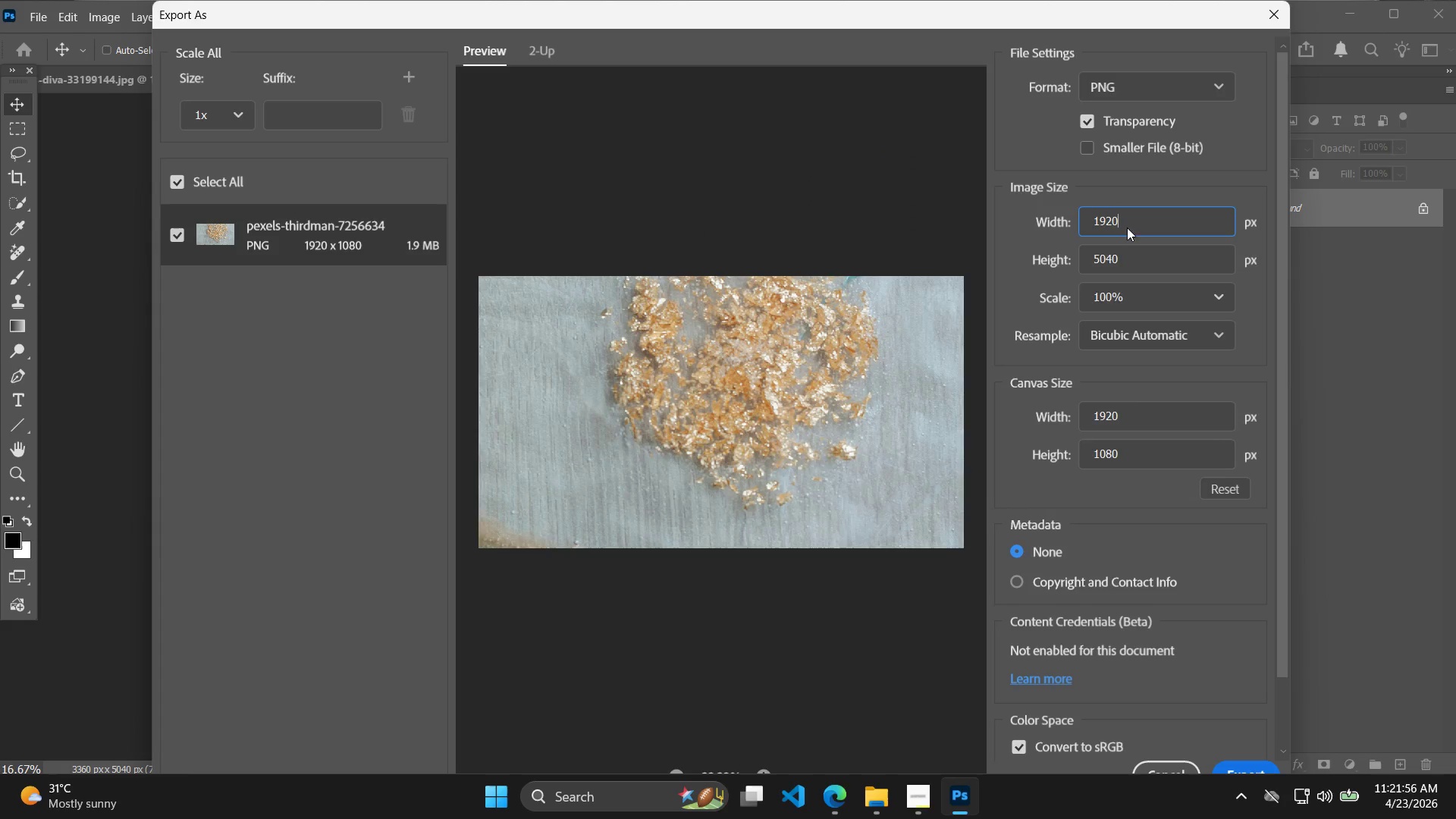 
key(Enter)
 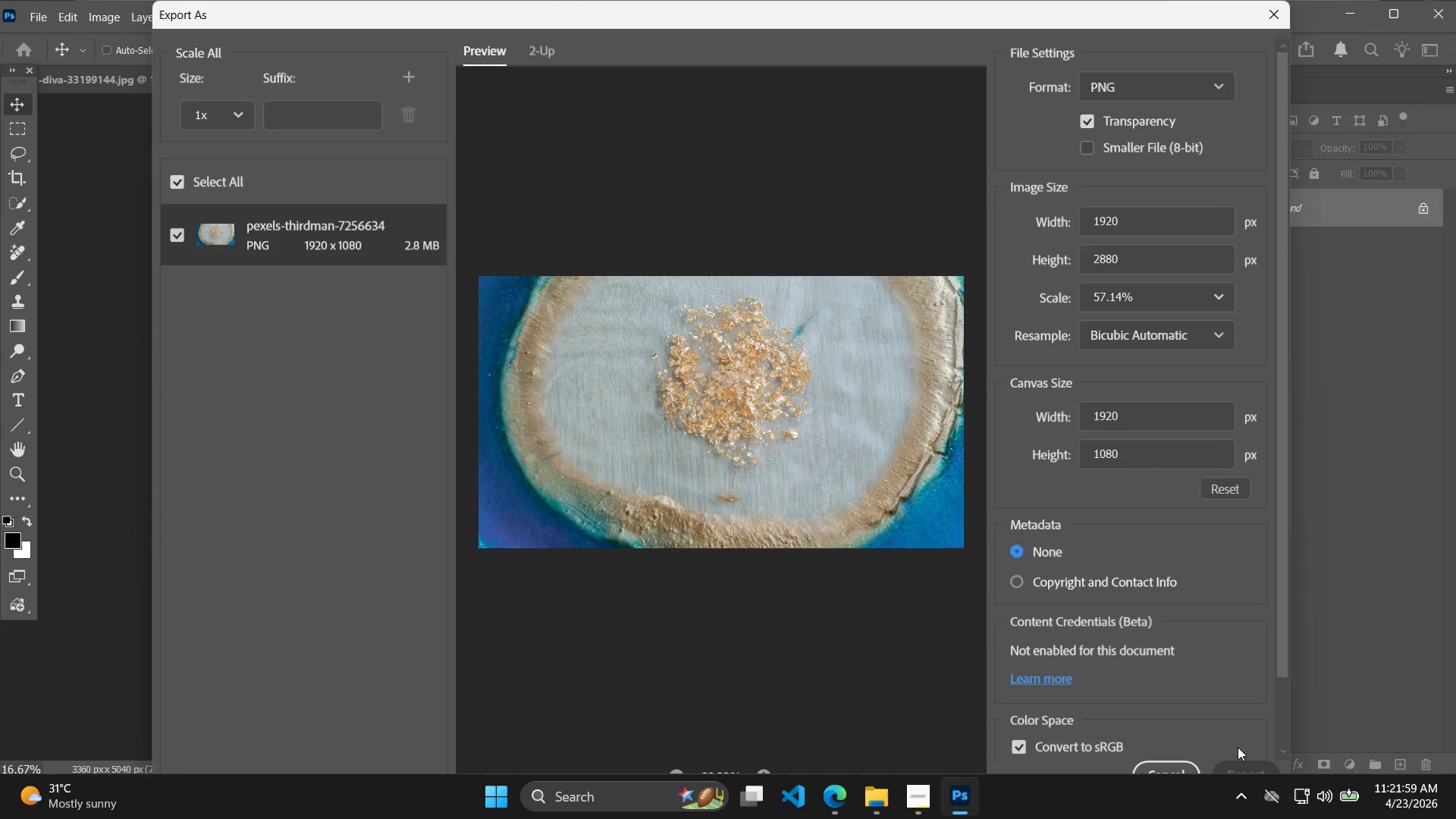 
left_click([831, 387])
 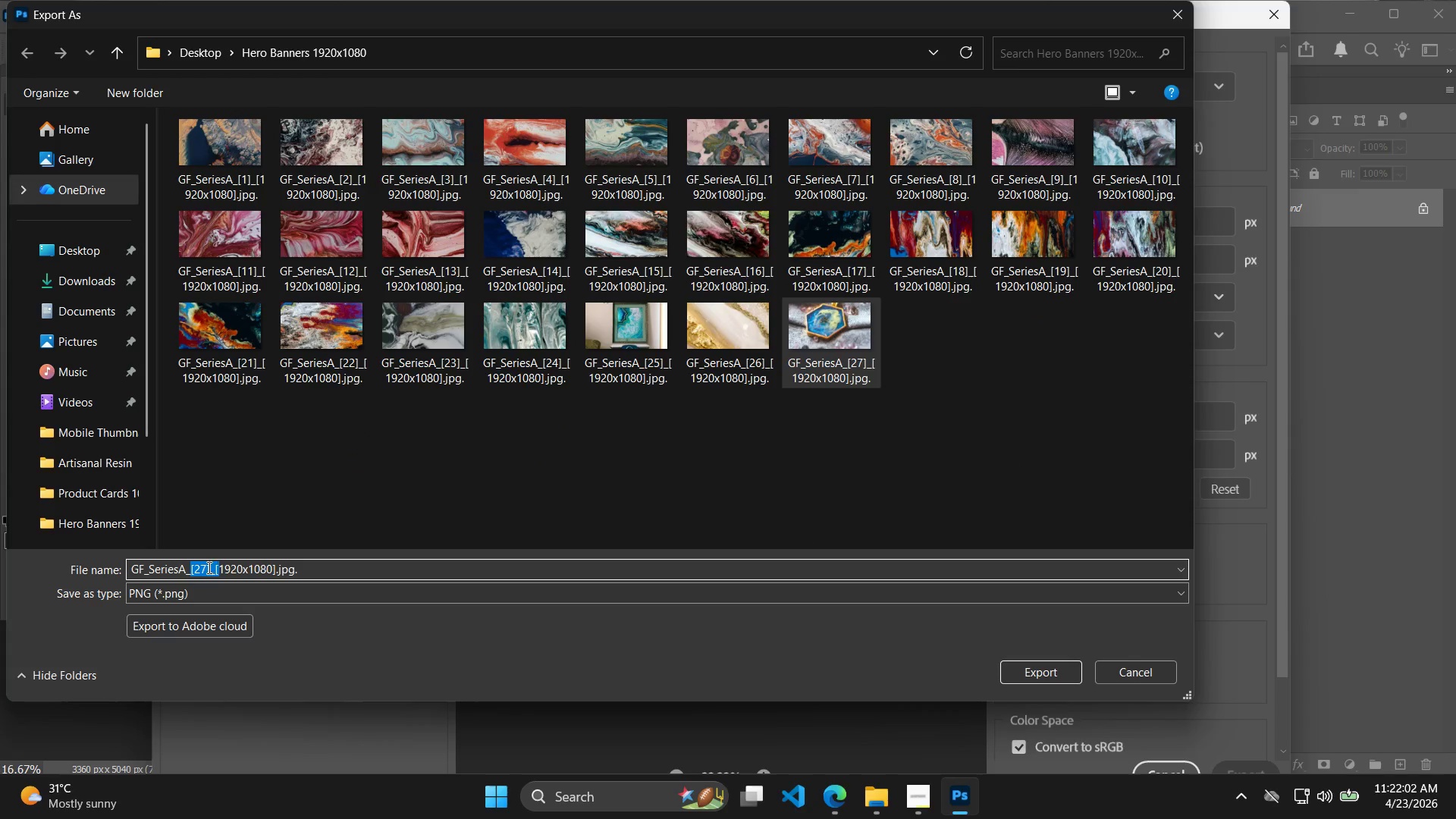 
double_click([202, 571])
 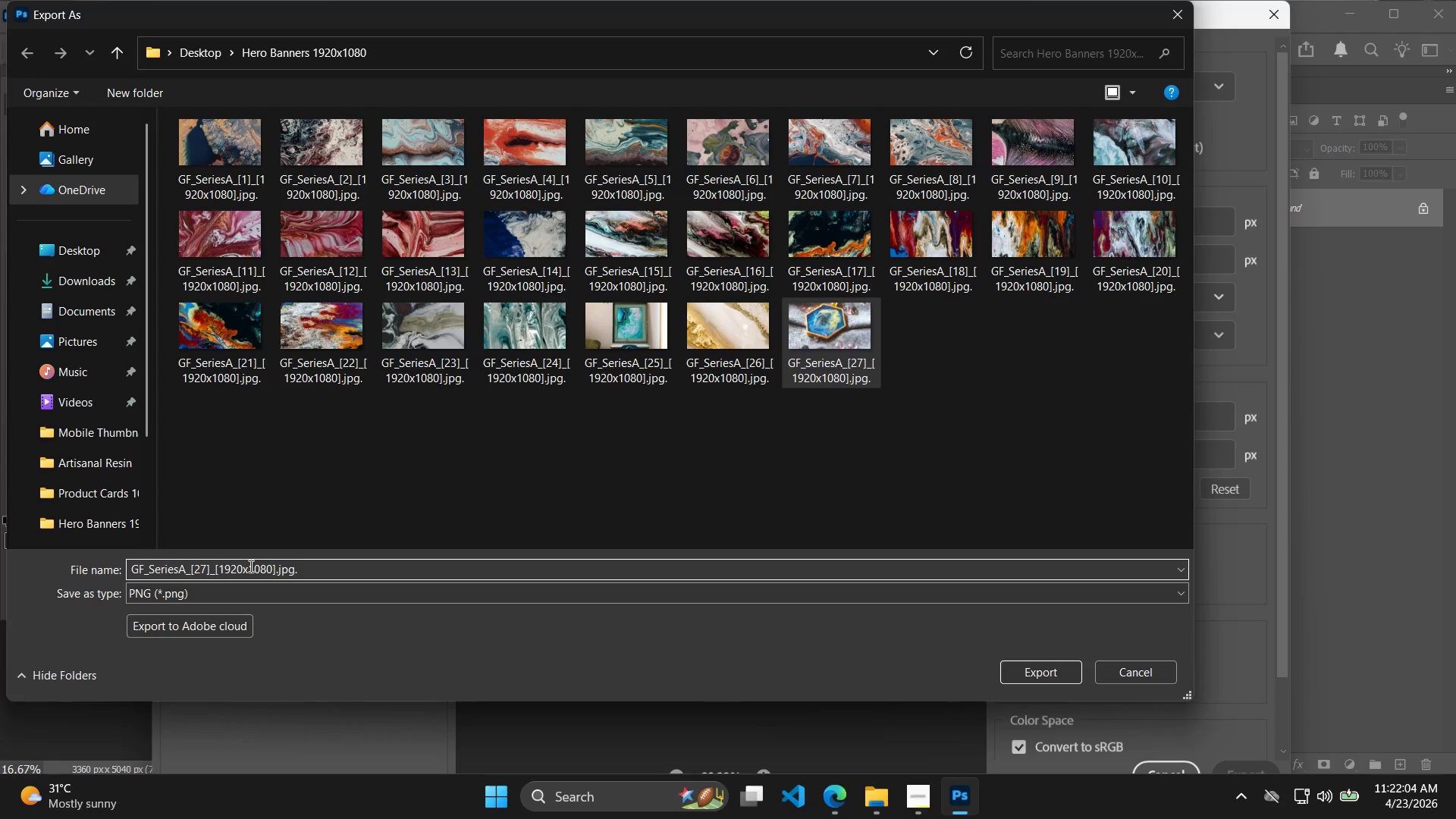 
key(ArrowRight)
 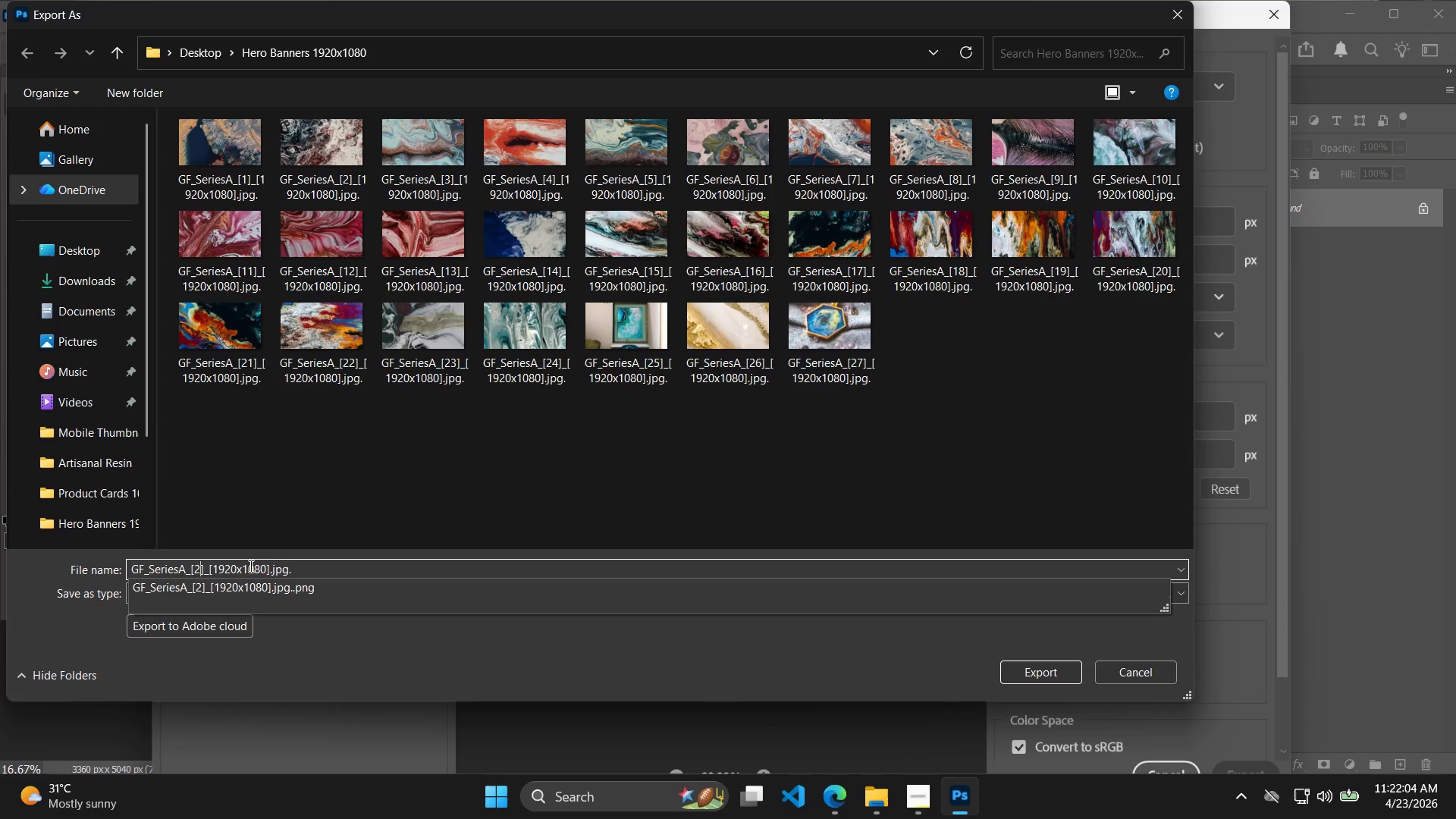 
key(Backspace)
 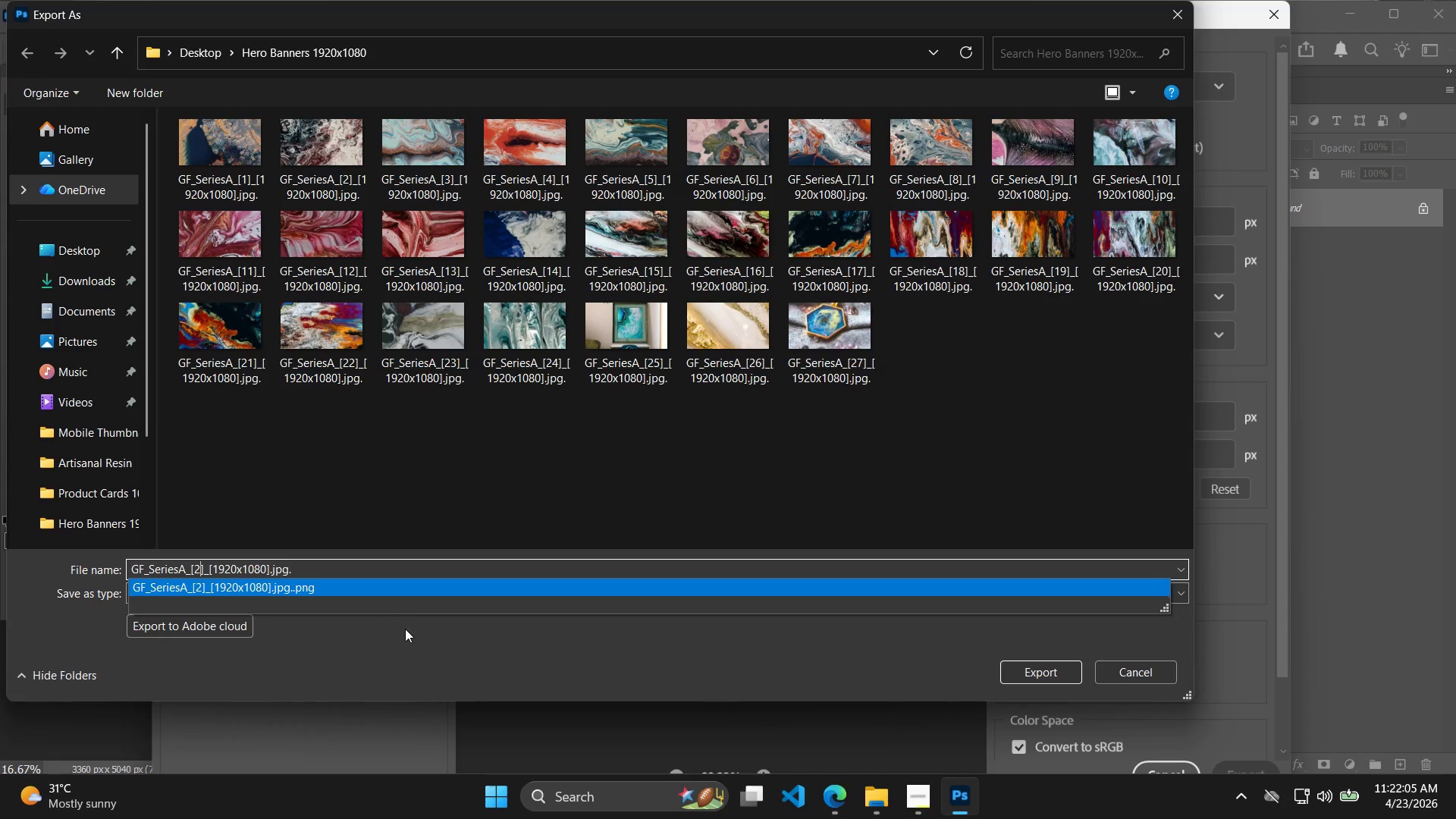 
key(8)
 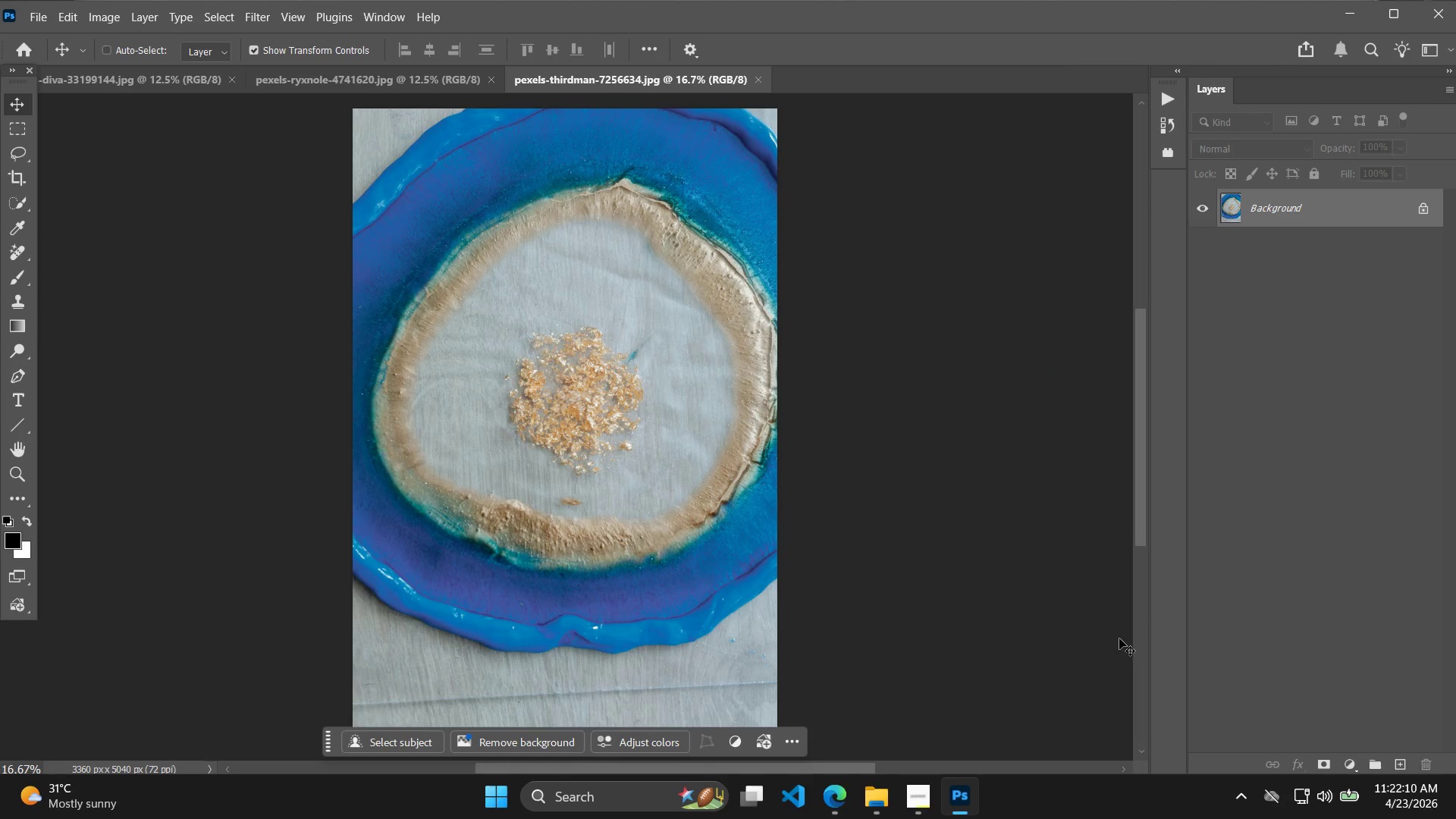 
wait(5.55)
 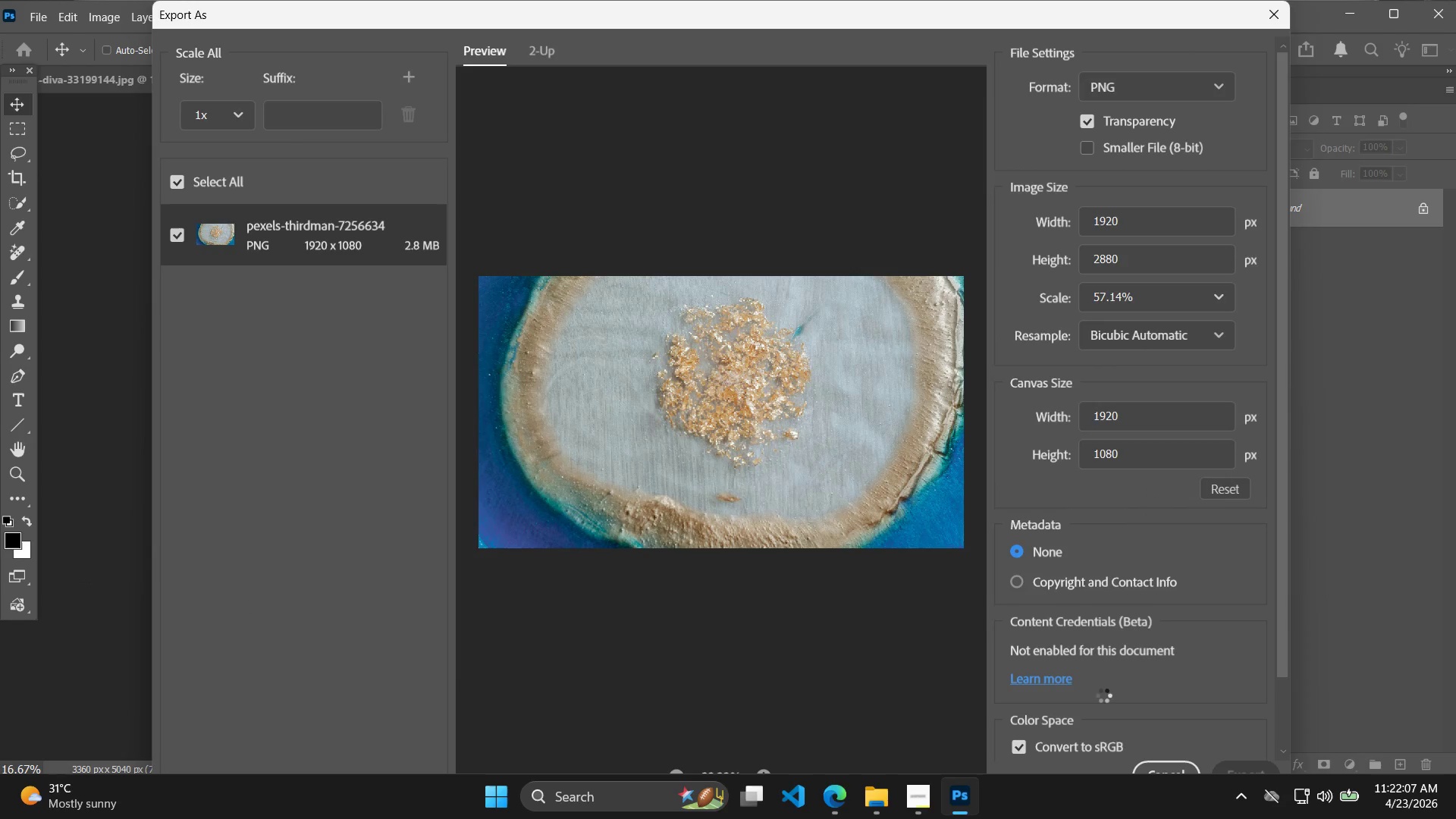 
key(Alt+AltLeft)
 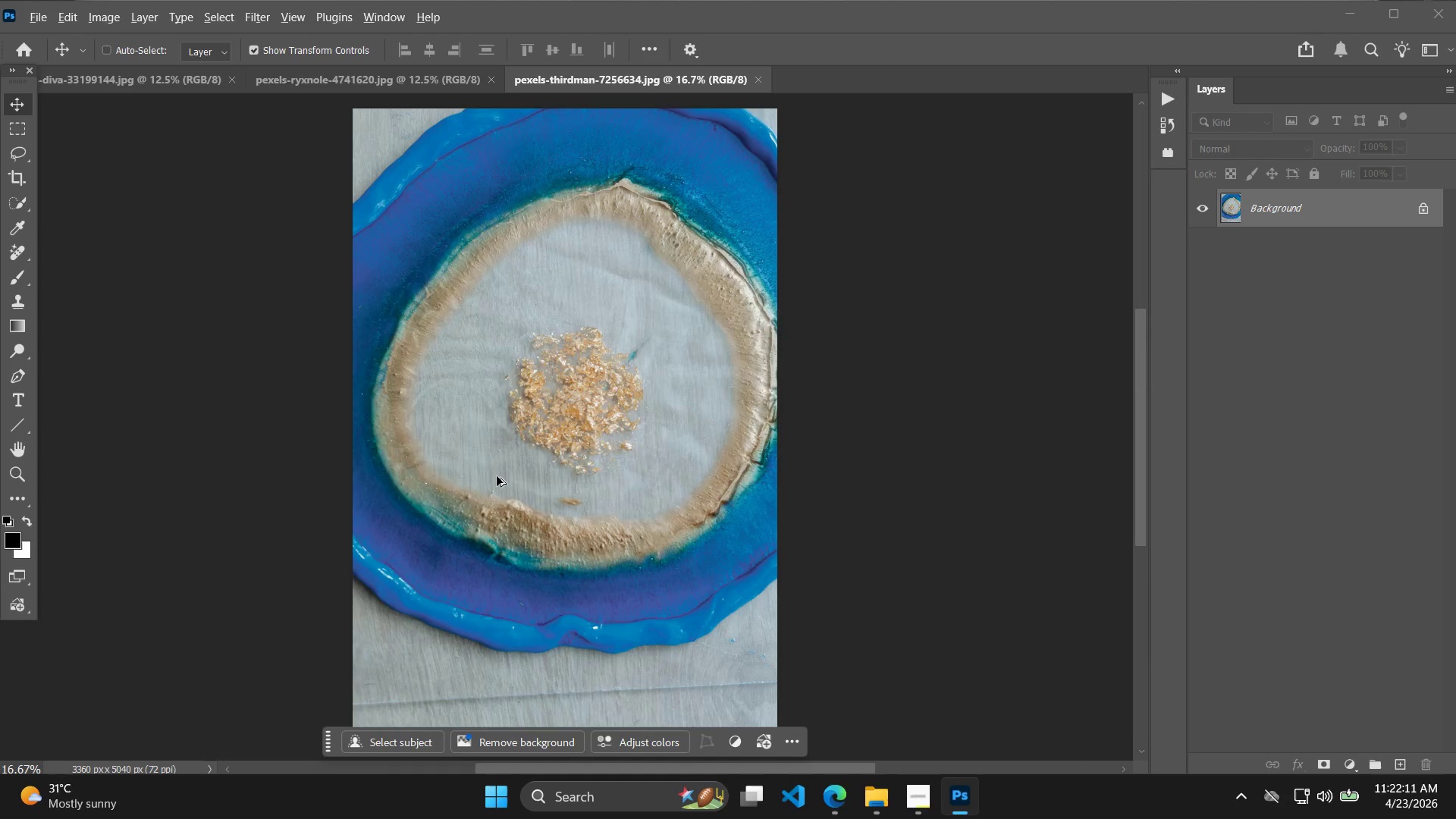 
key(Alt+Tab)
 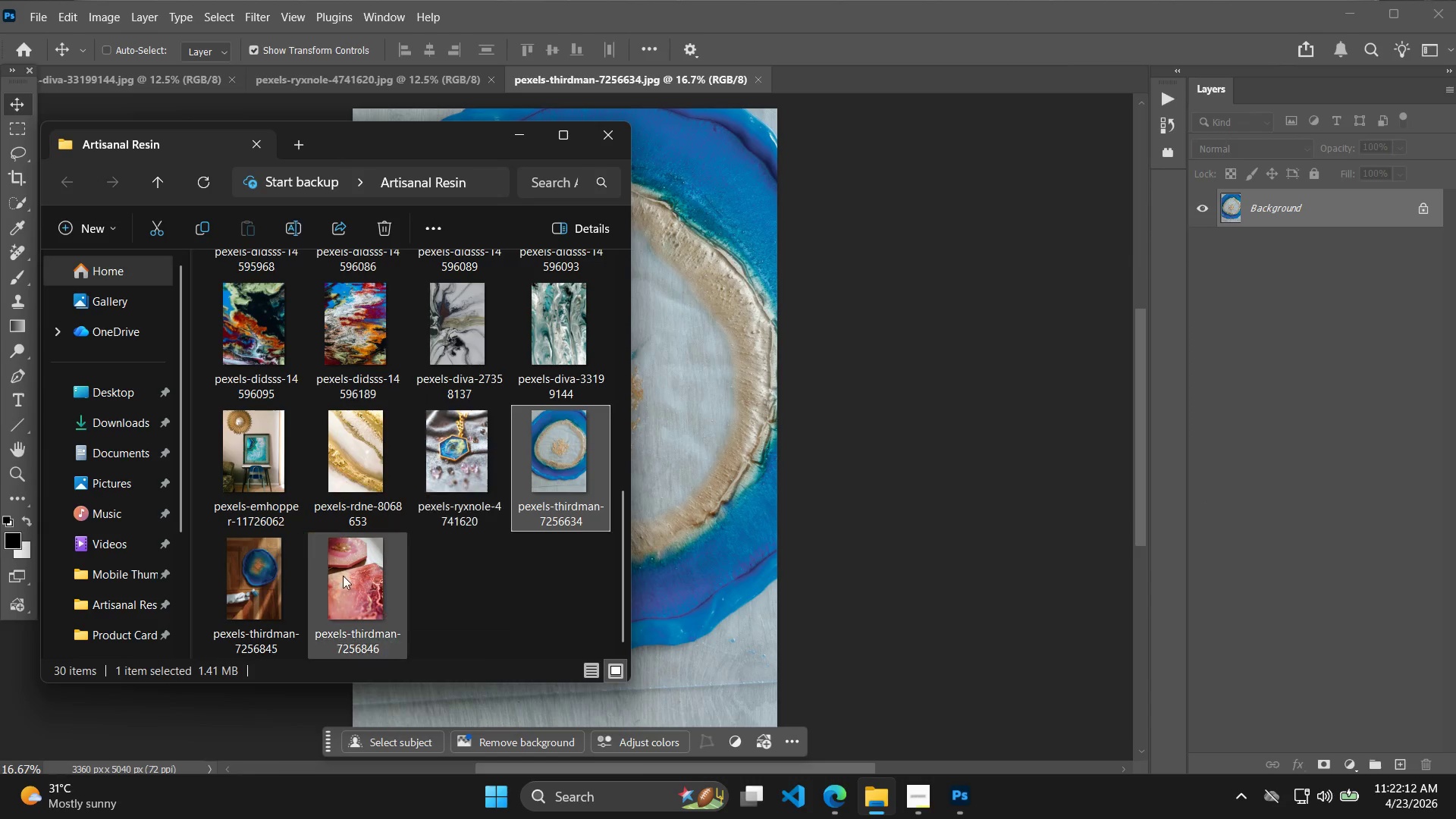 
left_click([274, 560])
 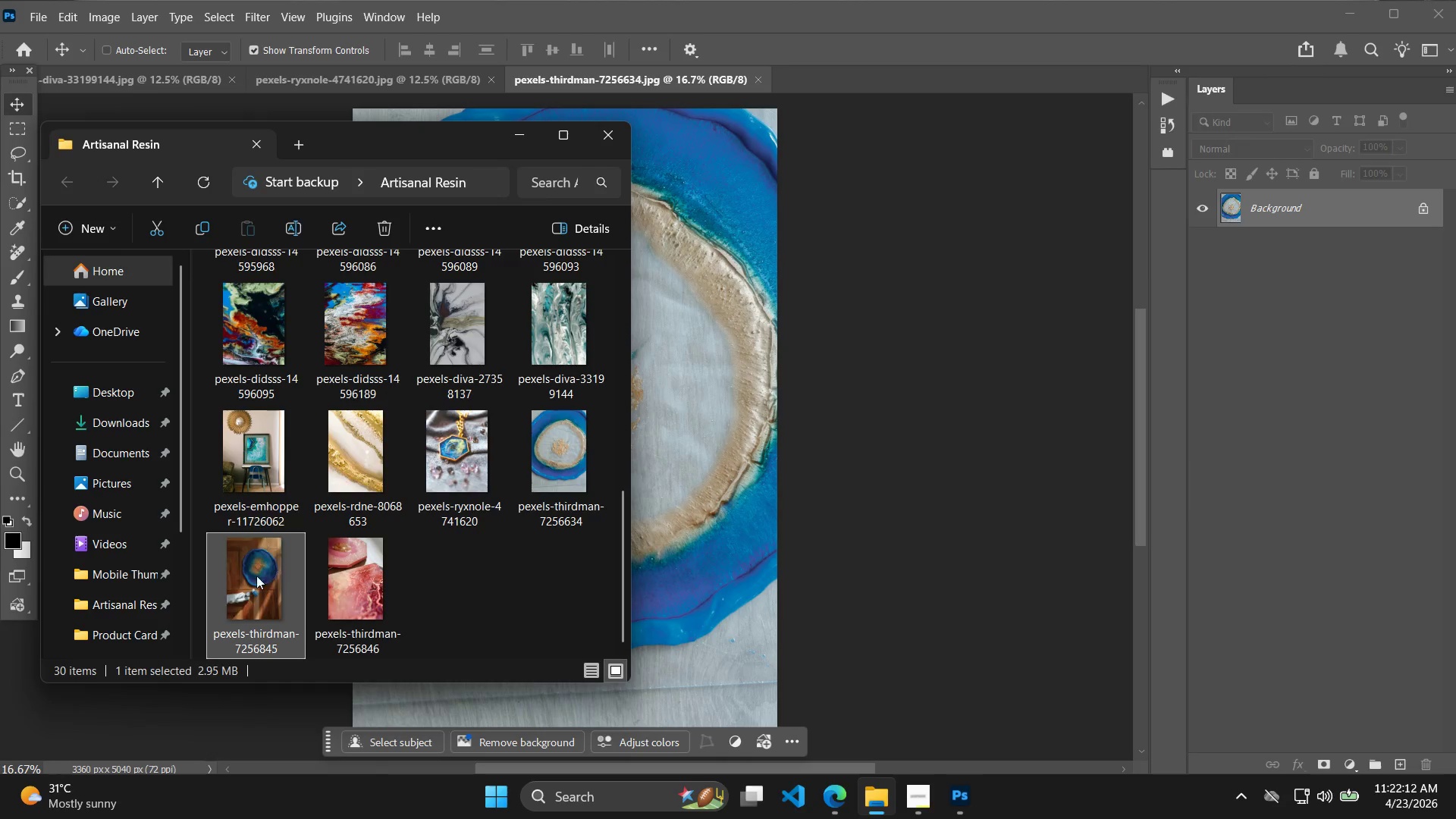 
left_click_drag(start_coordinate=[259, 572], to_coordinate=[1254, 593])
 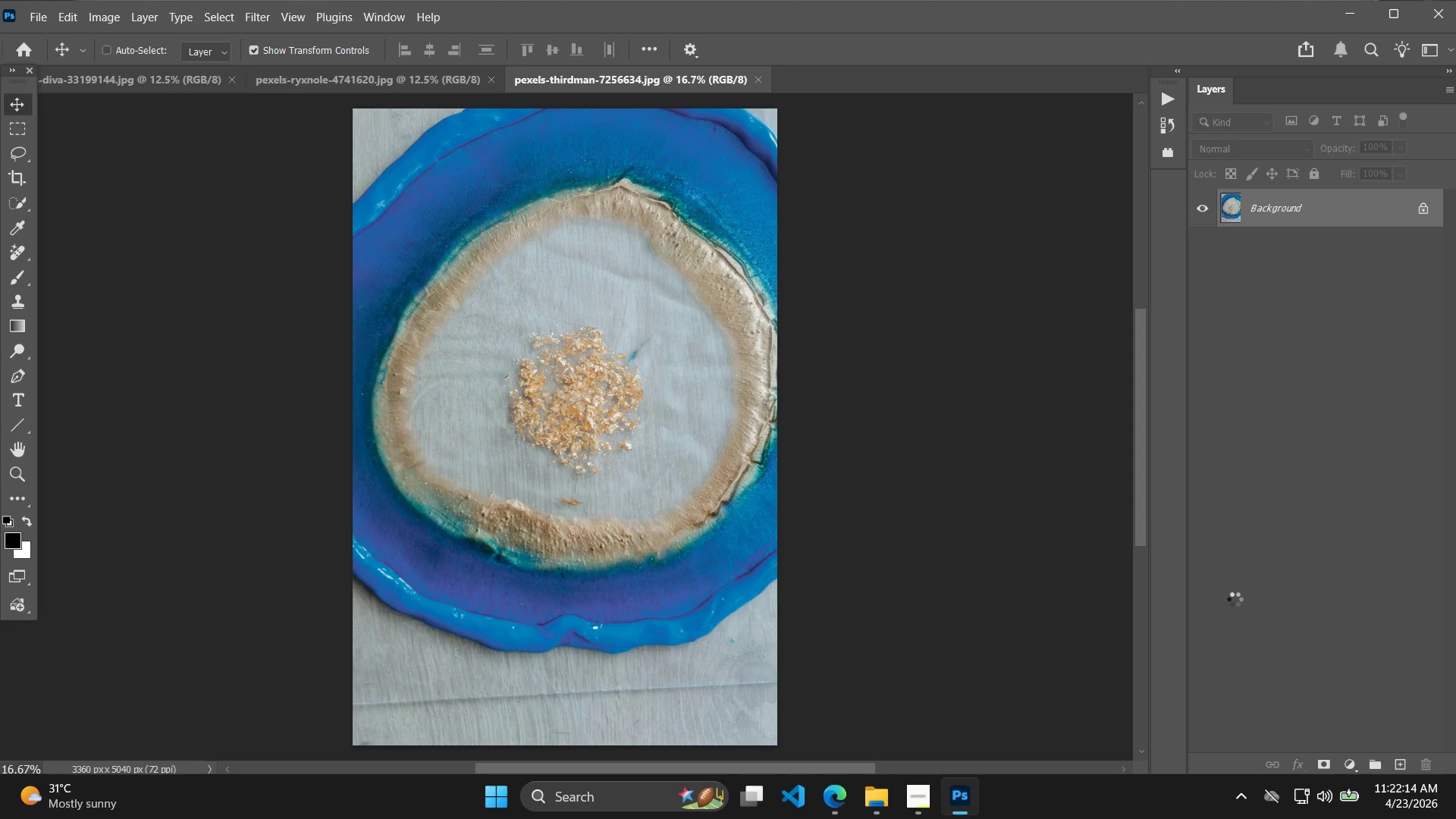 
key(Alt+Control+Shift+Q)
 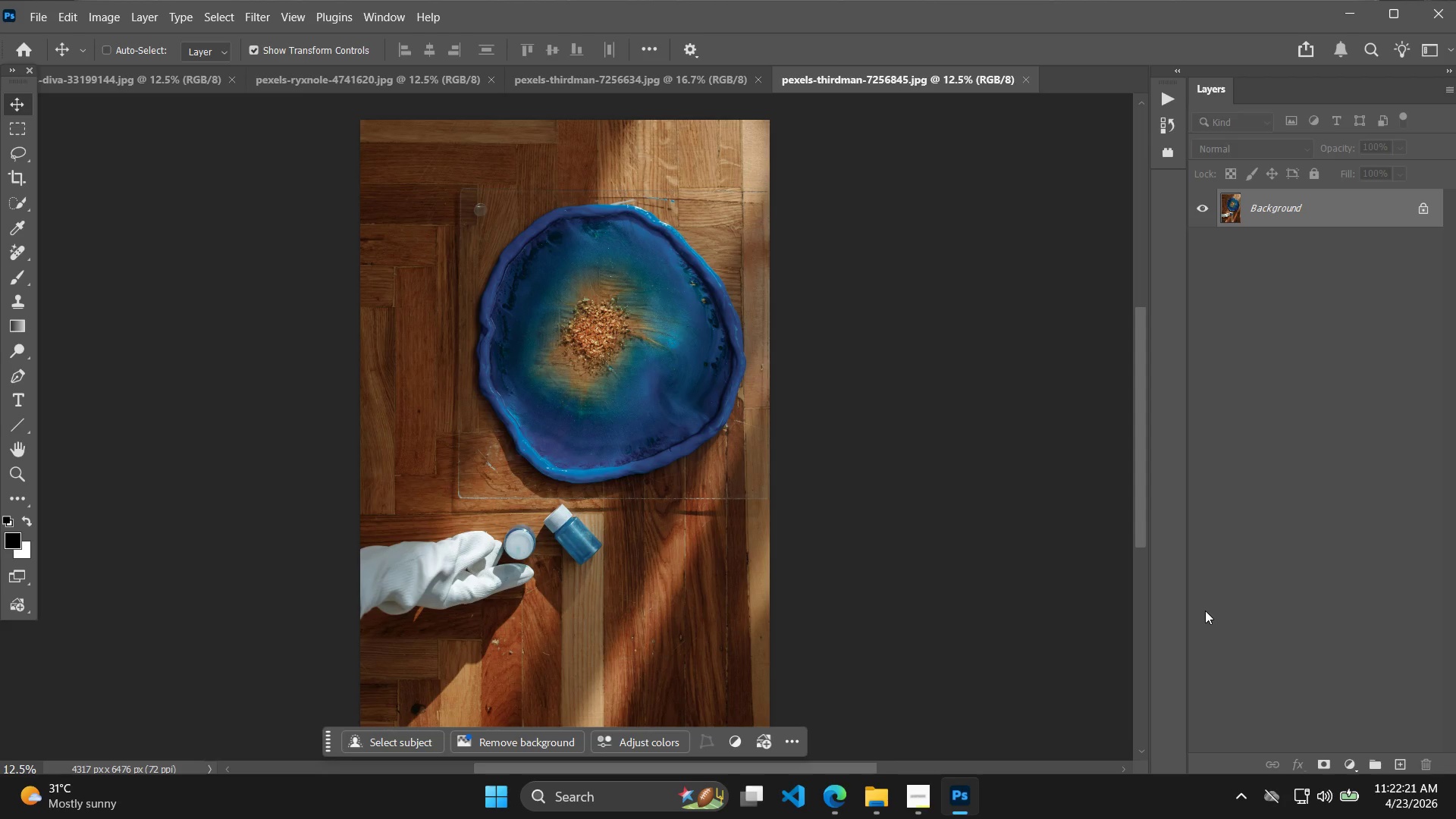 
wait(11.45)
 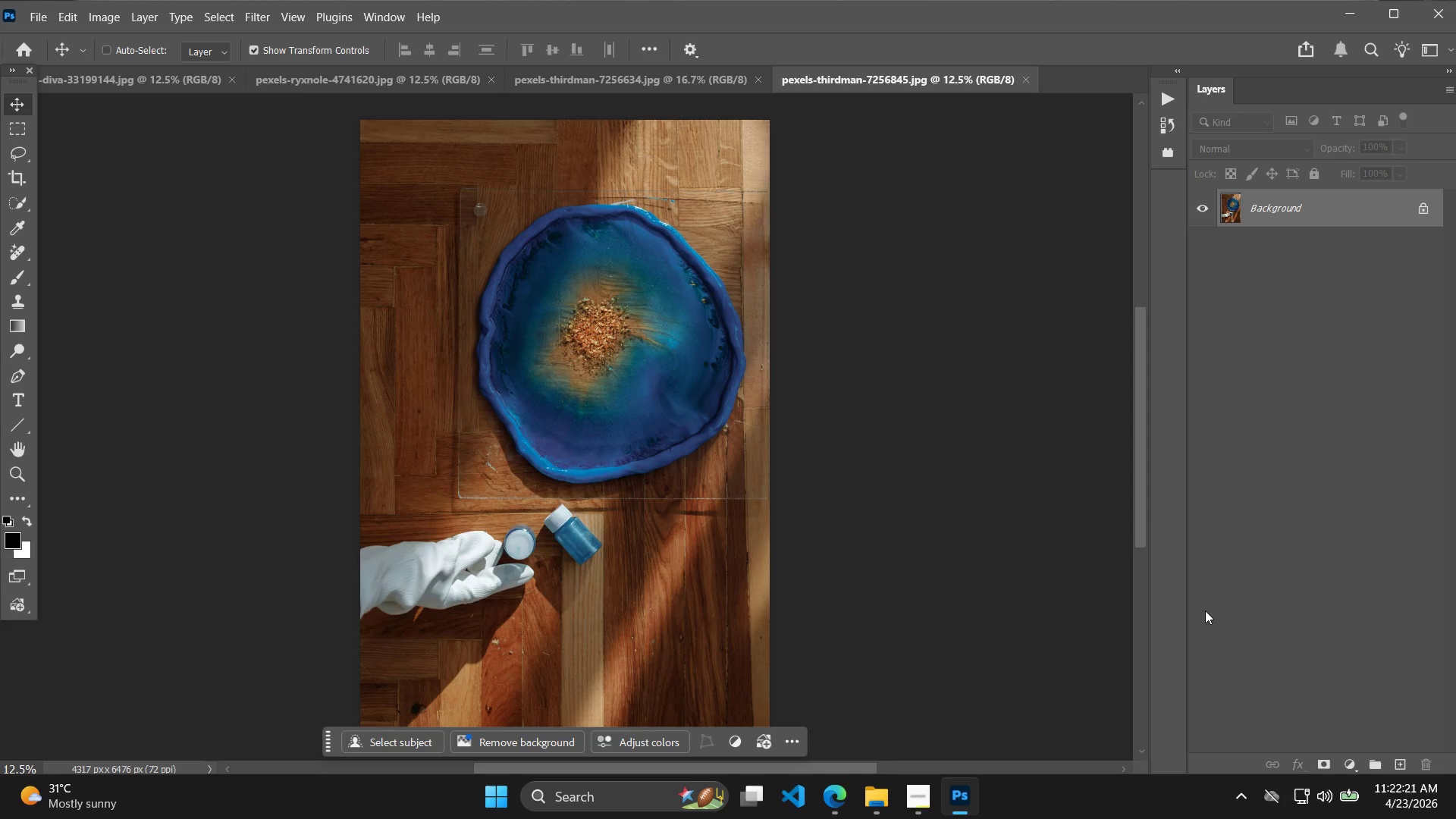 
left_click([233, 76])
 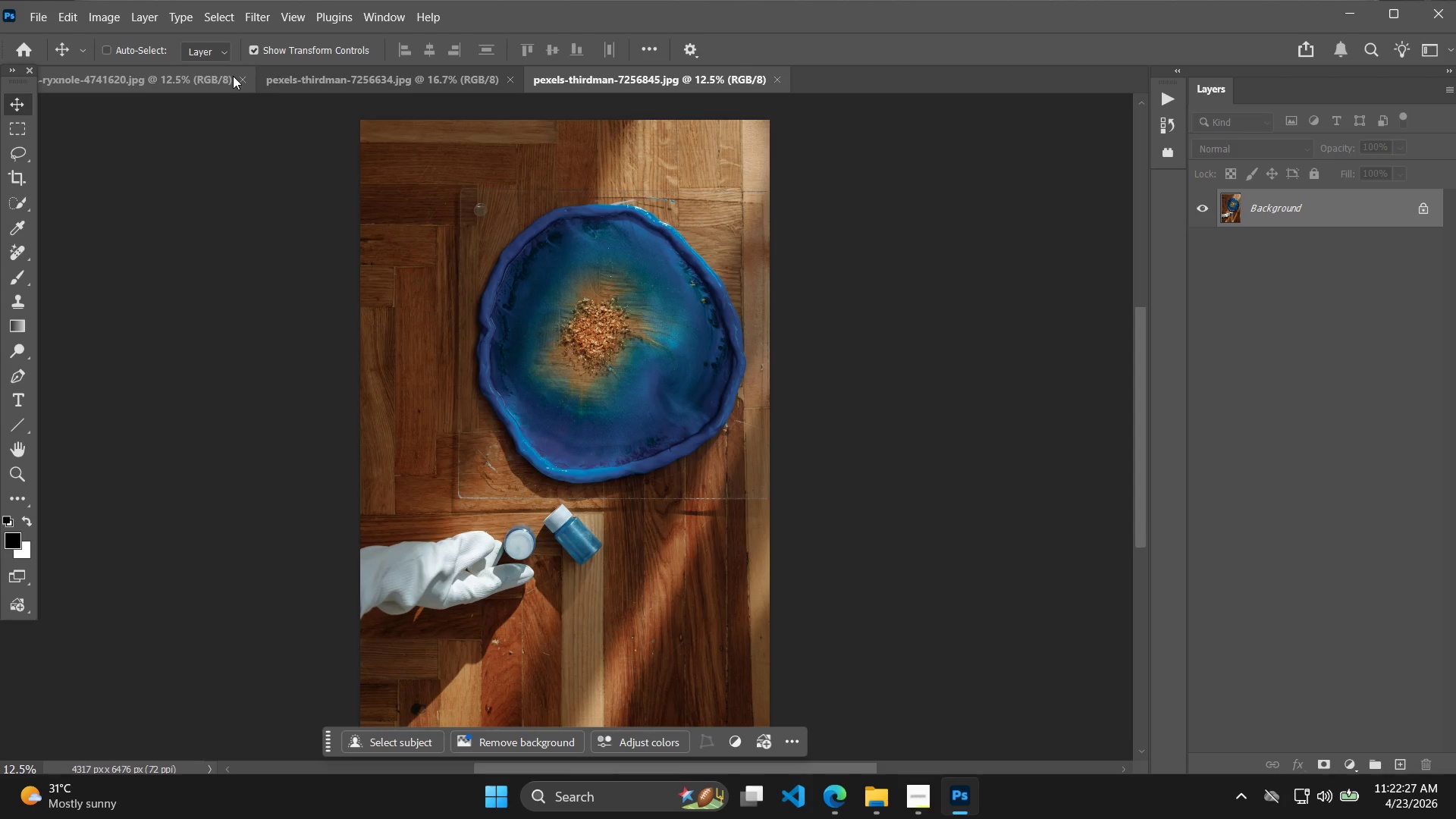 
key(Alt+Tab)
 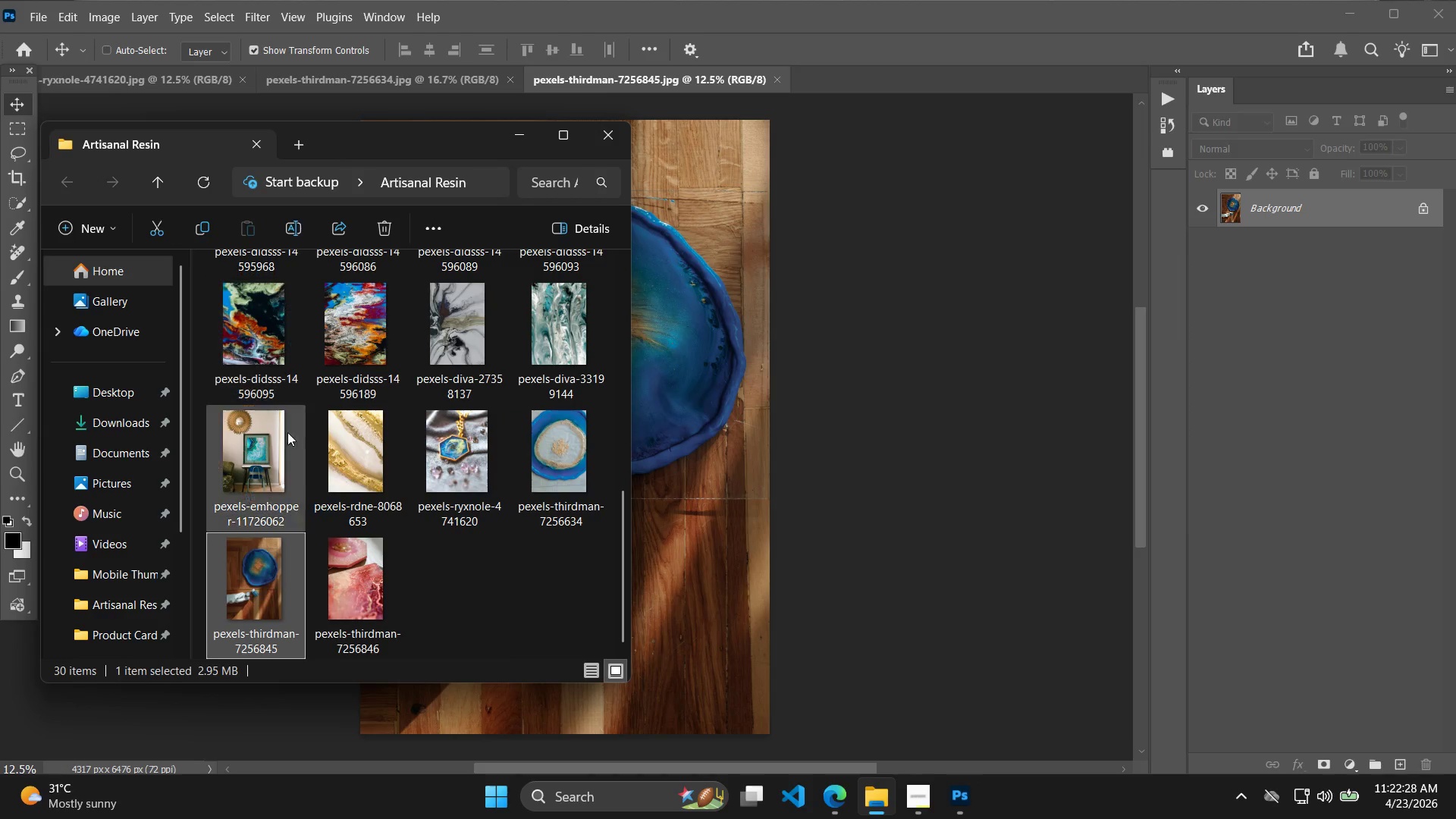 
left_click([363, 566])
 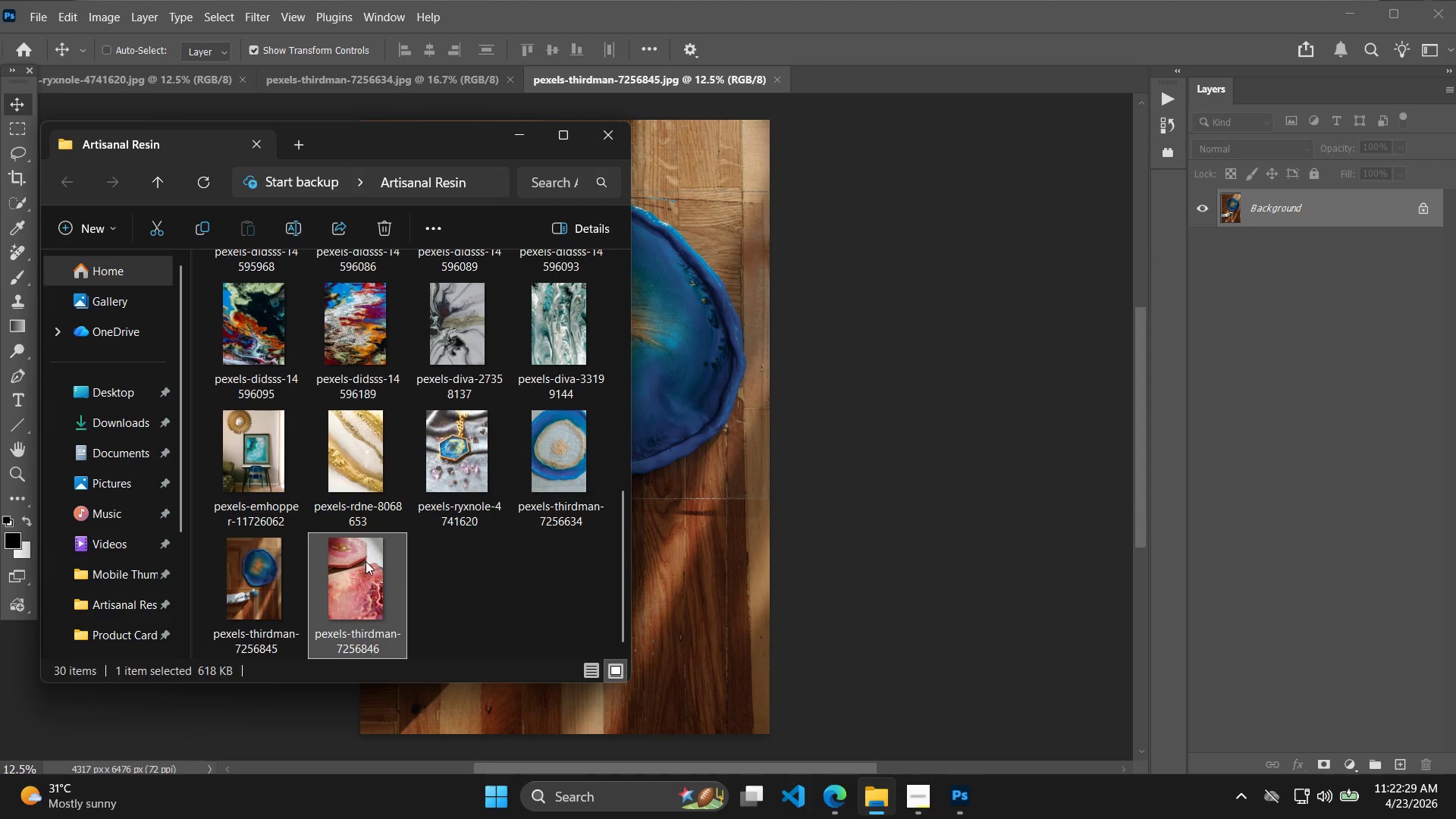 
left_click_drag(start_coordinate=[364, 561], to_coordinate=[1273, 557])
 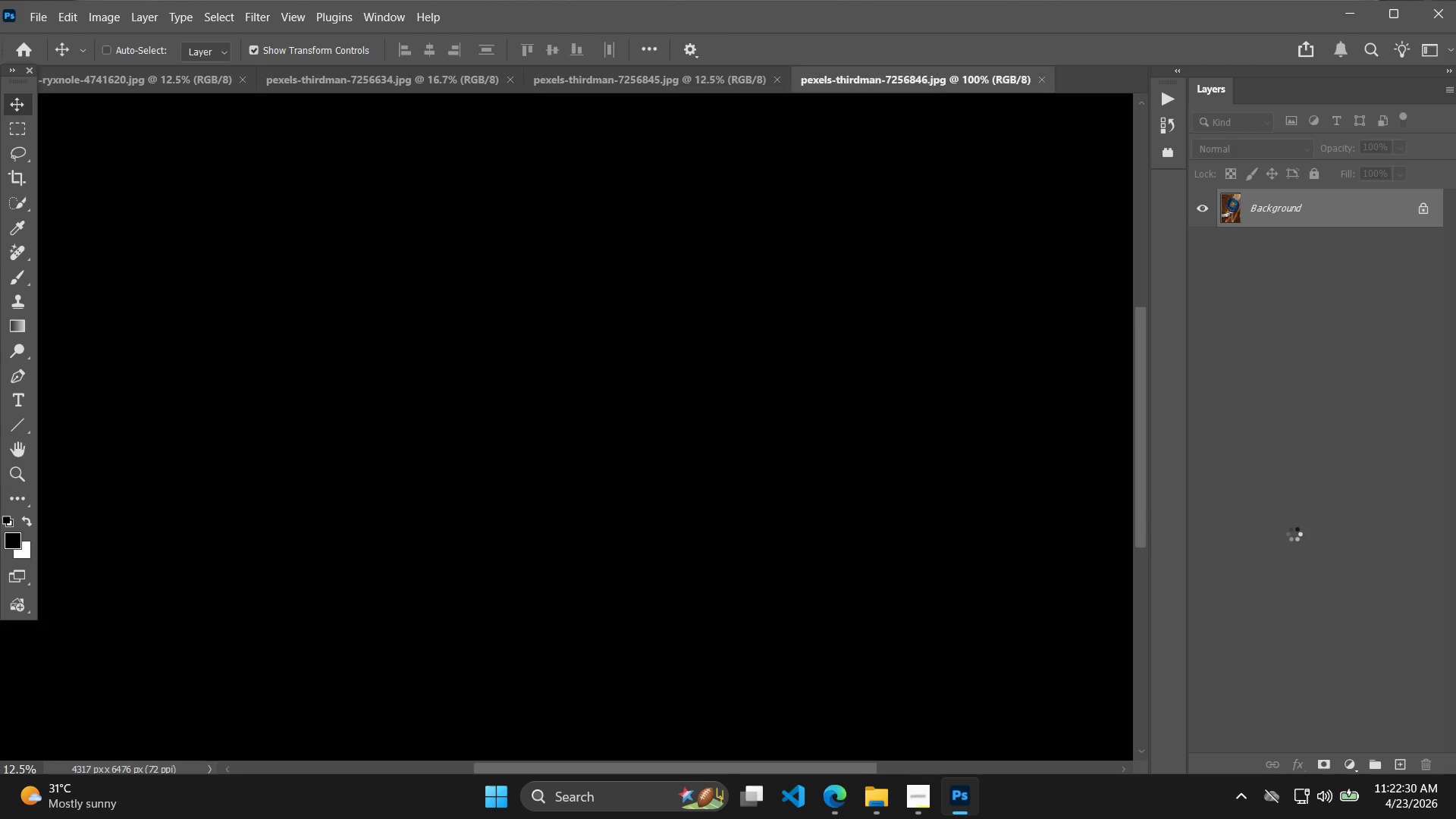 
hold_key(key=ControlLeft, duration=0.31)
 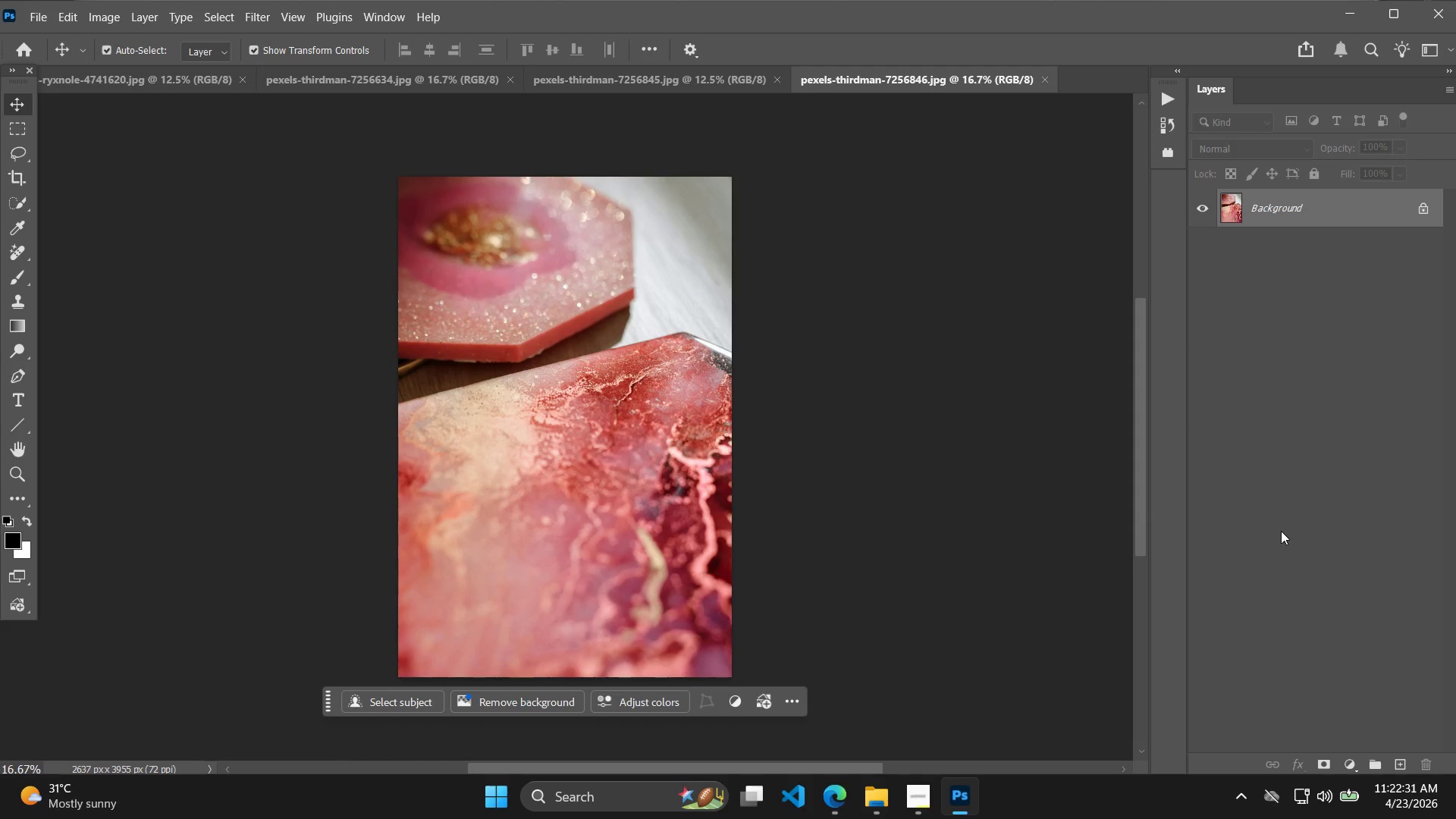 
hold_key(key=ShiftLeft, duration=0.36)
 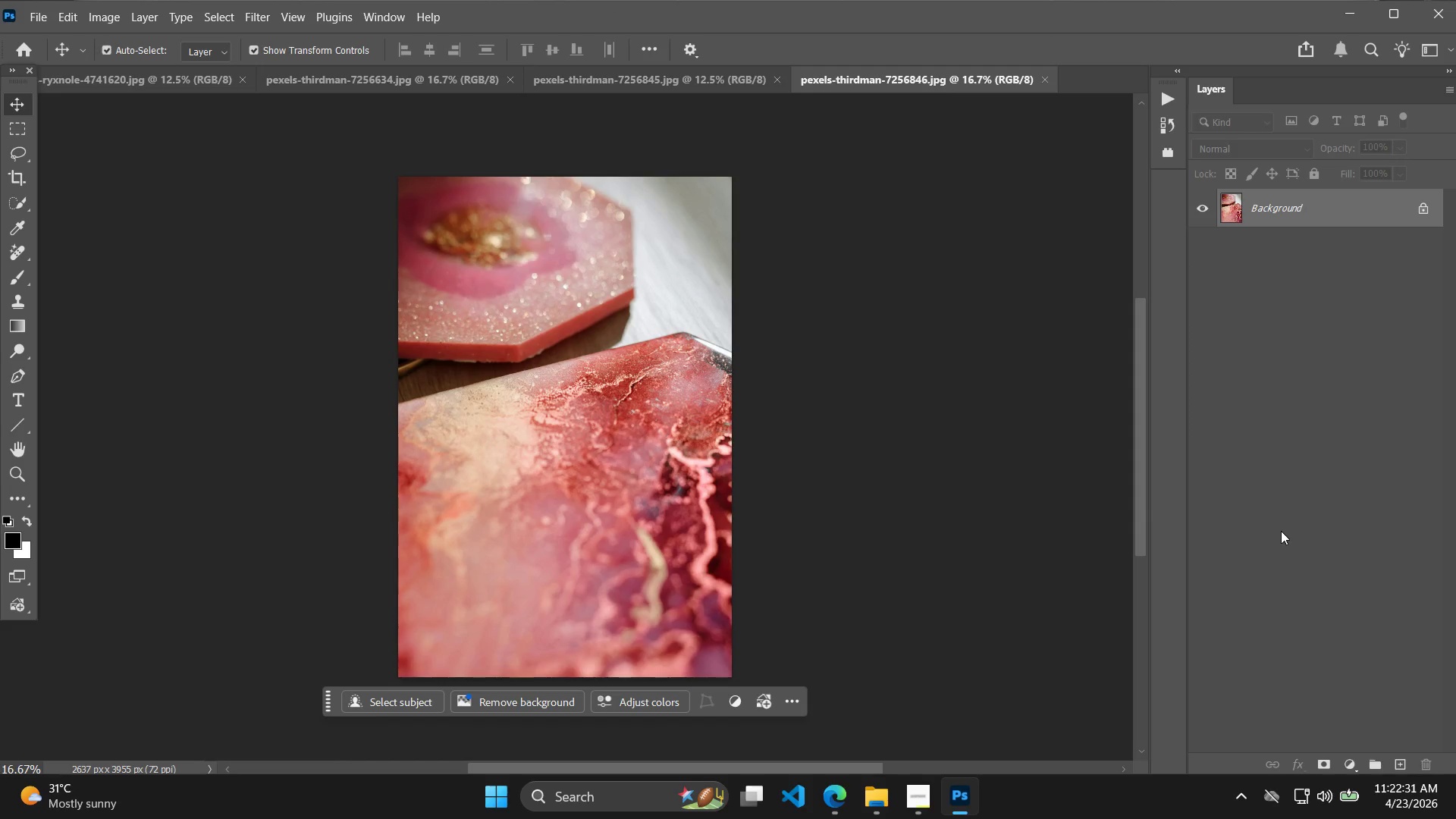 
key(Alt+Control+Shift+W)
 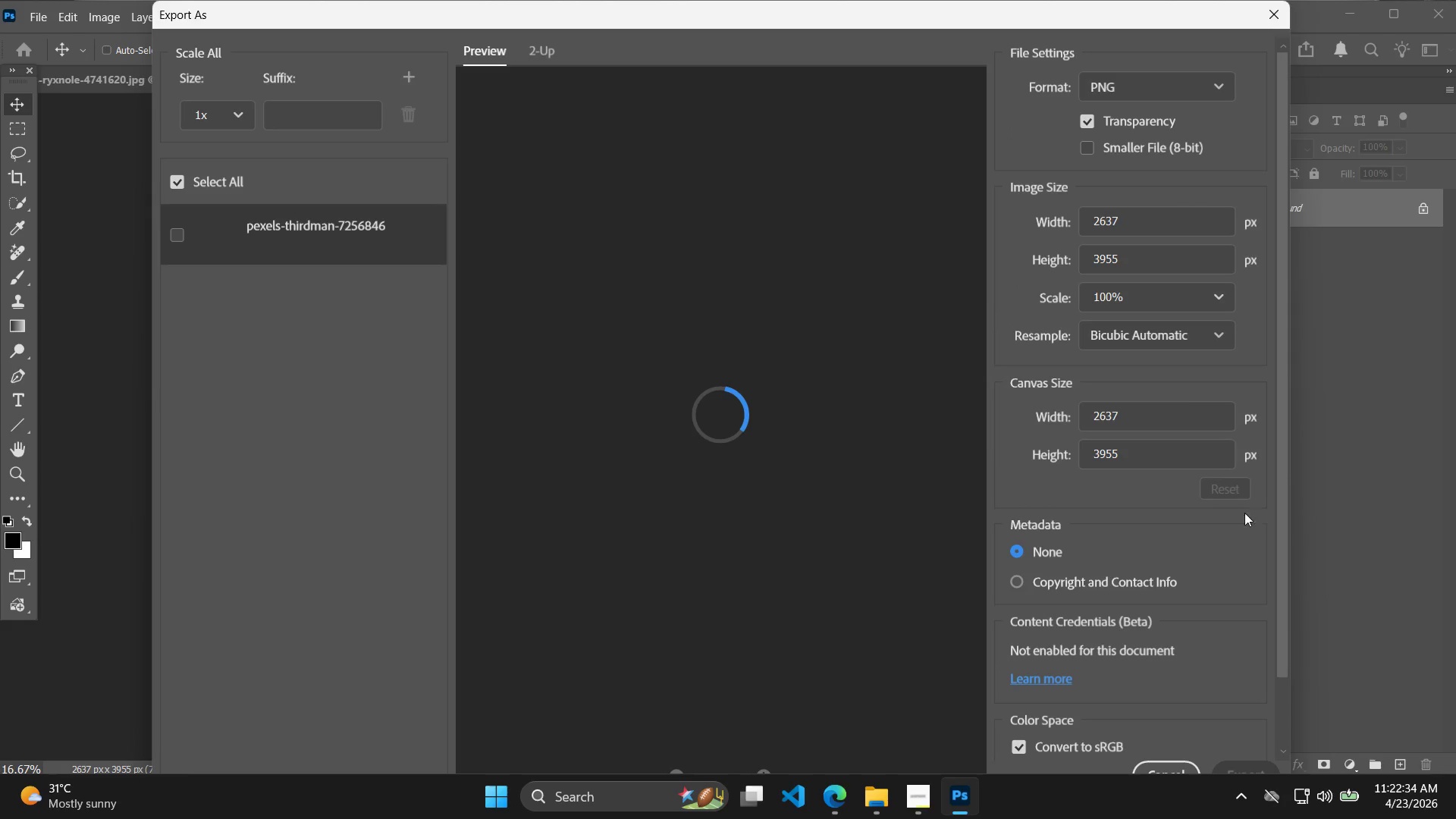 
left_click_drag(start_coordinate=[1163, 424], to_coordinate=[1068, 421])
 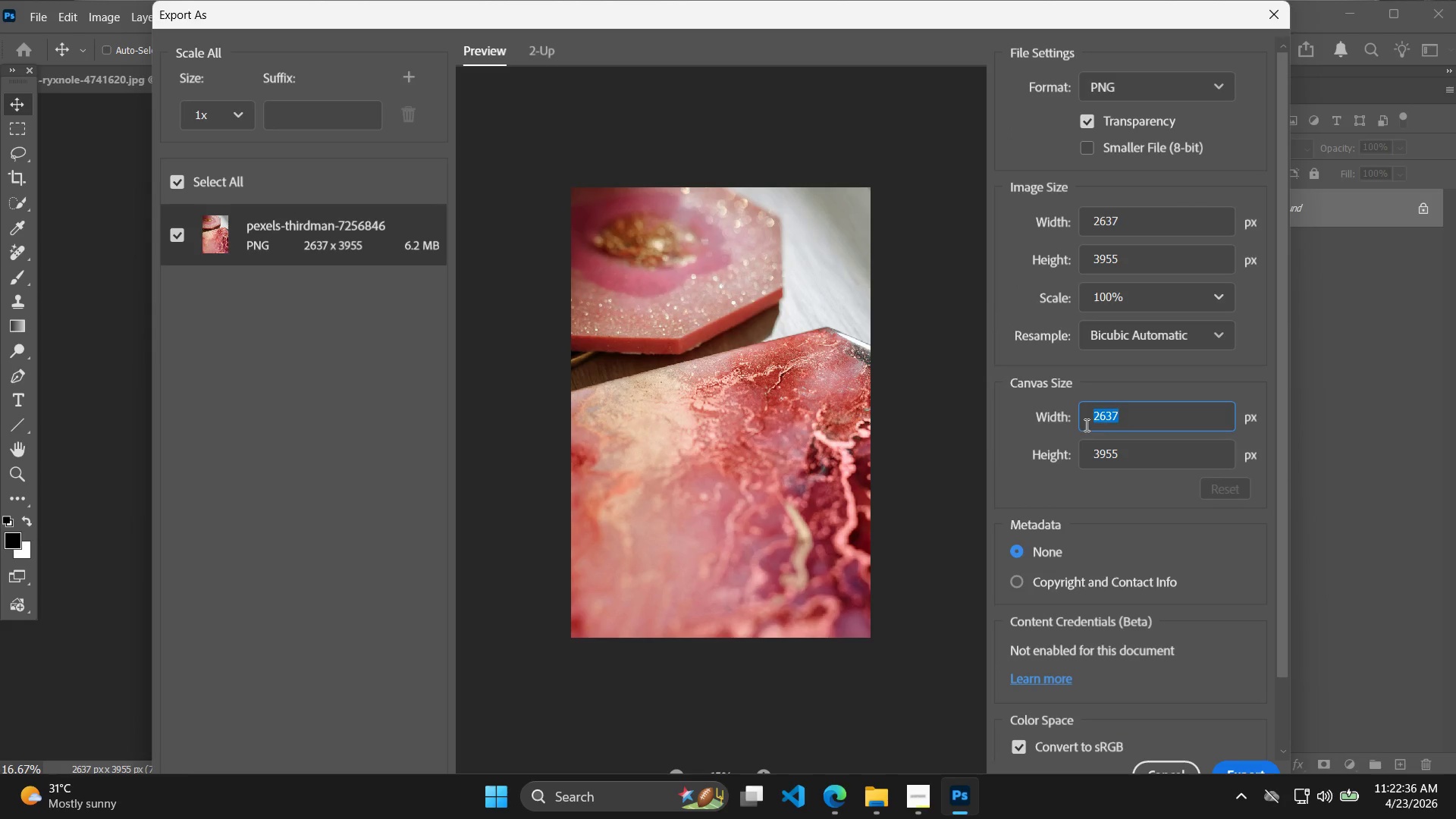 
type(1920)
key(Tab)
type(1080)
 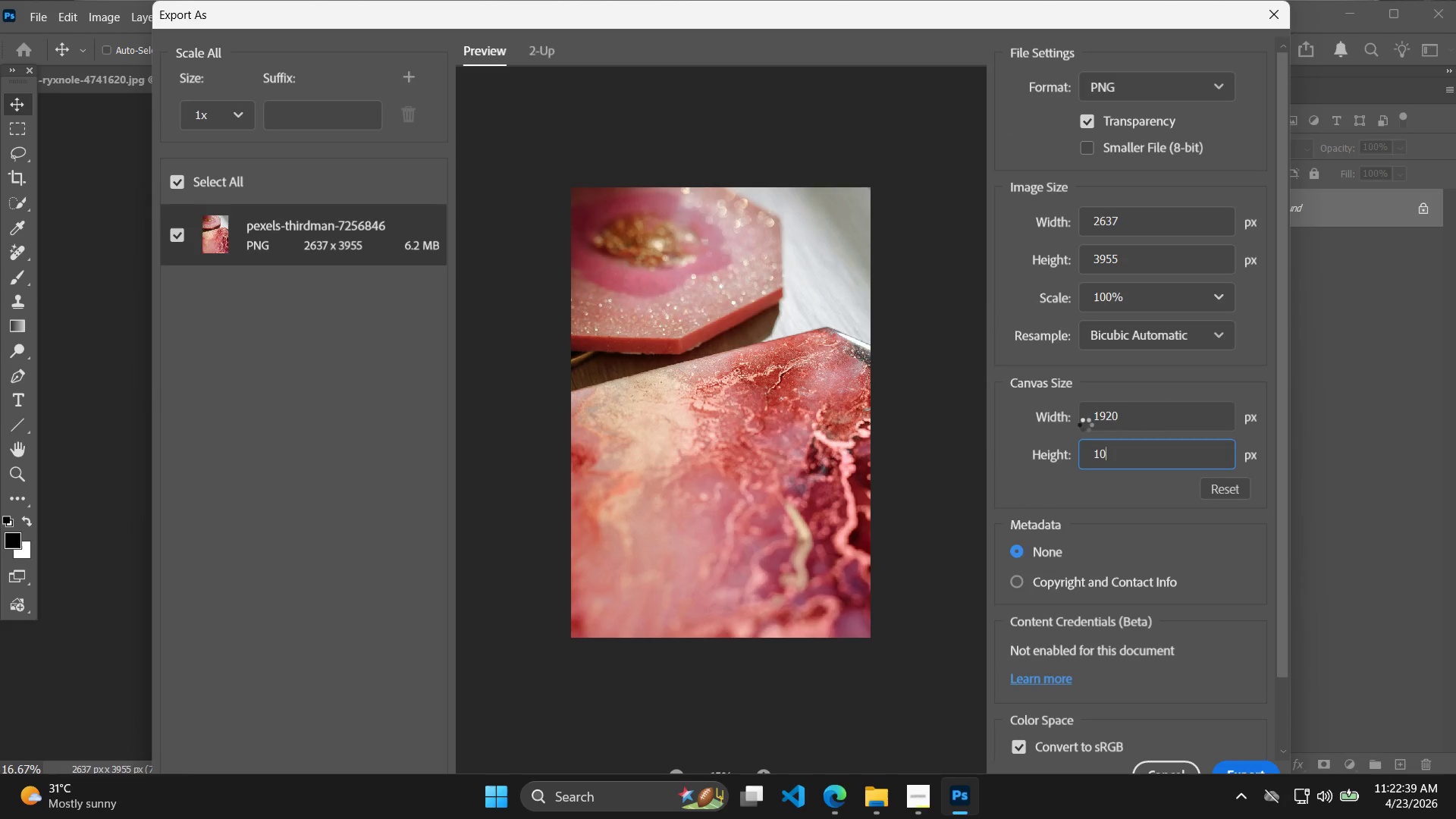 
key(Enter)
 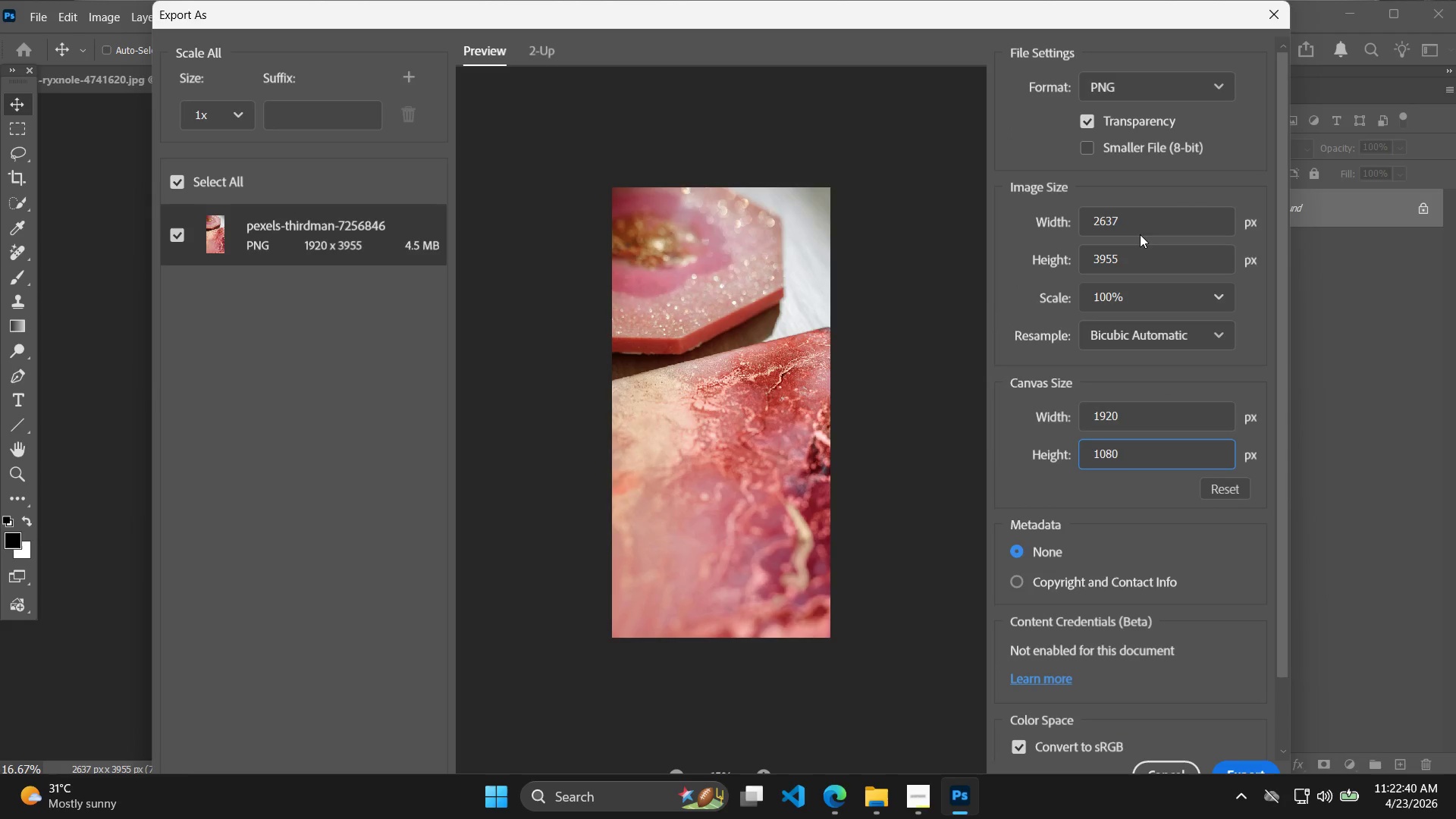 
left_click_drag(start_coordinate=[1131, 221], to_coordinate=[1080, 210])
 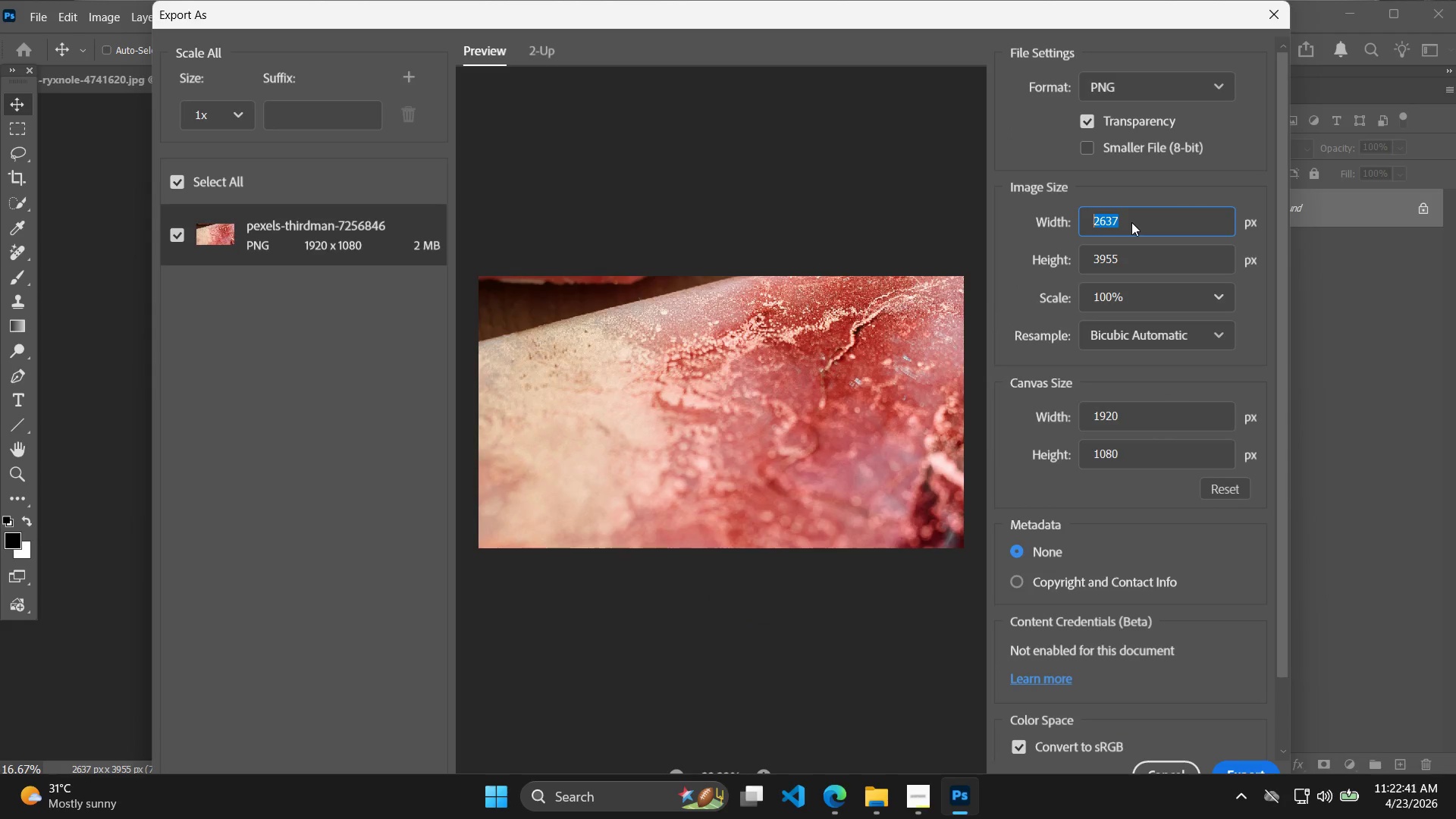 
type(1920)
 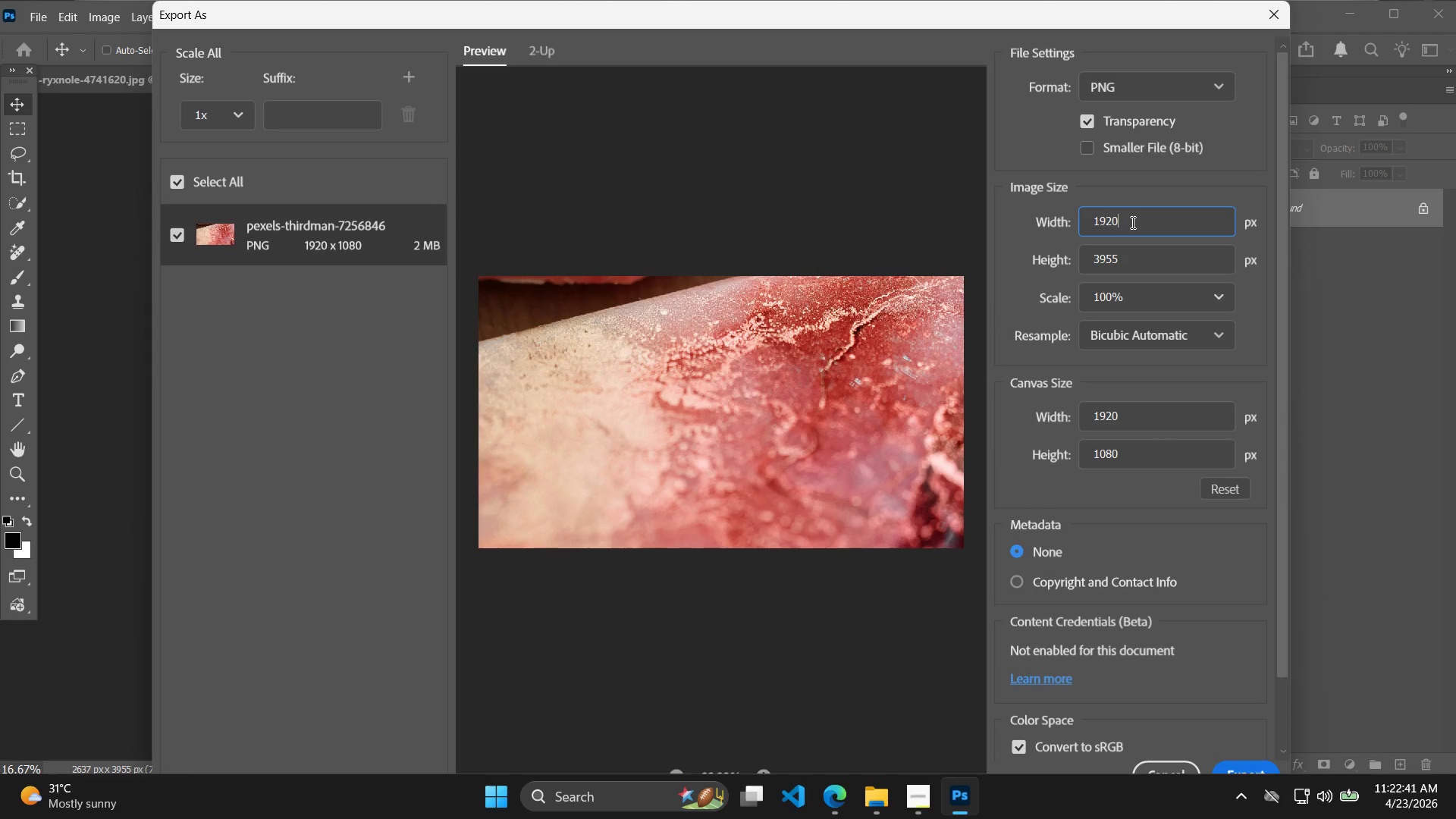 
key(Enter)
 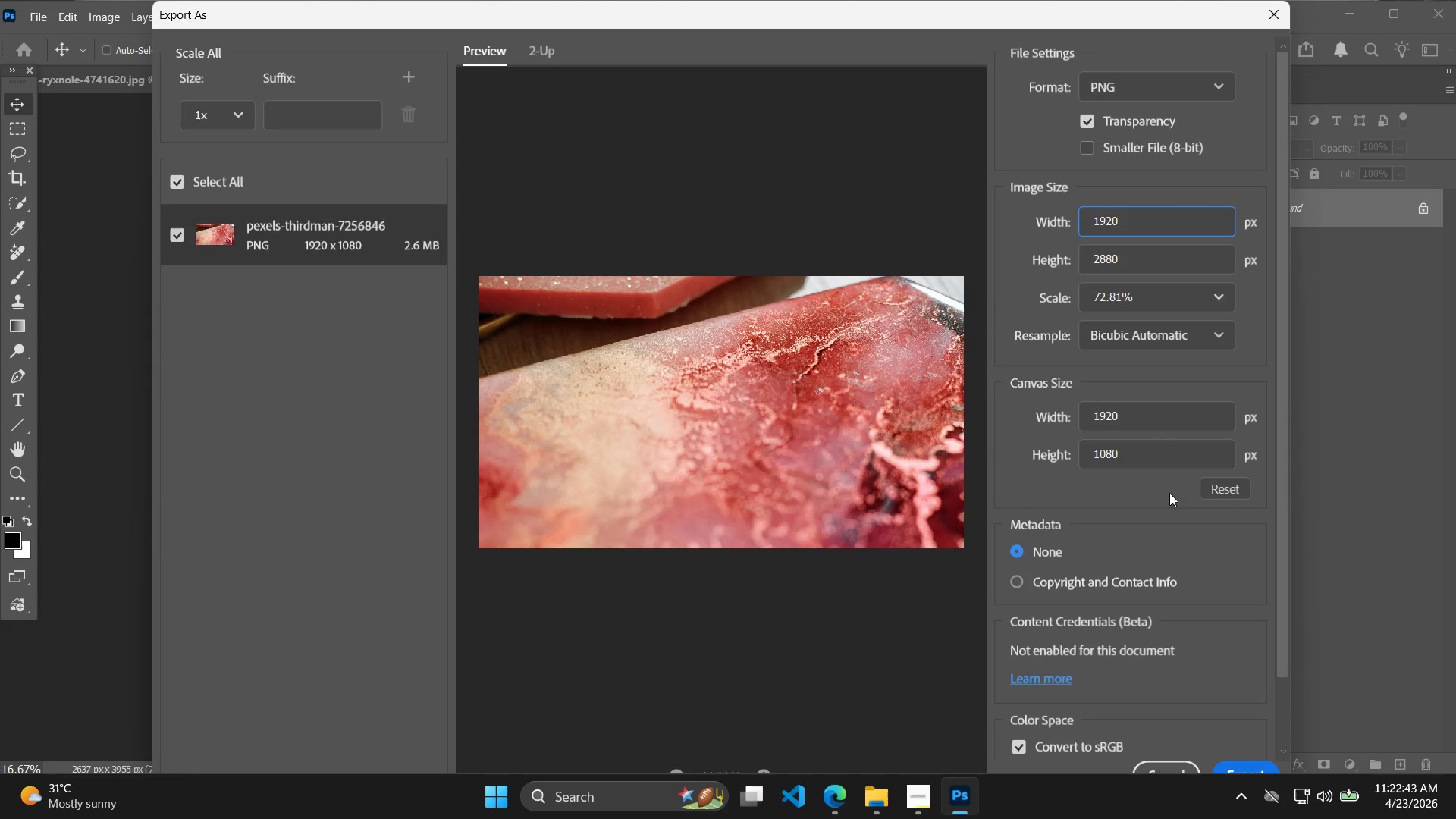 
left_click([1263, 766])
 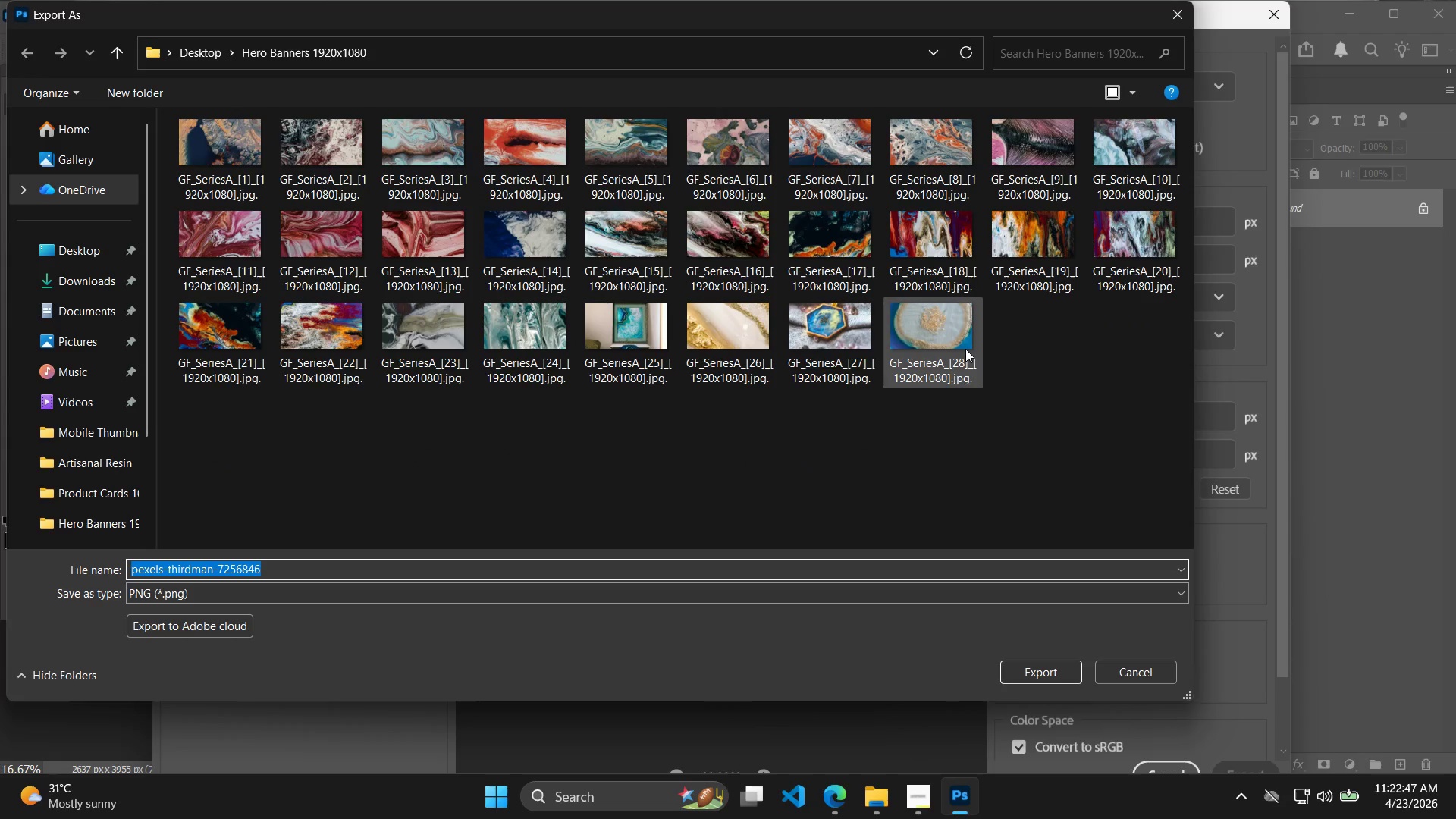 
scroll: coordinate [836, 372], scroll_direction: up, amount: 8.0
 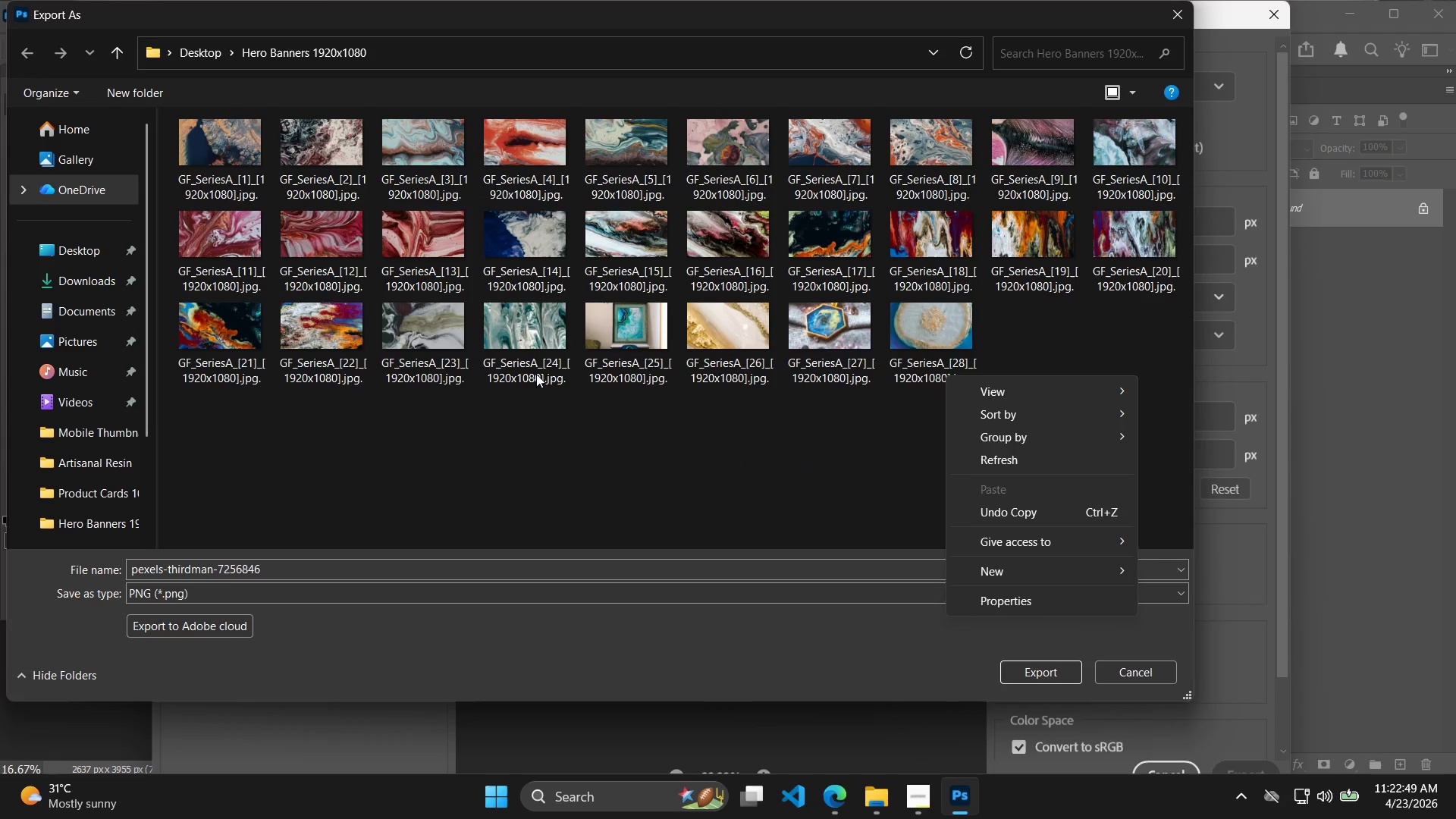 
left_click_drag(start_coordinate=[551, 504], to_coordinate=[548, 472])
 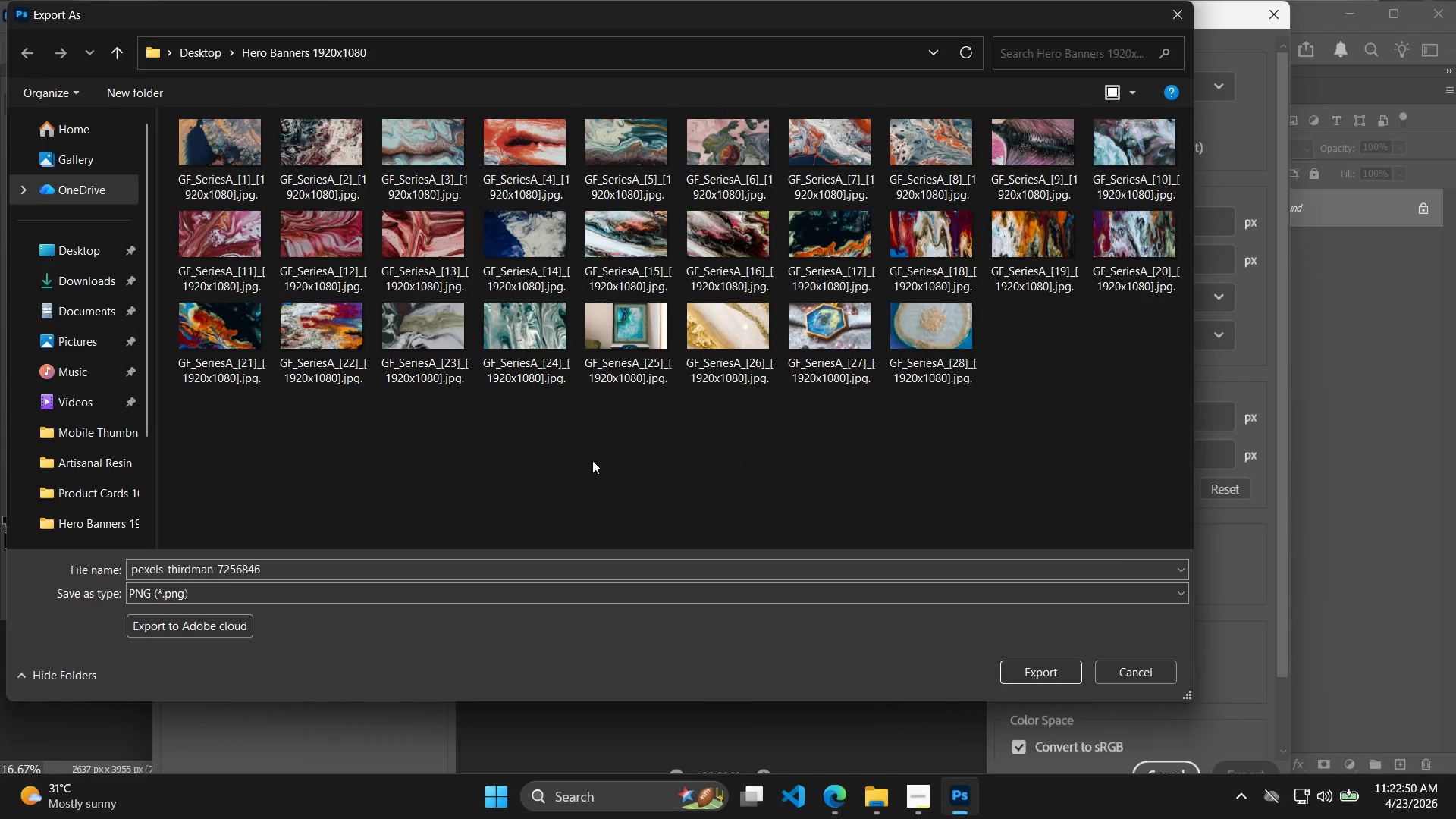 
scroll: coordinate [595, 450], scroll_direction: up, amount: 6.0
 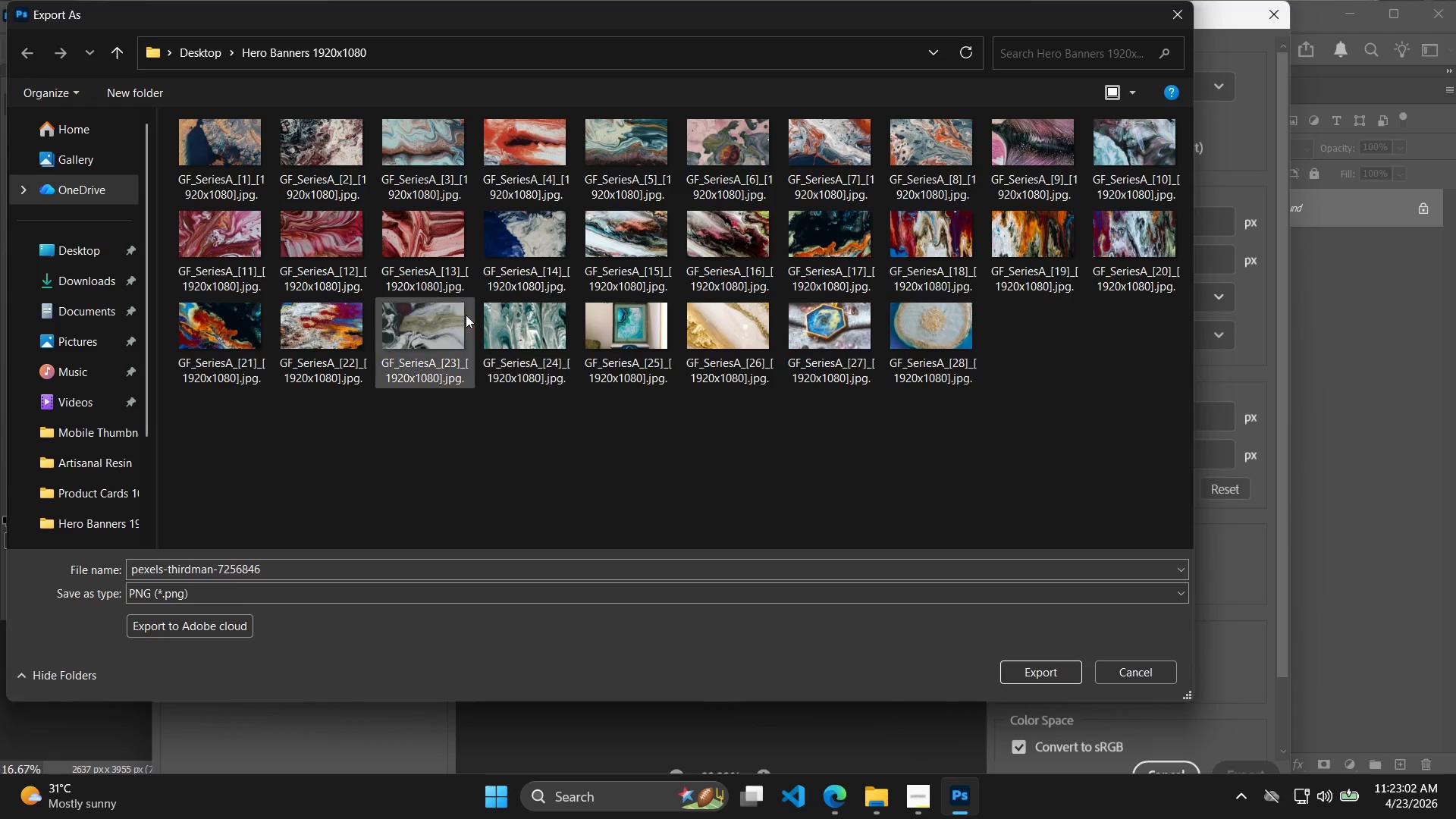 
wait(16.59)
 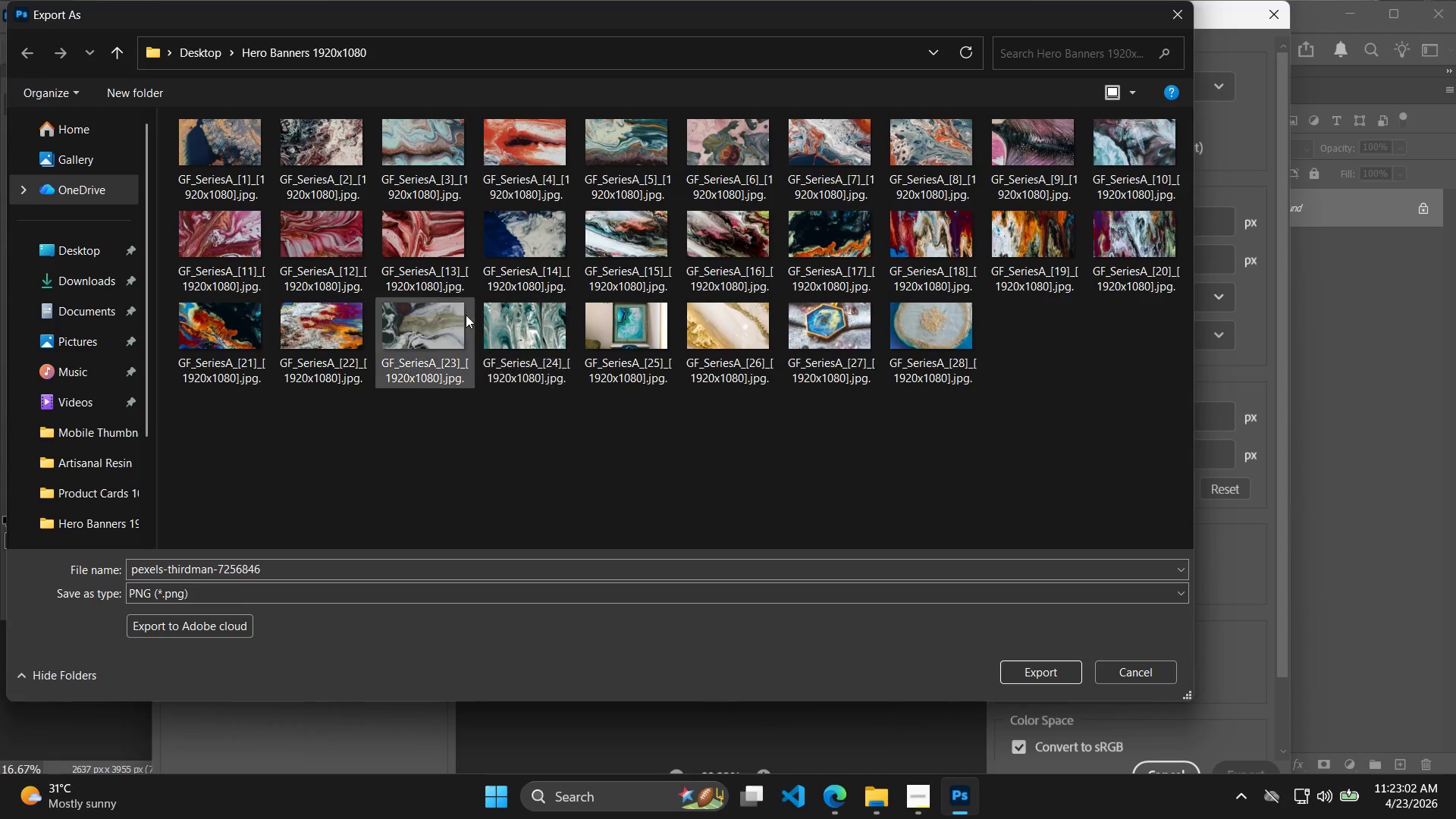 
left_click_drag(start_coordinate=[915, 346], to_coordinate=[902, 350])
 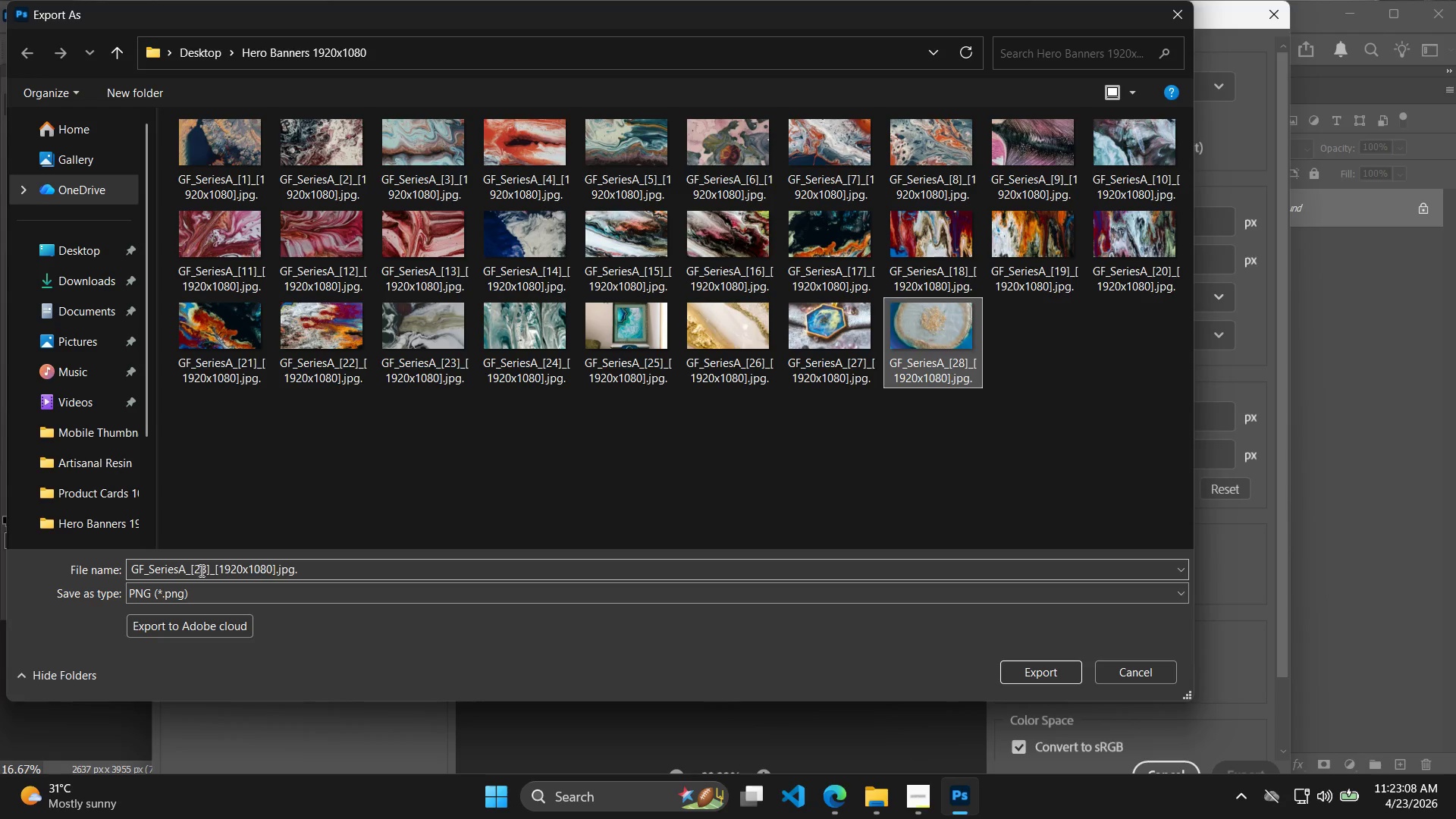 
double_click([206, 568])
 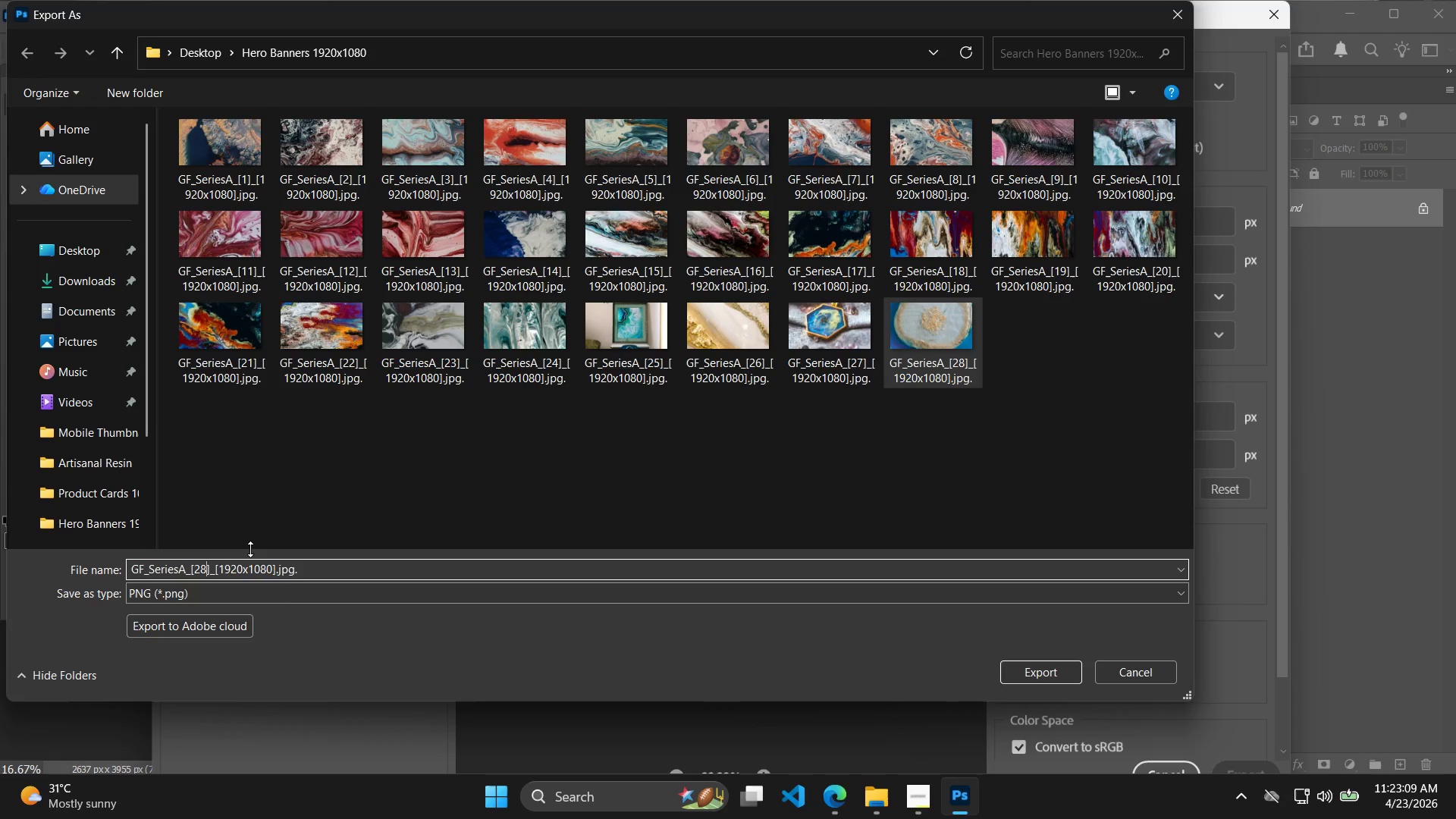 
key(Backspace)
 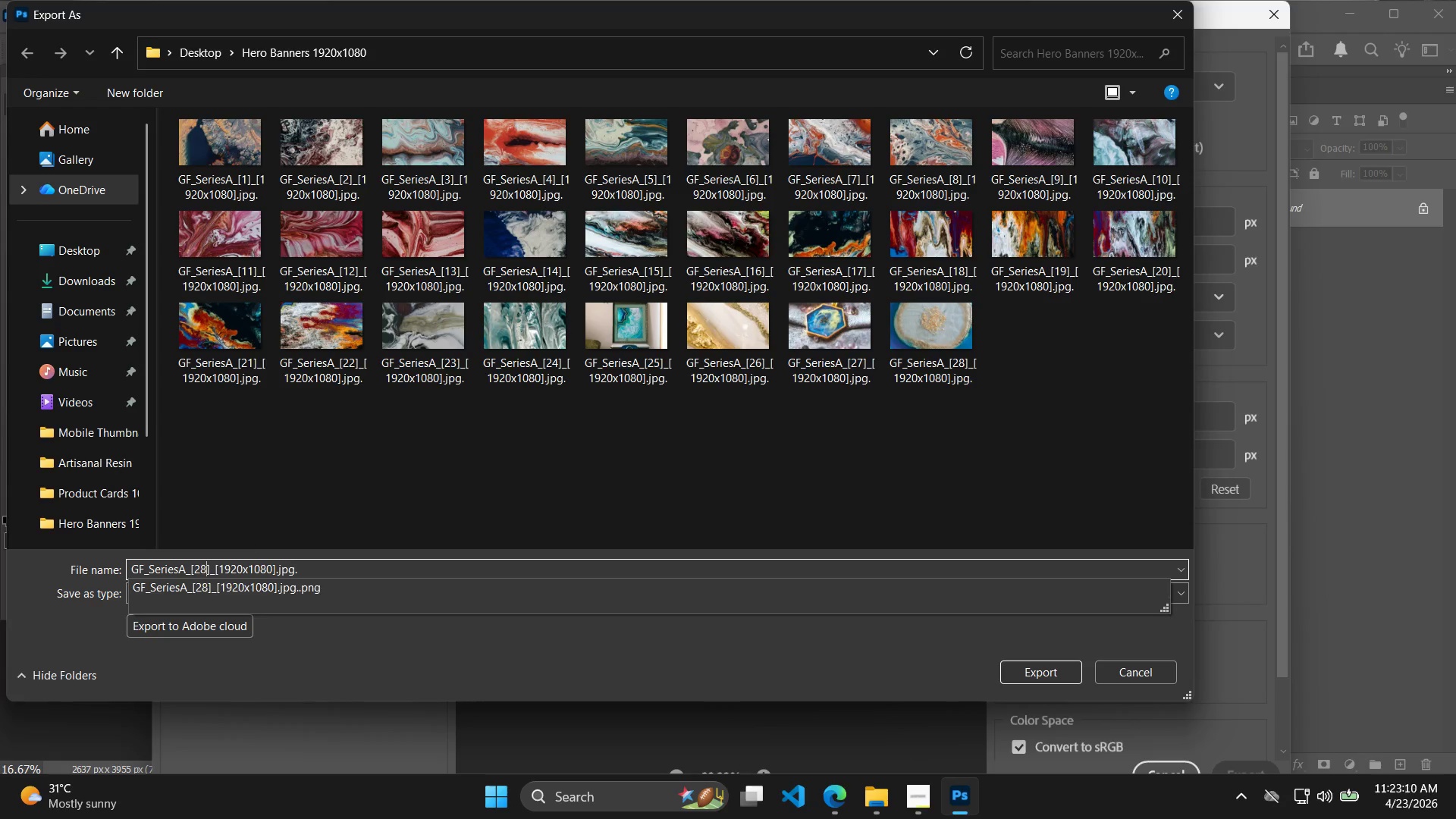 
key(8)
 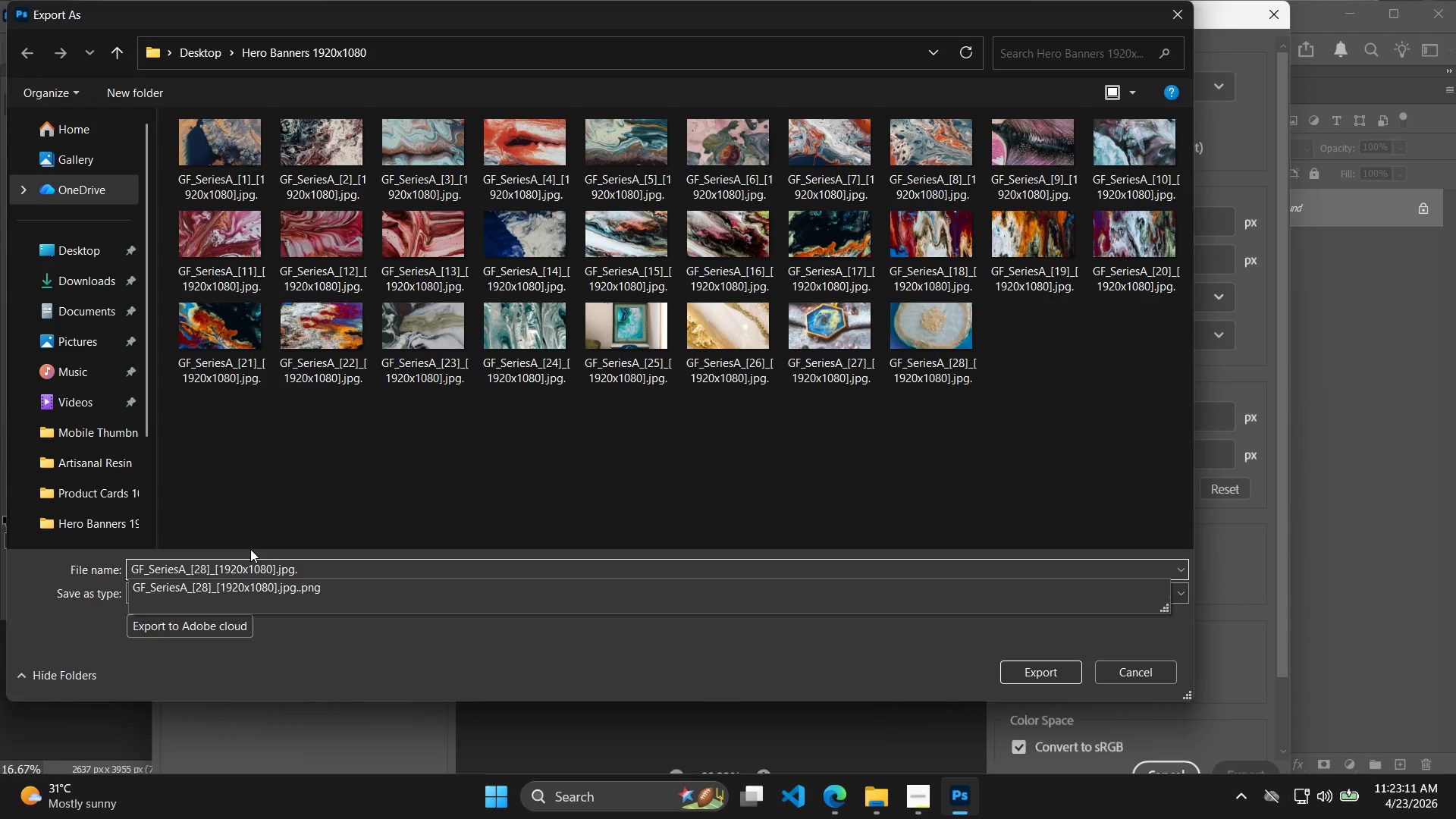 
key(Backspace)
 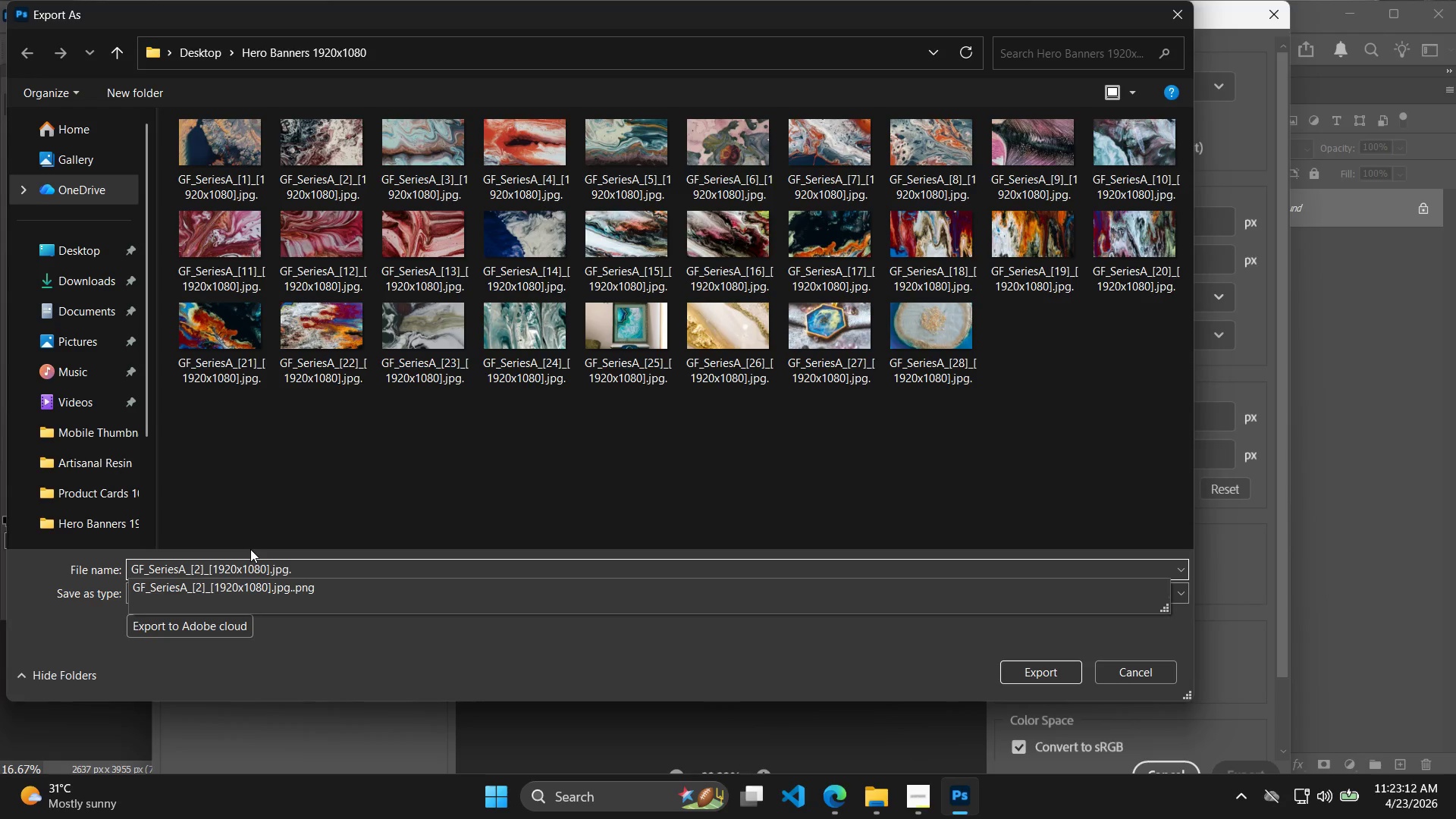 
key(9)
 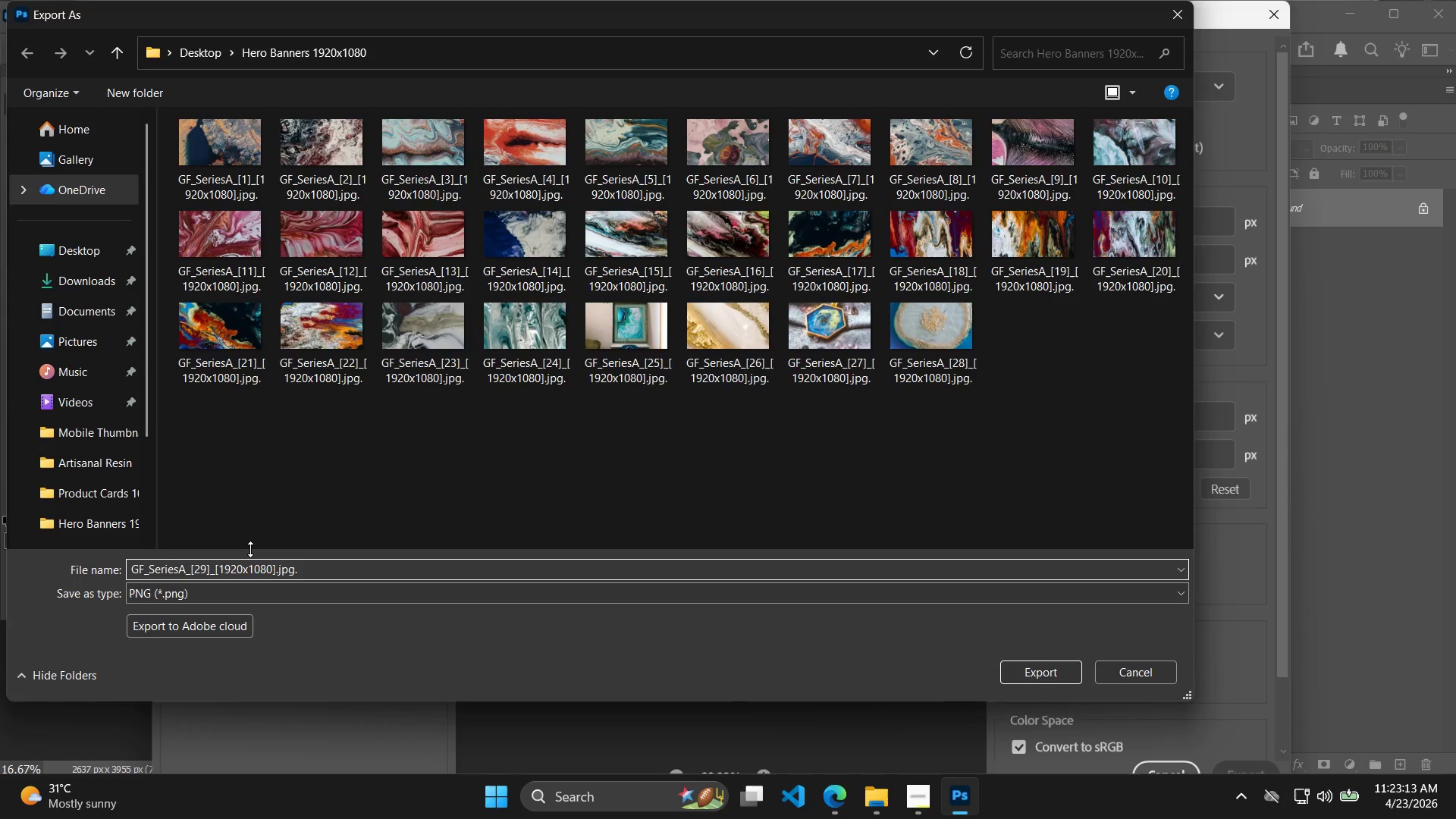 
key(Enter)
 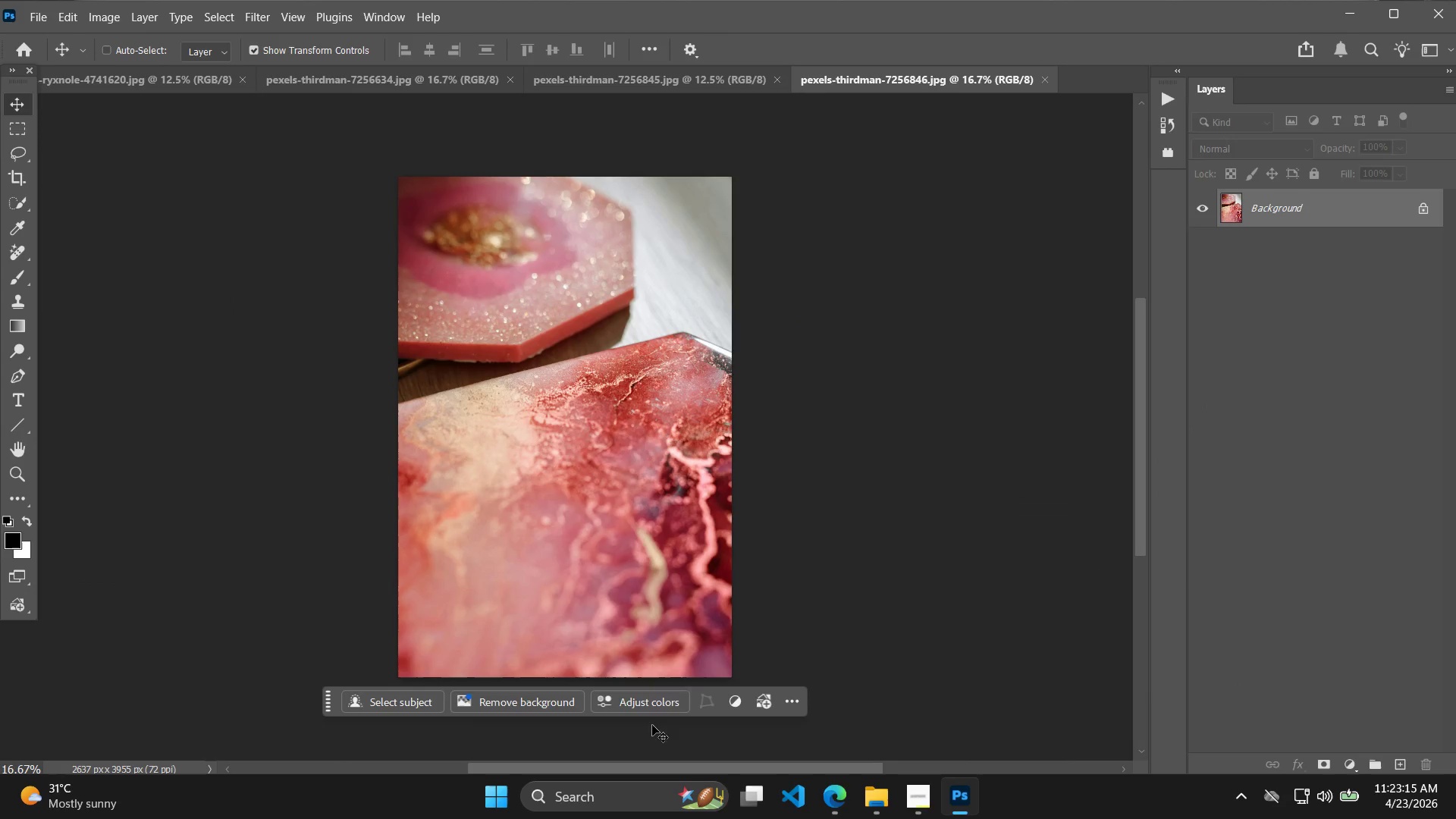 
key(Alt+AltLeft)
 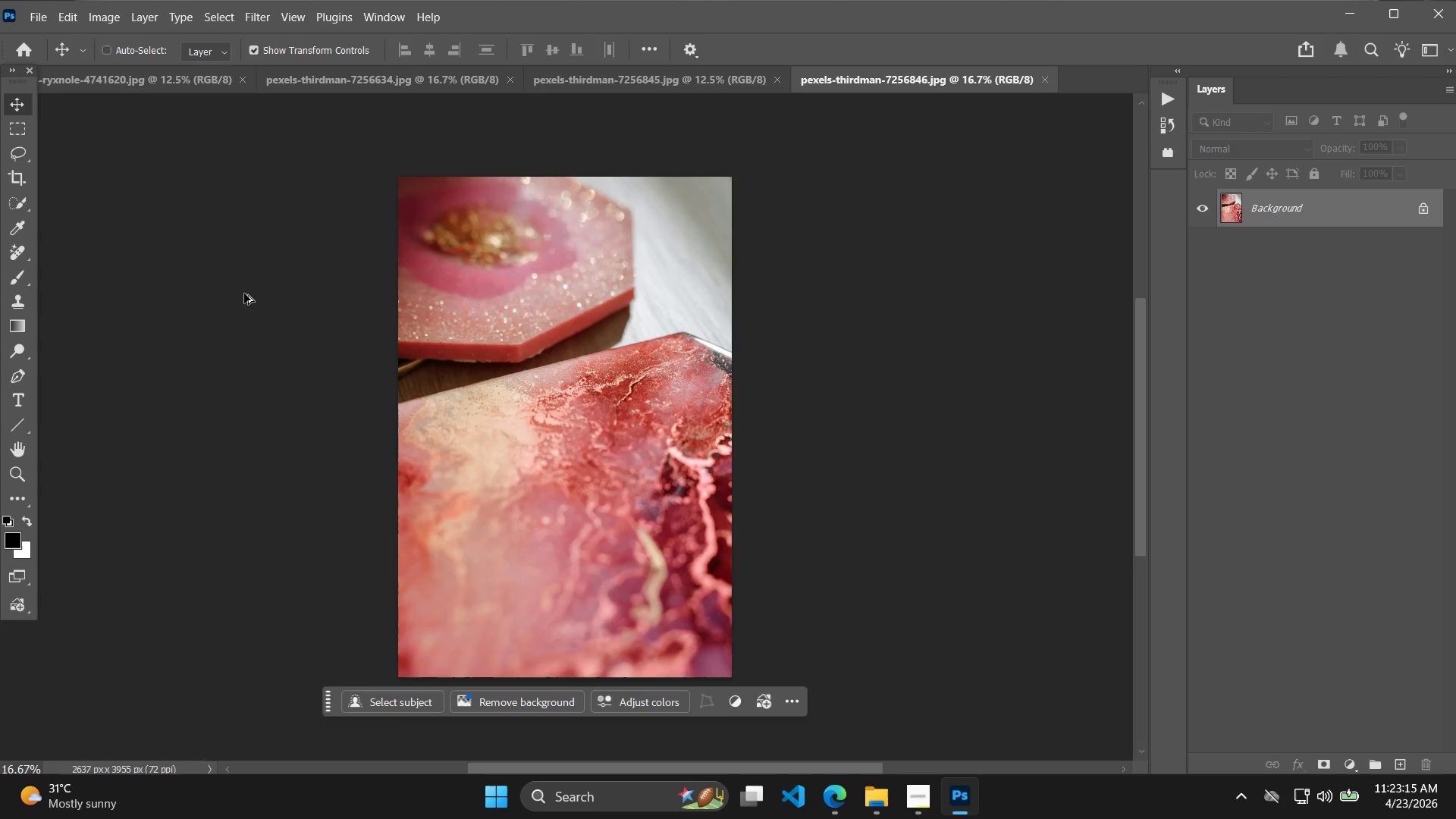 
key(Alt+Tab)
 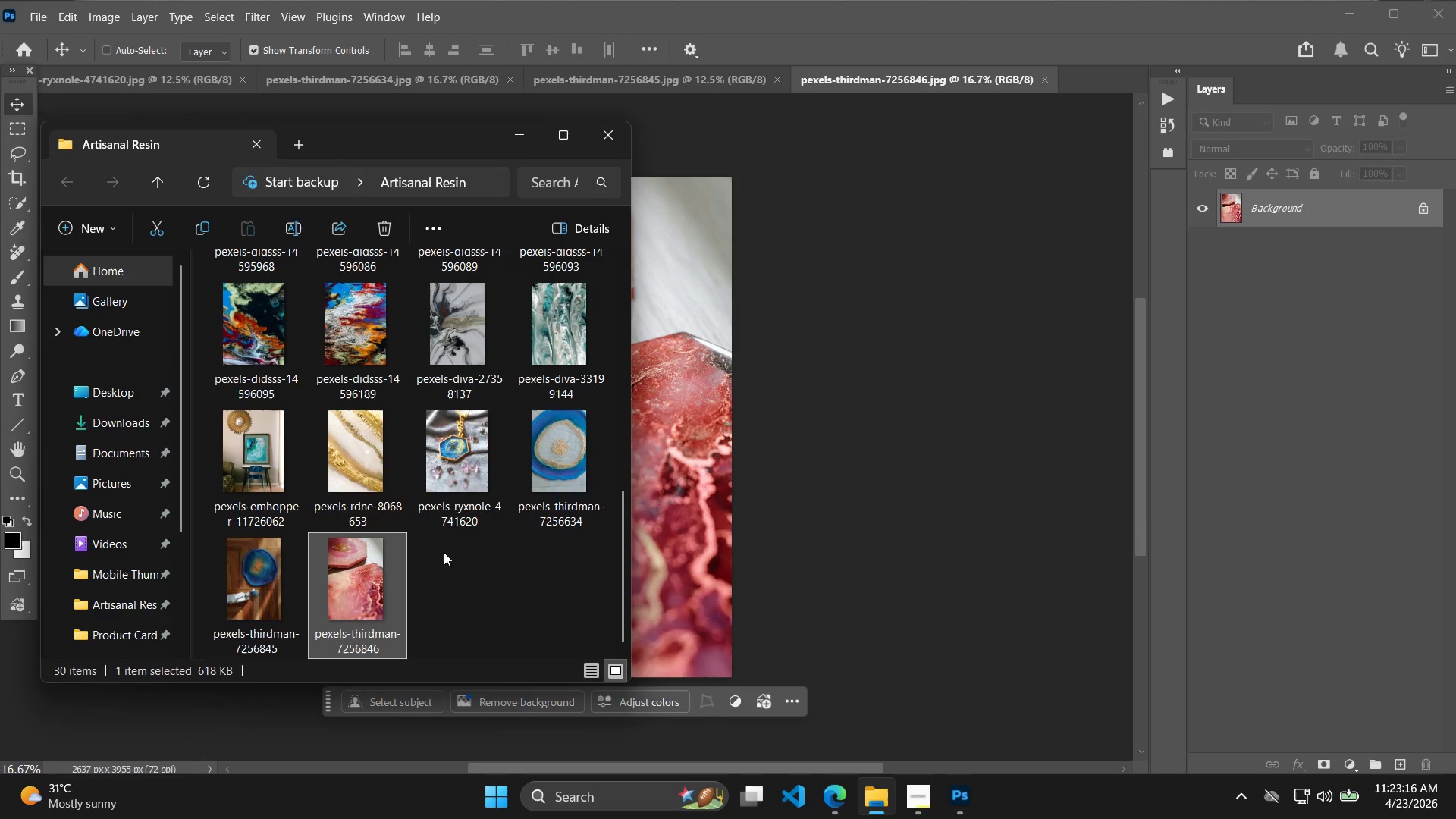 
scroll: coordinate [381, 461], scroll_direction: up, amount: 1.0
 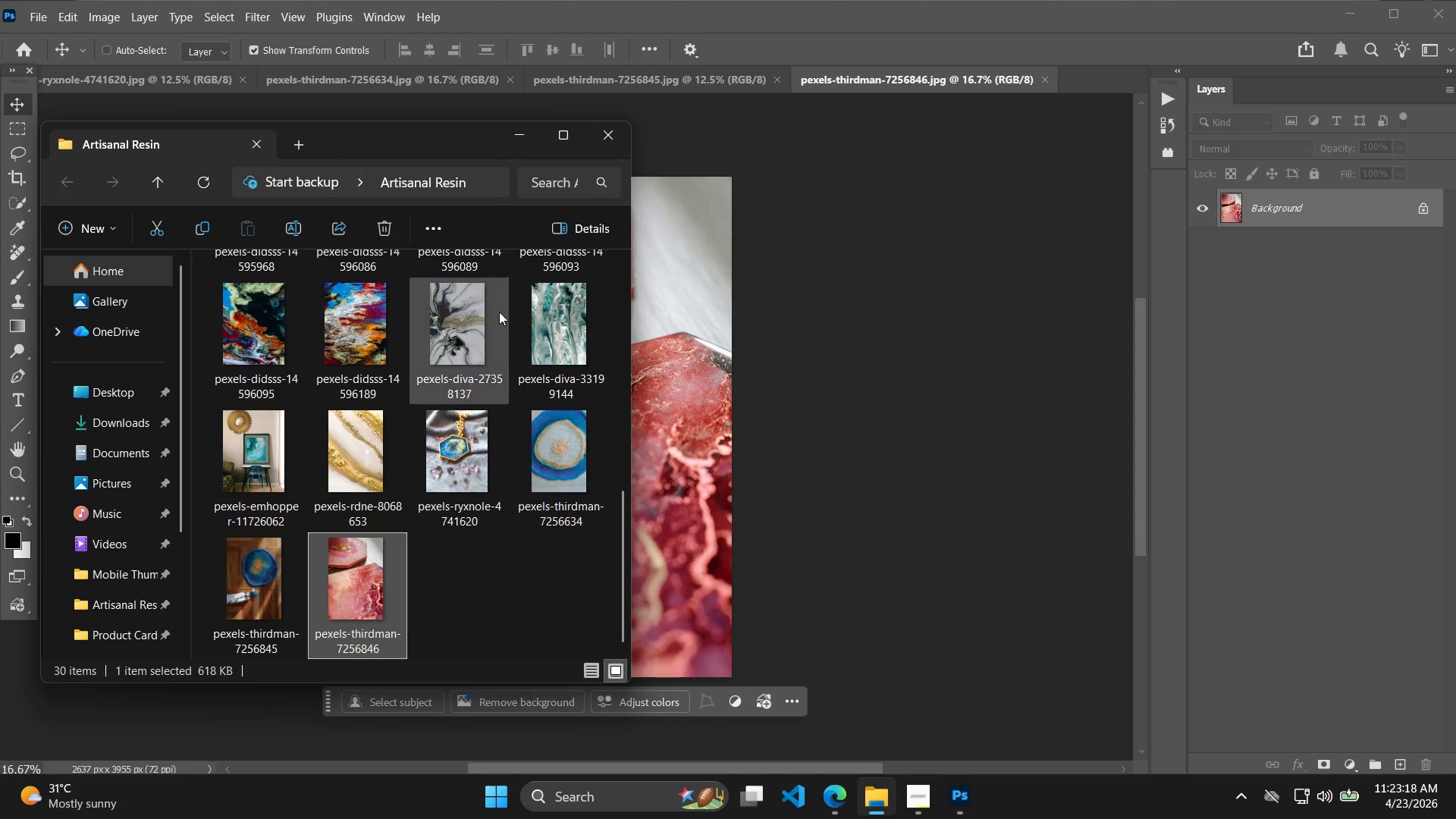 
left_click([251, 315])
 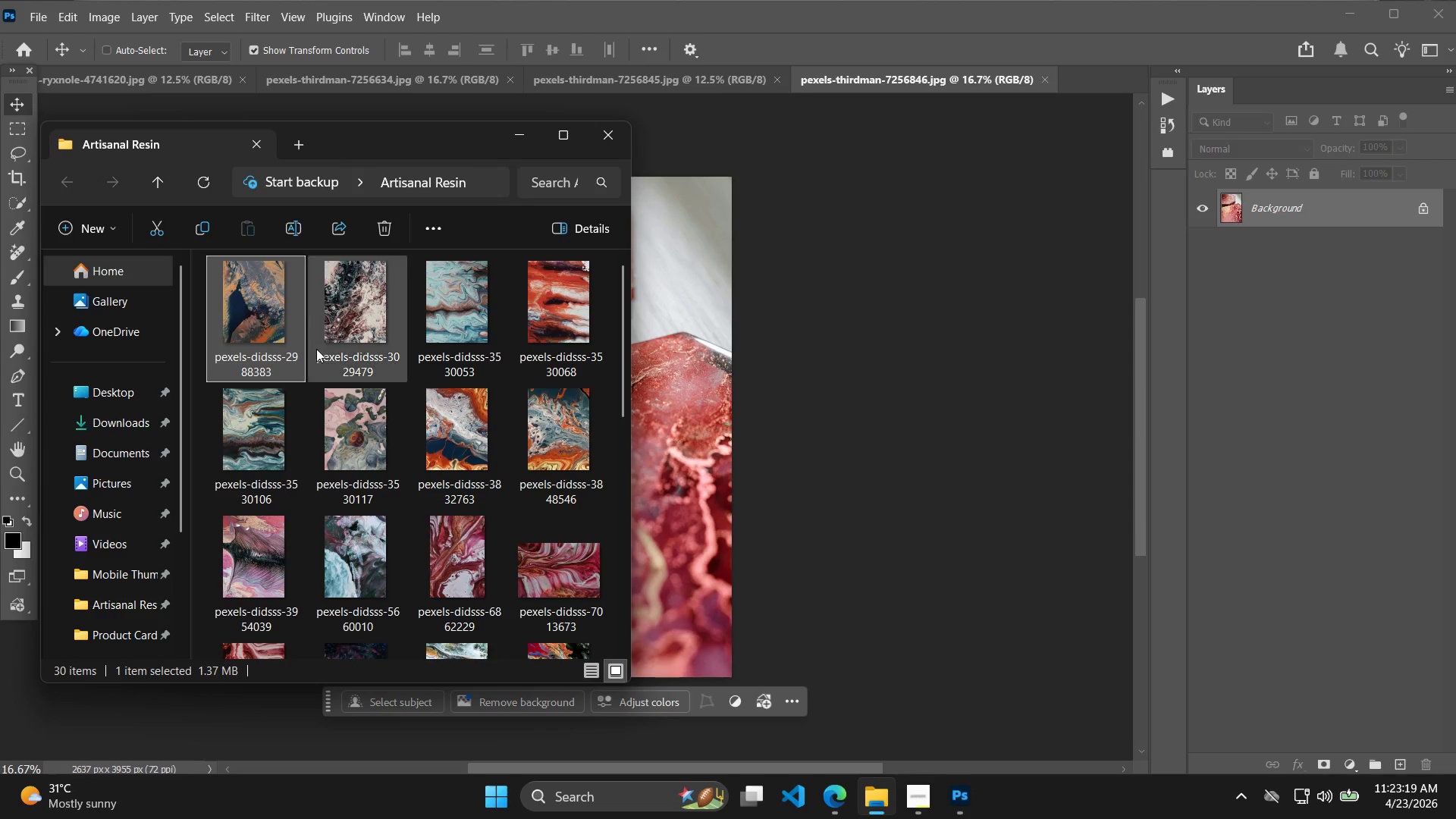 
scroll: coordinate [353, 323], scroll_direction: up, amount: 4.0
 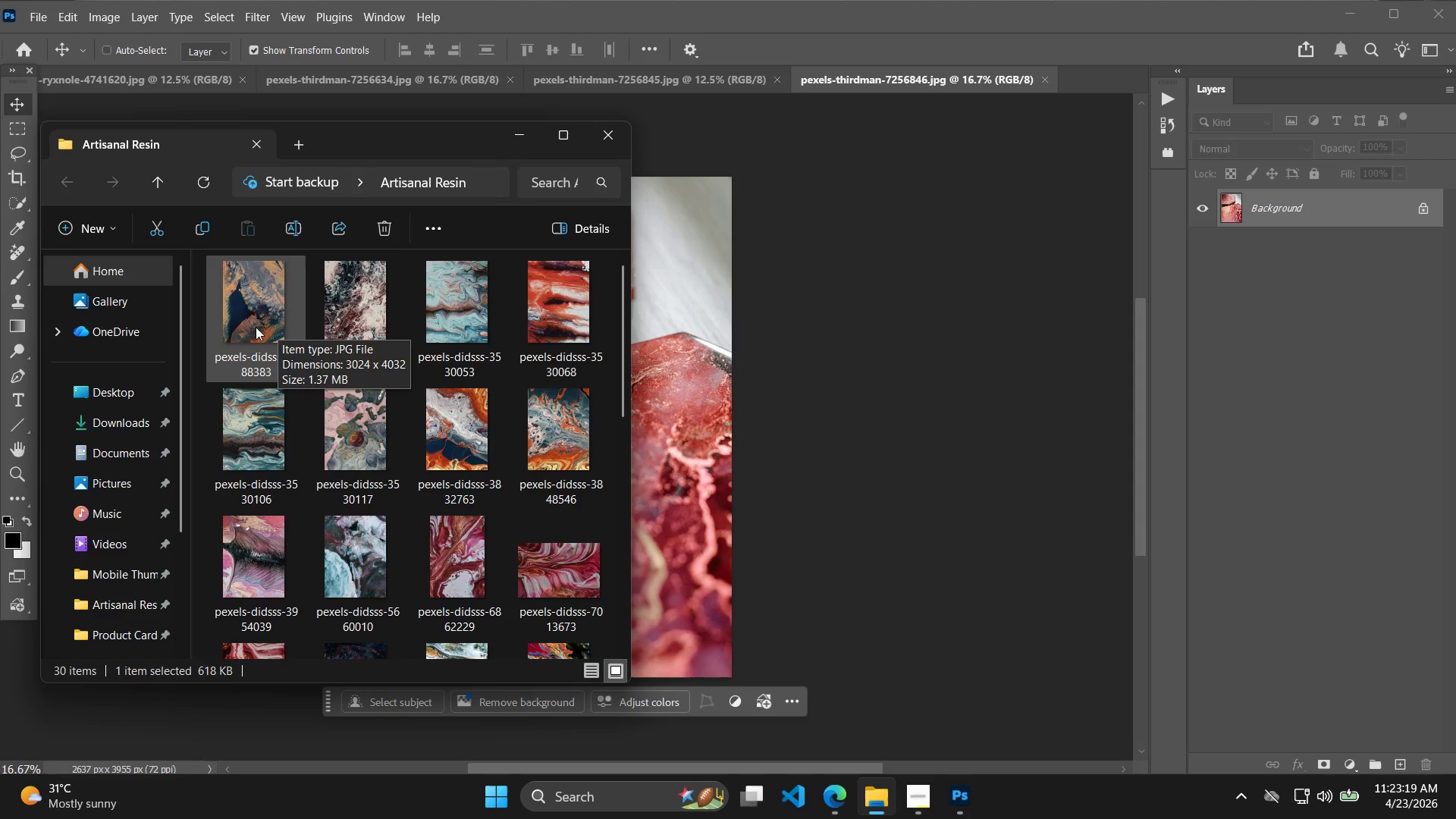 
hold_key(key=ShiftLeft, duration=0.36)
left_click([378, 595])
 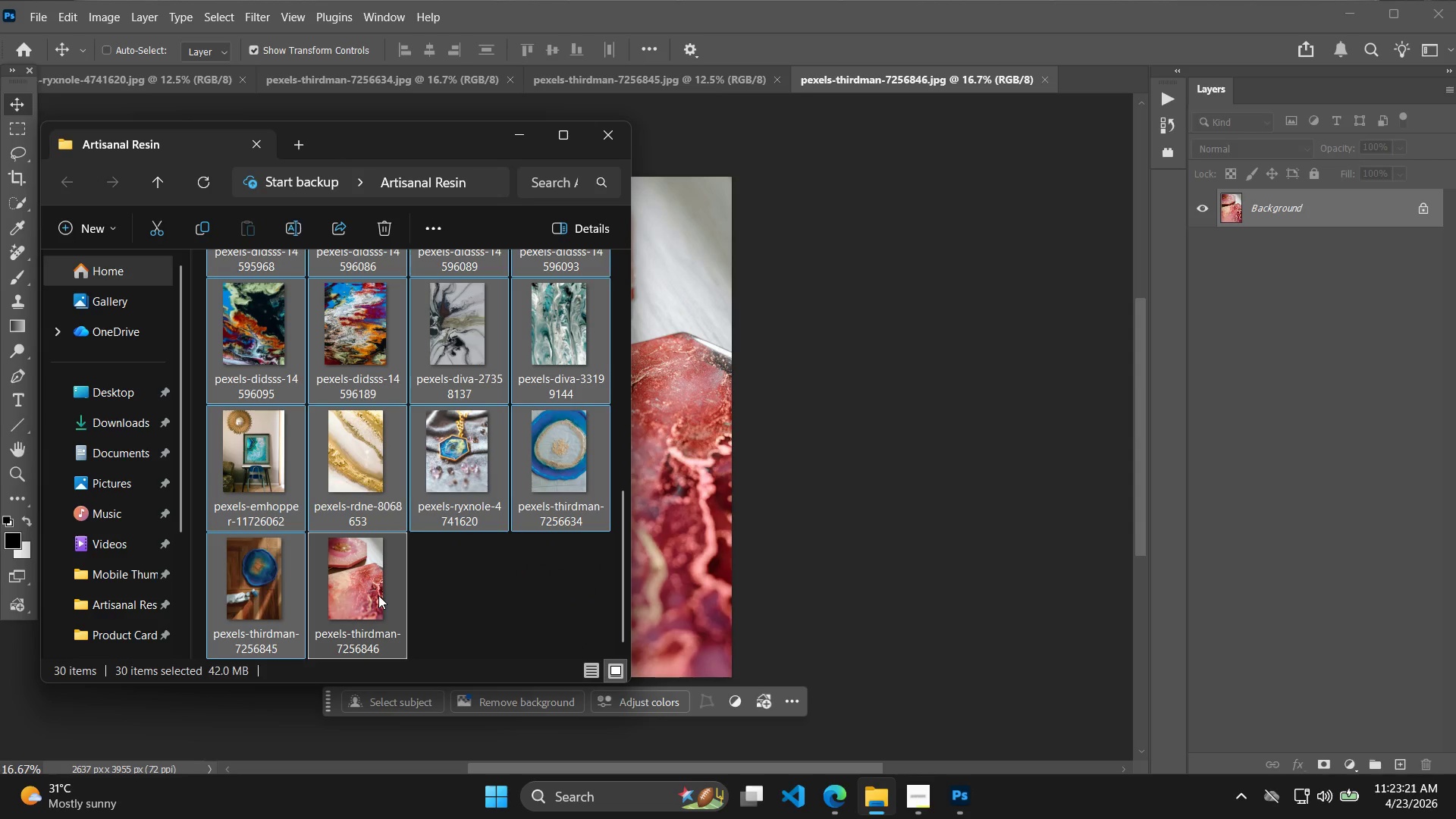 
scroll: coordinate [414, 480], scroll_direction: down, amount: 11.0
 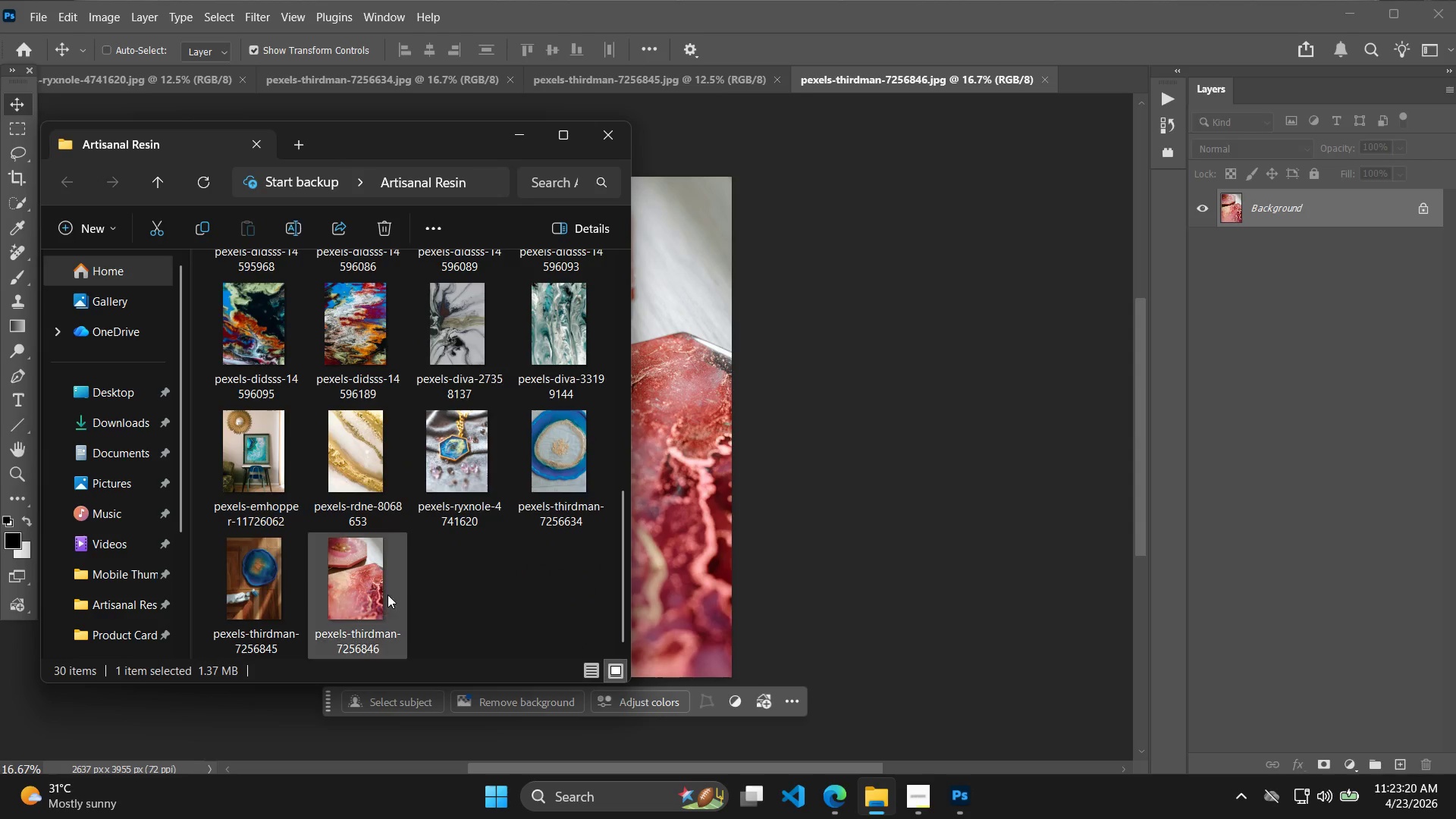 
right_click([378, 595])
 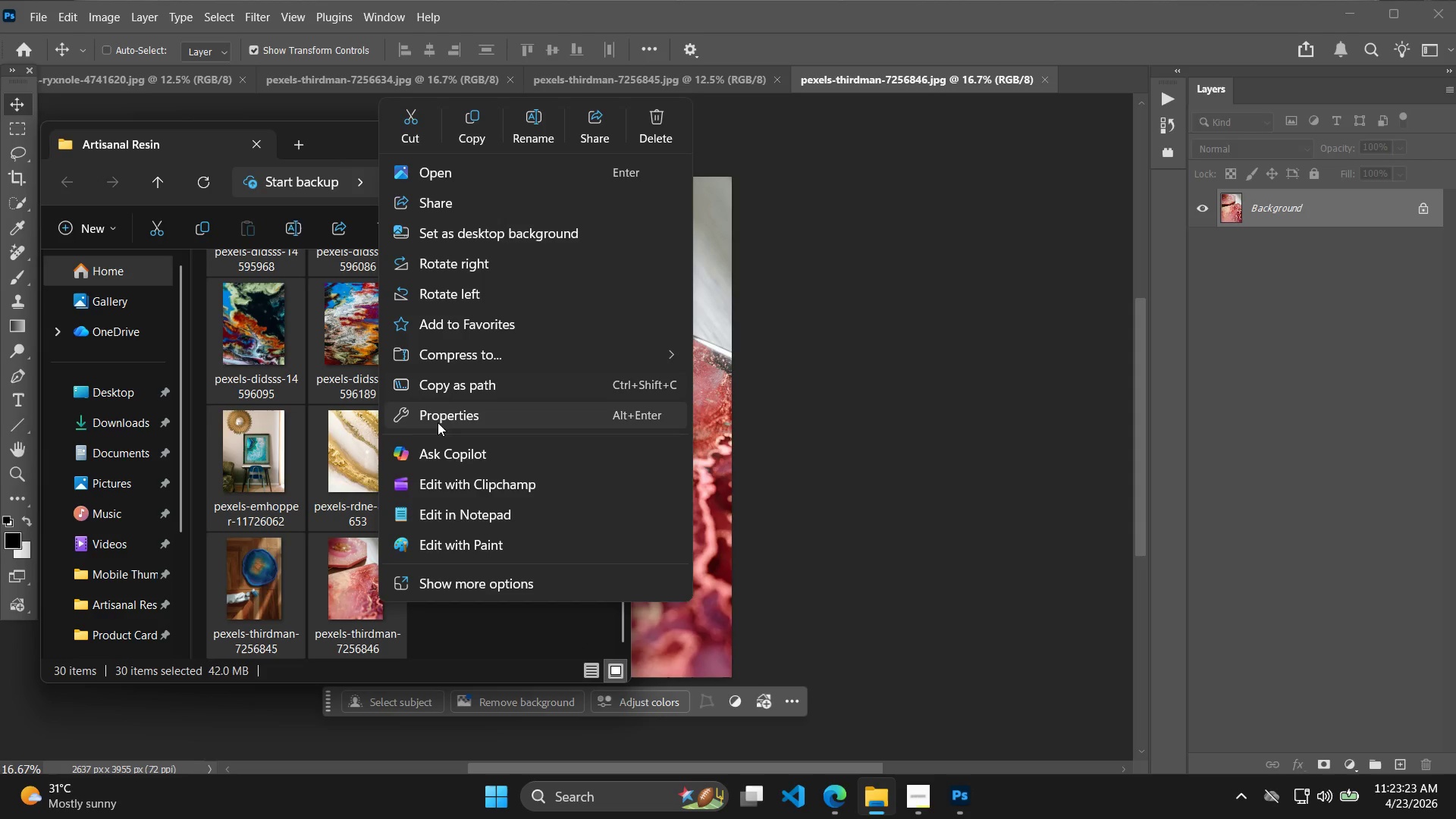 
left_click([463, 416])
 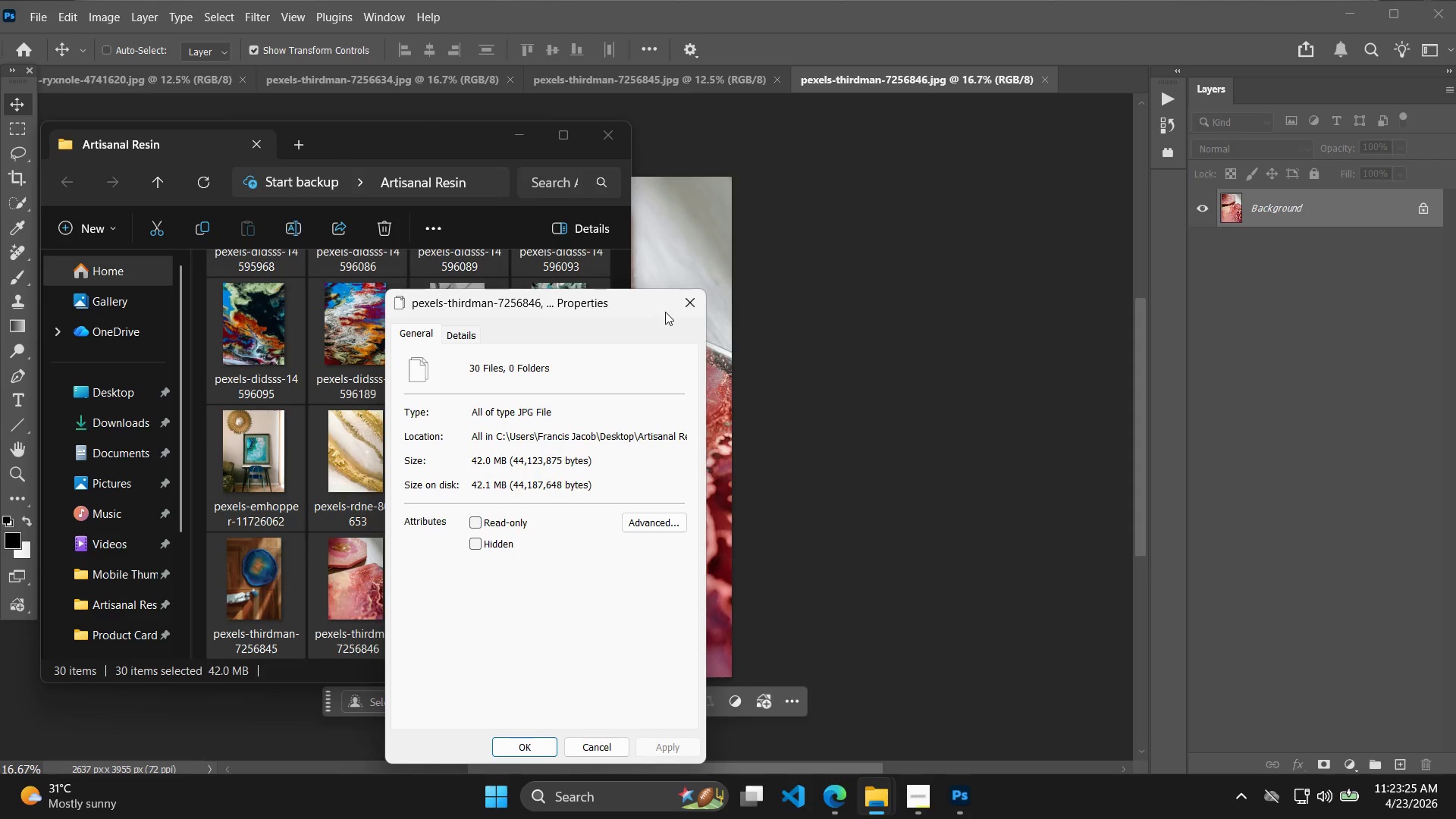 
left_click([686, 310])
 